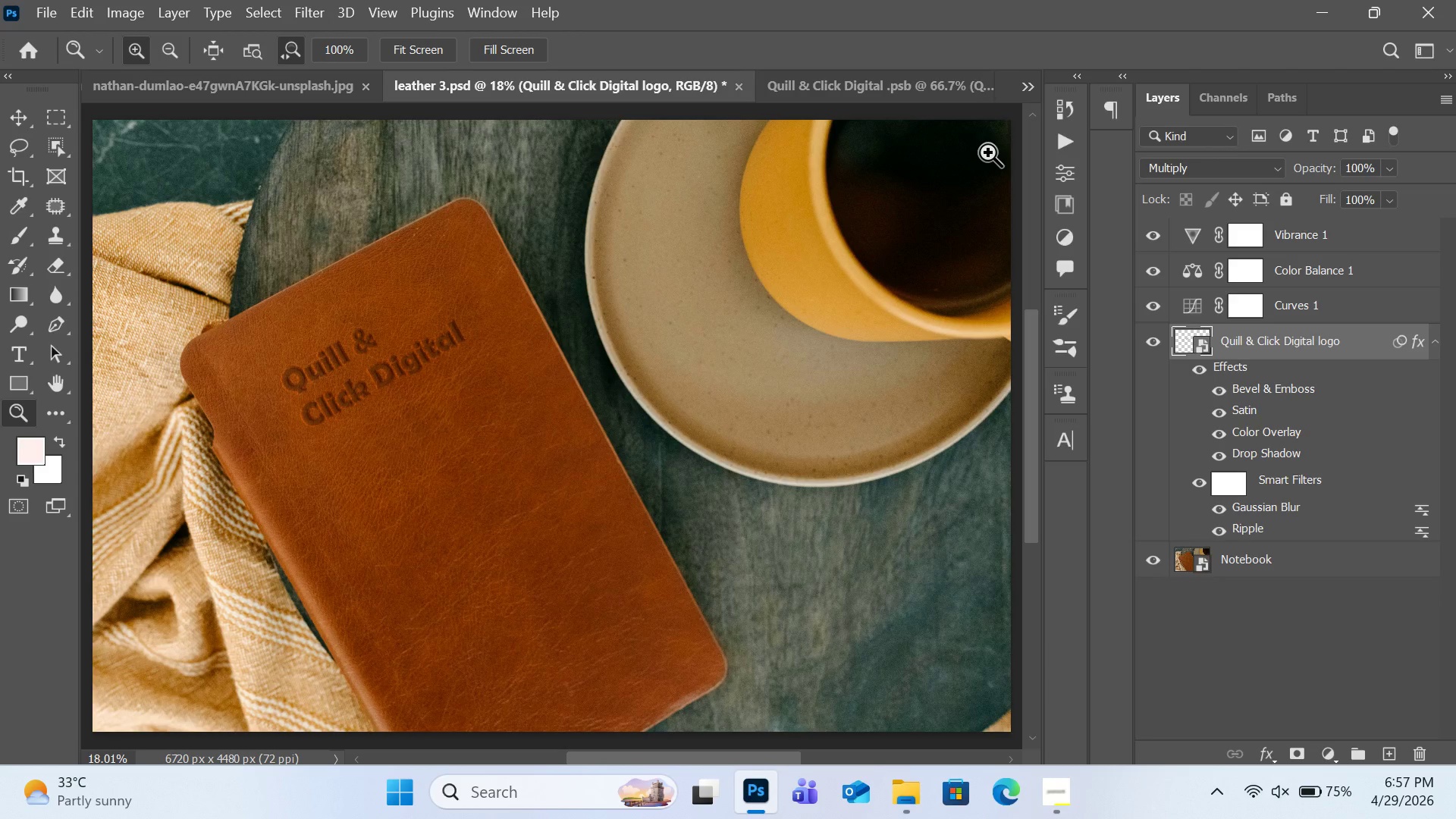 
wait(12.33)
 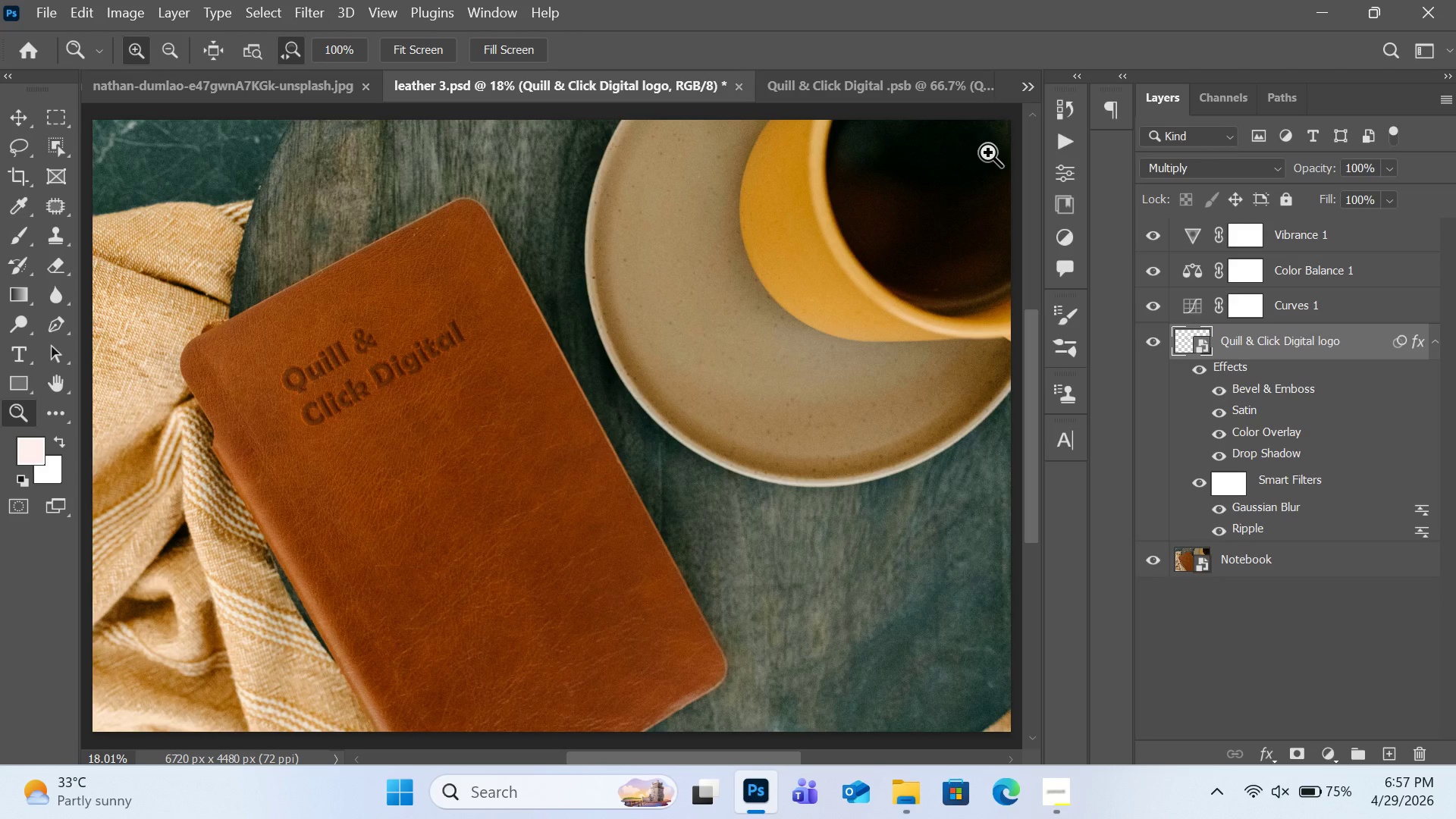 
key(Control+S)
 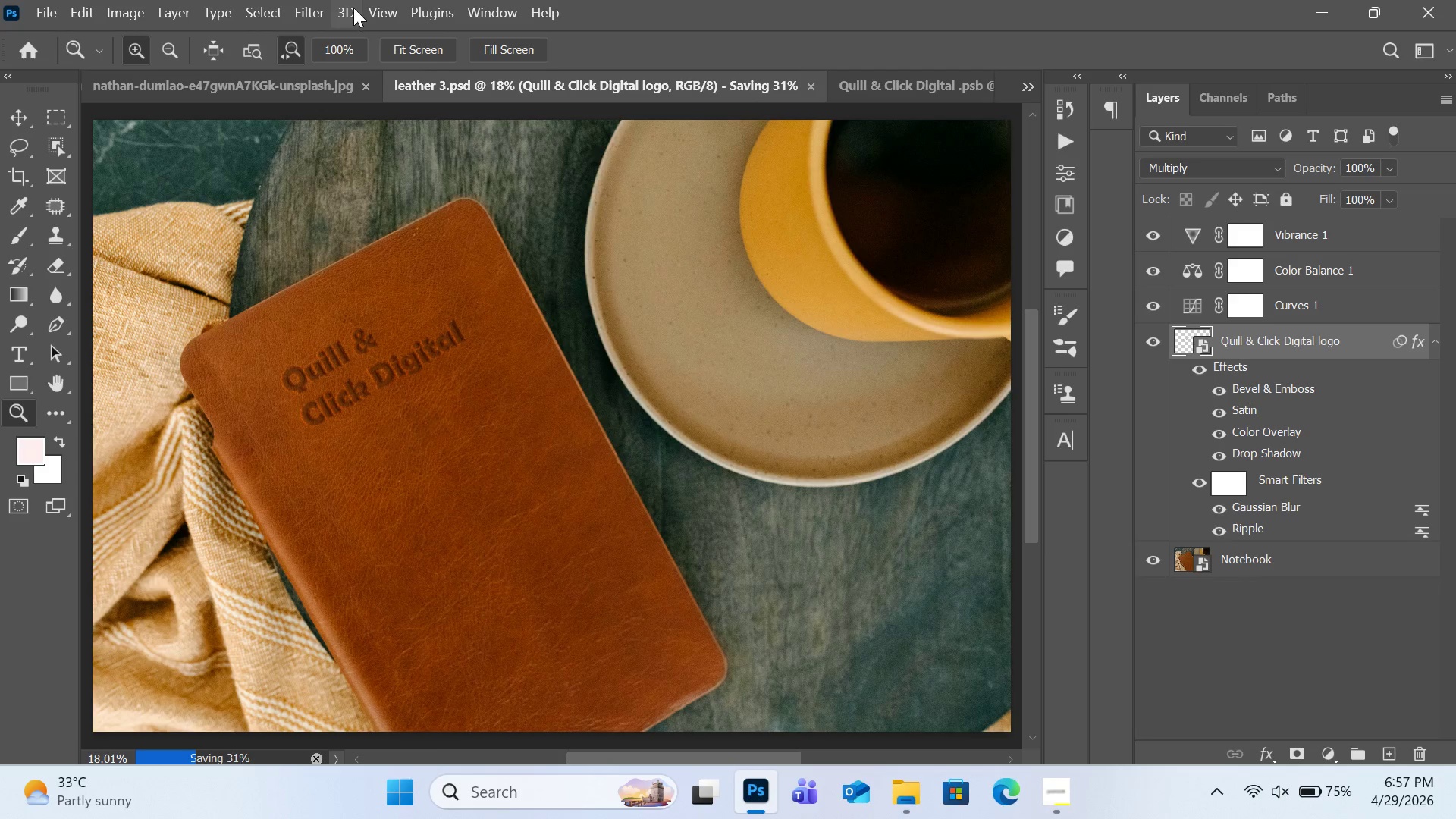 
wait(8.36)
 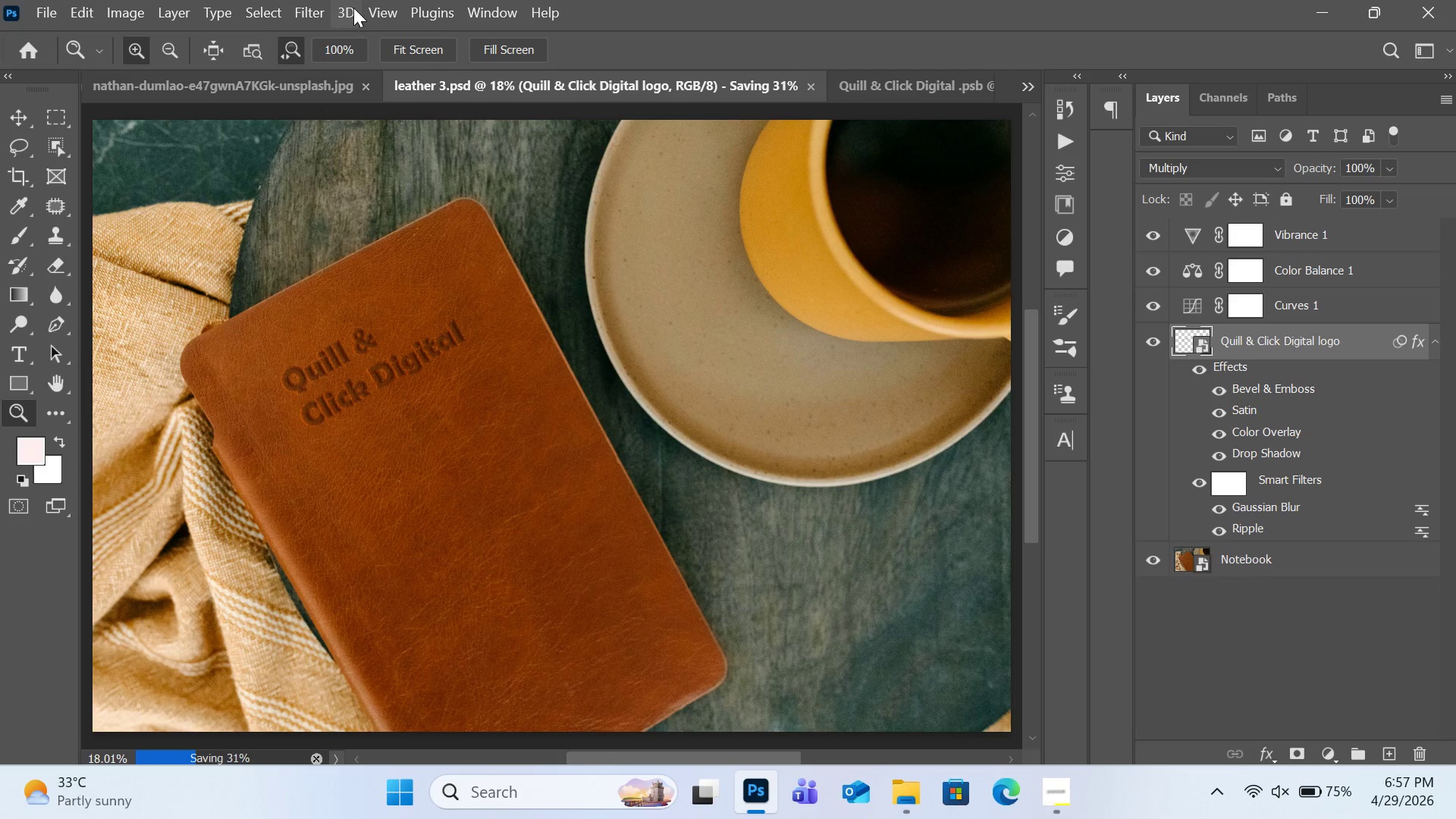 
left_click([803, 83])
 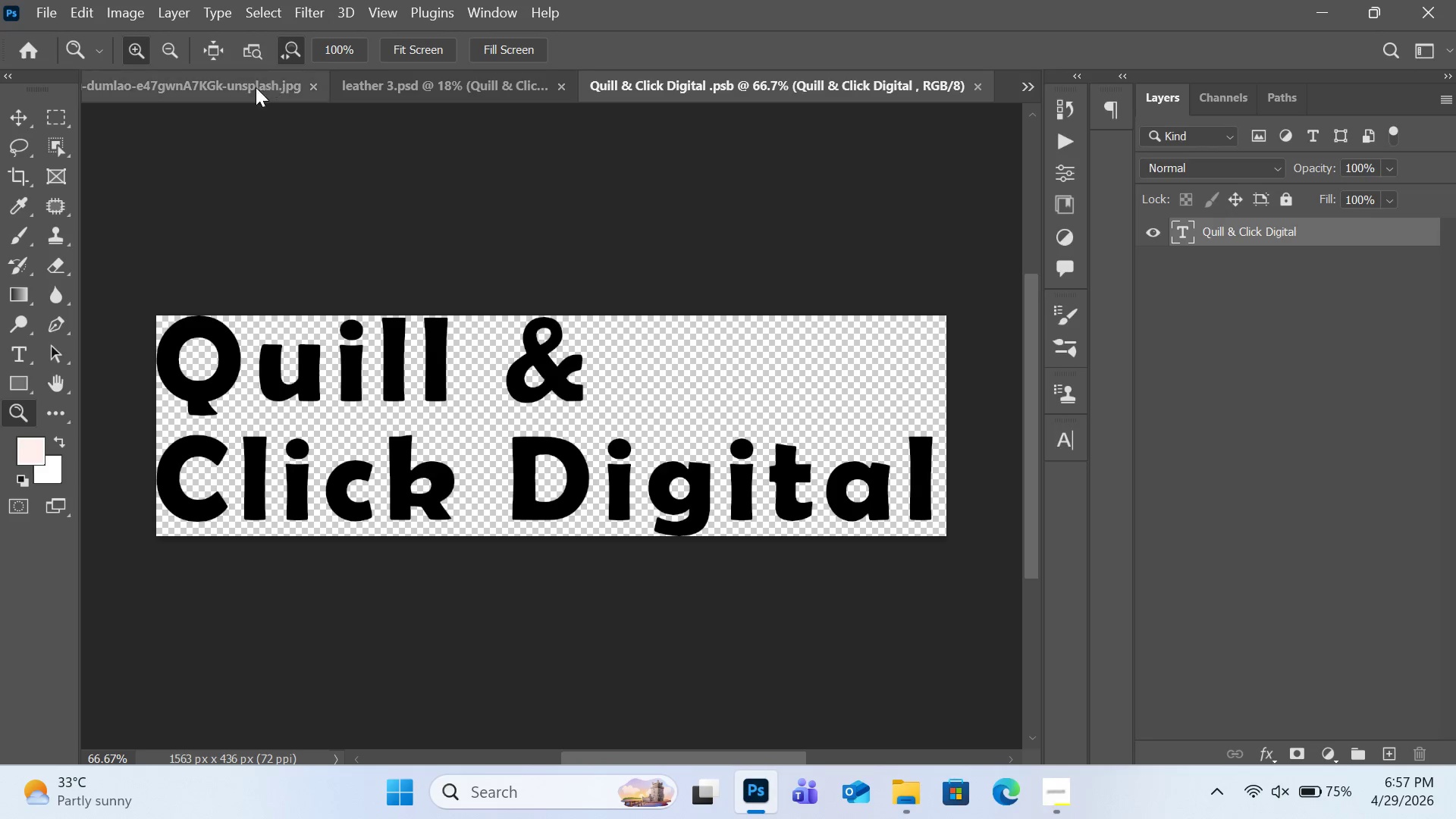 
left_click([249, 90])
 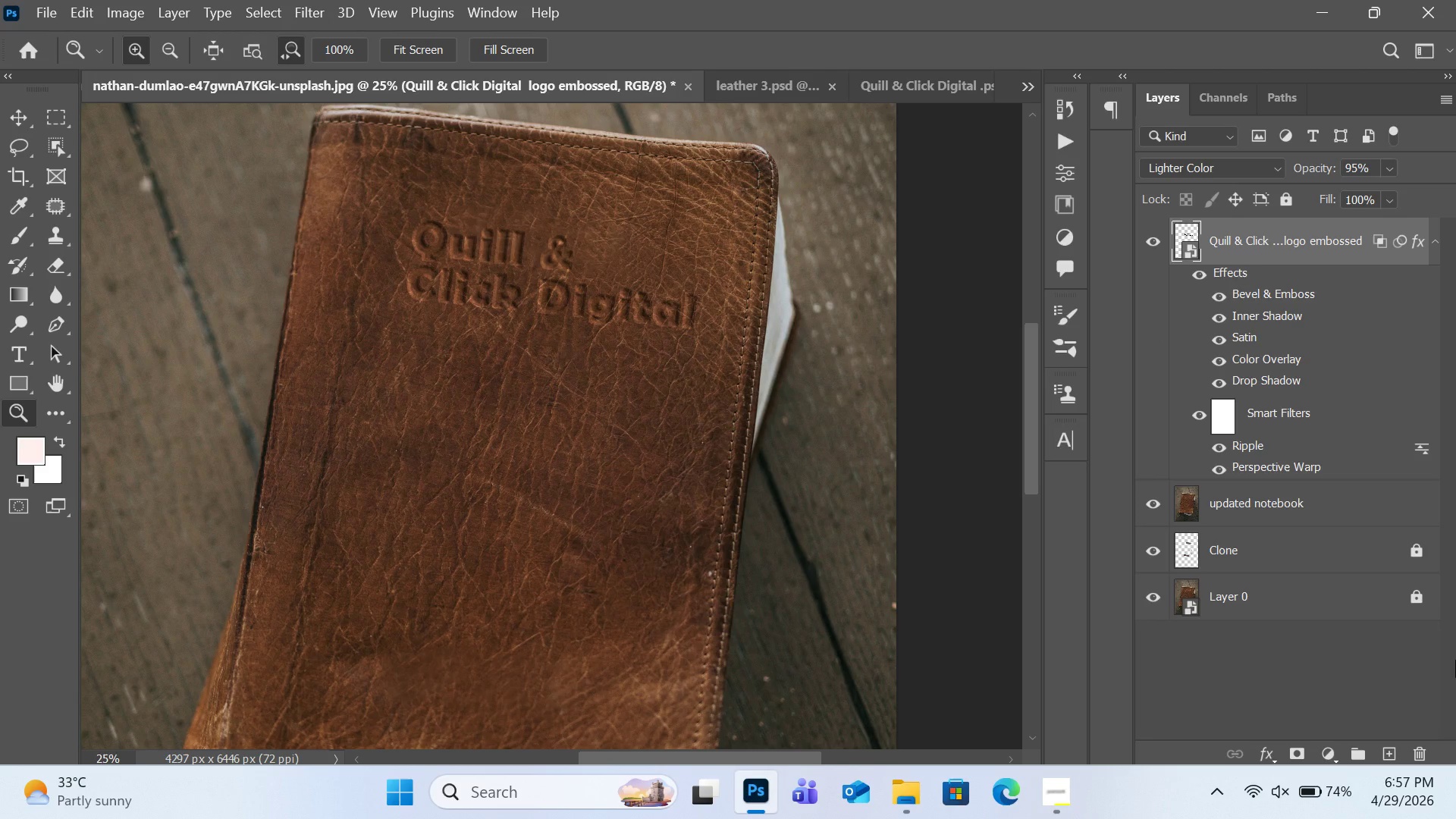 
wait(19.92)
 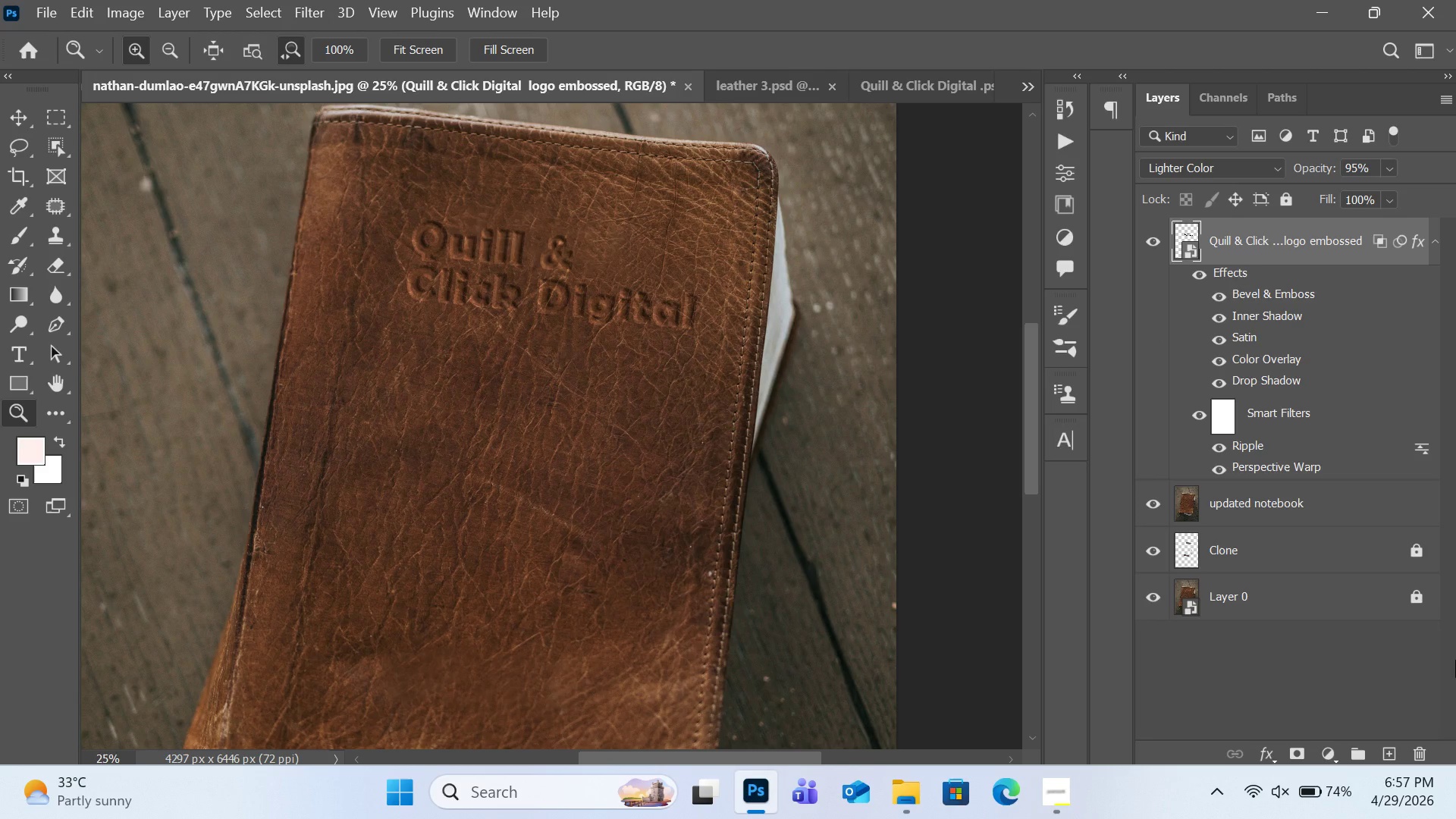 
left_click([935, 87])
 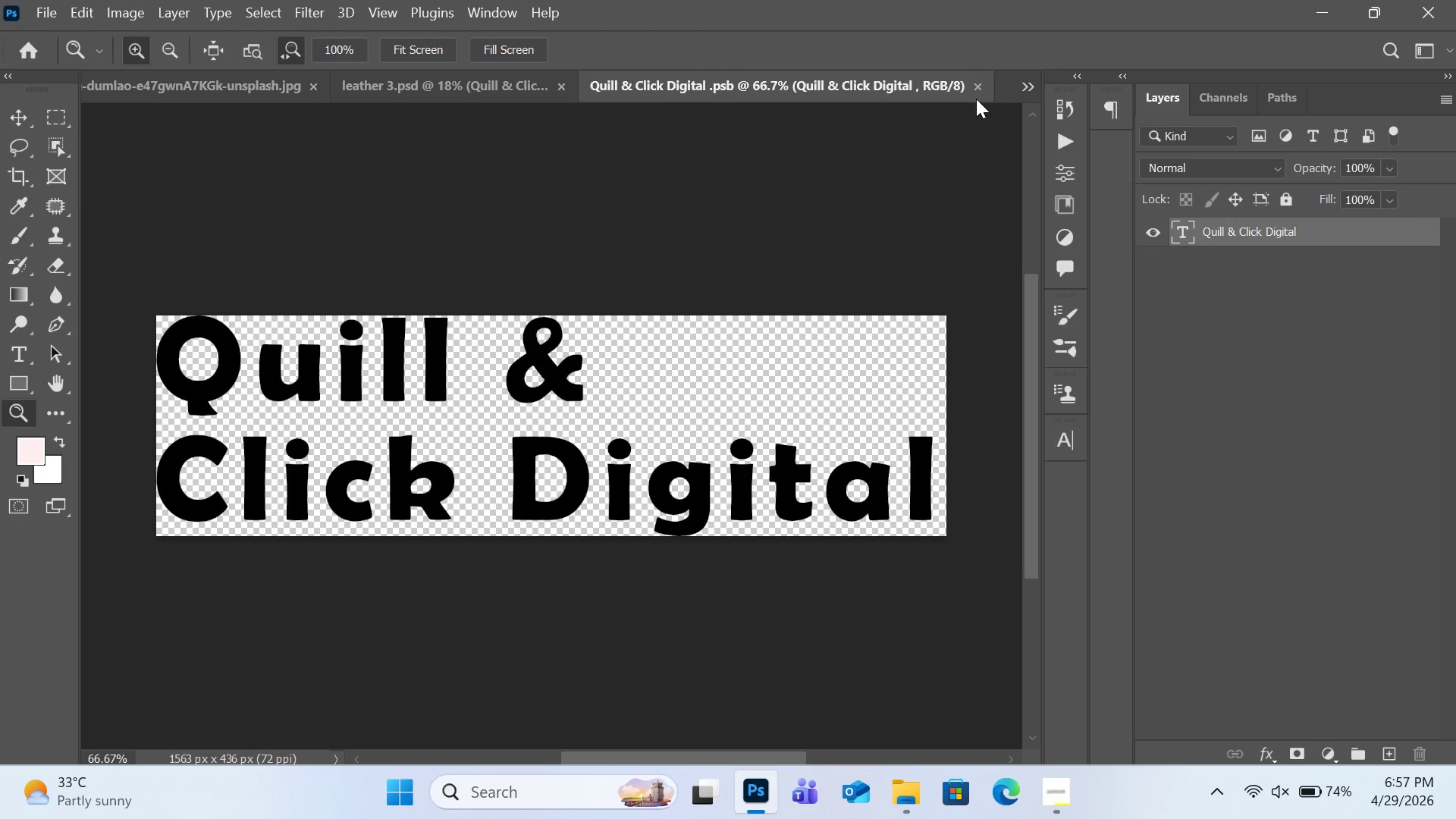 
left_click([978, 91])
 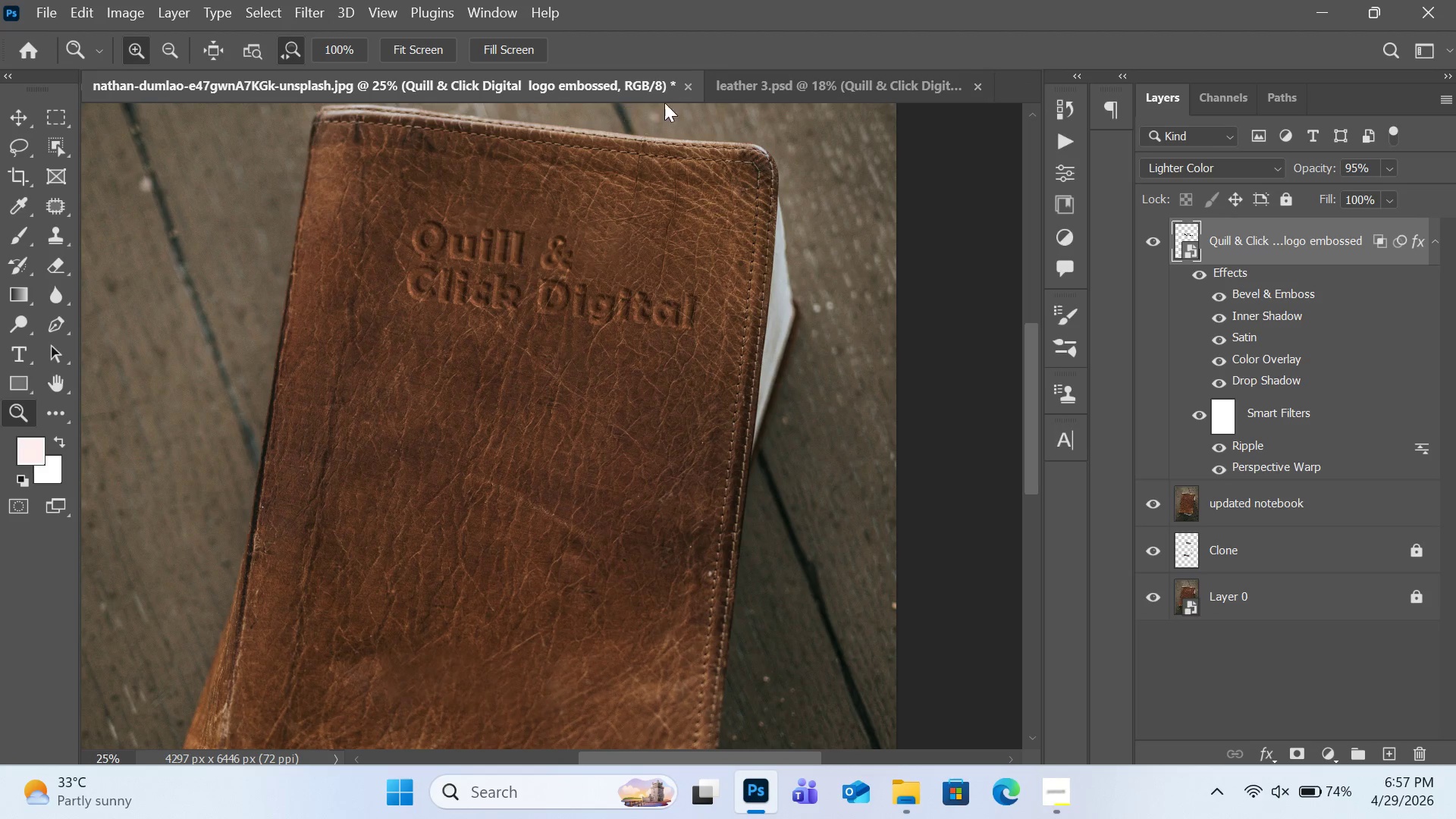 
left_click([776, 88])
 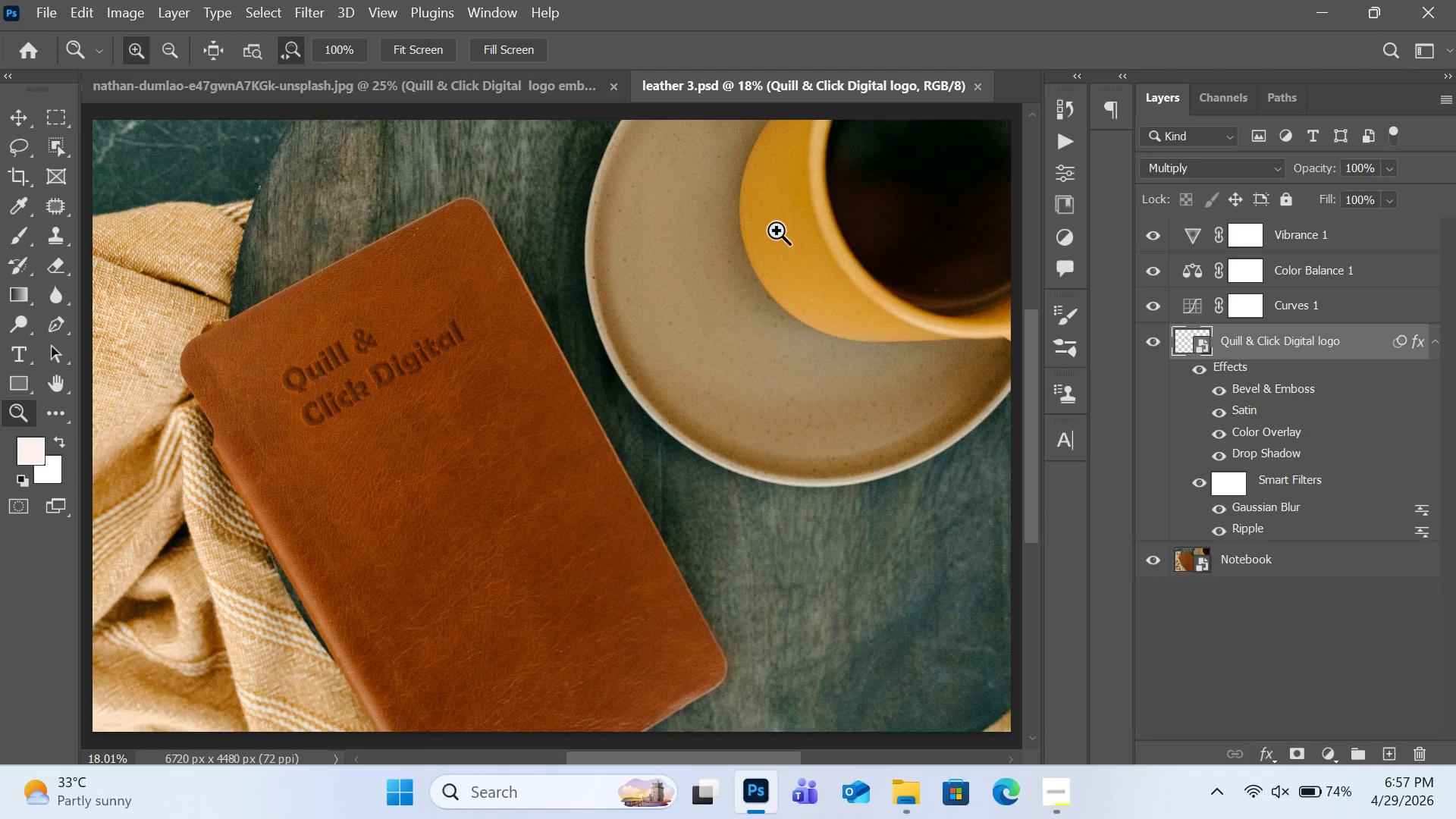 
wait(5.47)
 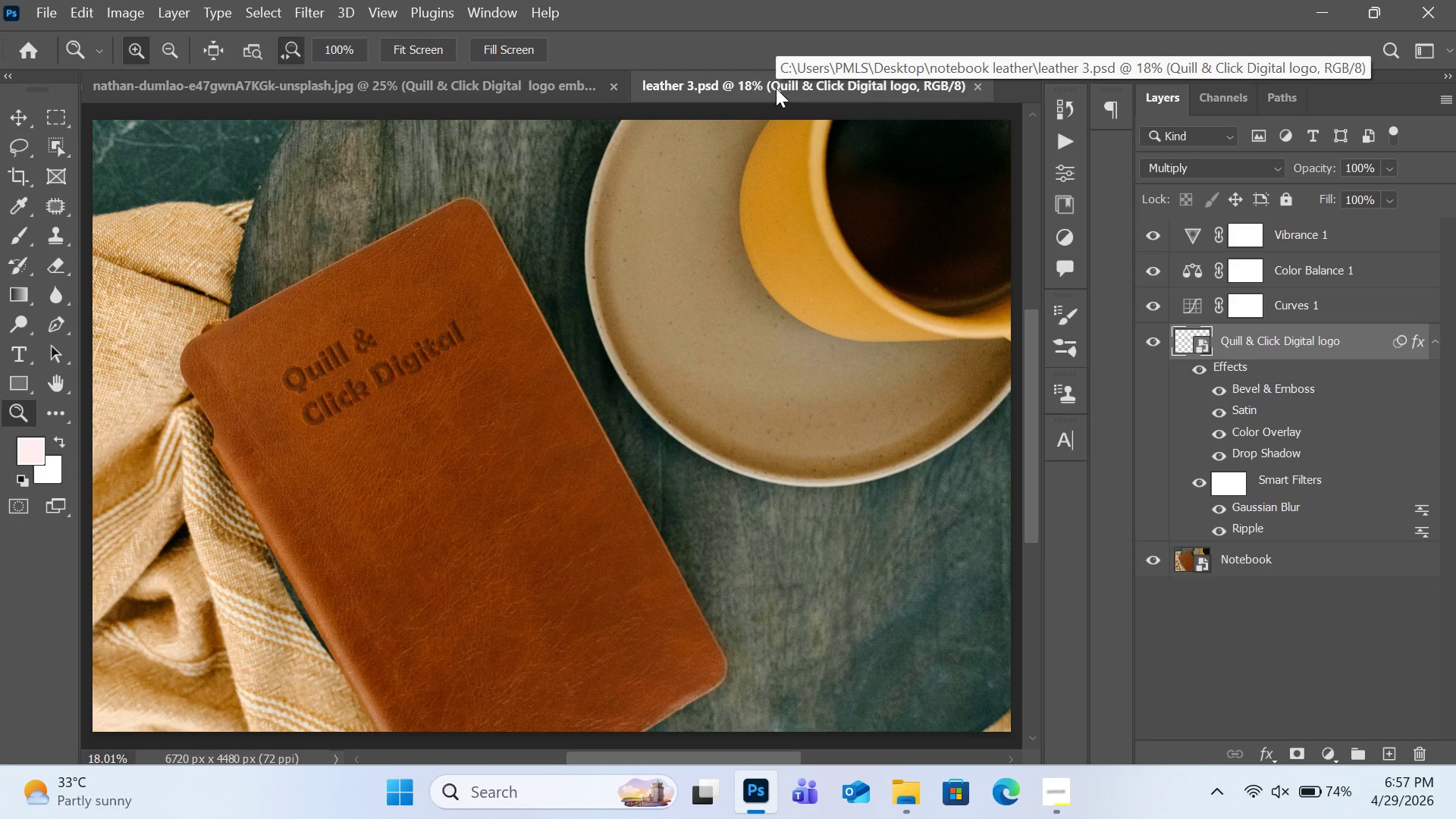 
left_click([388, 97])
 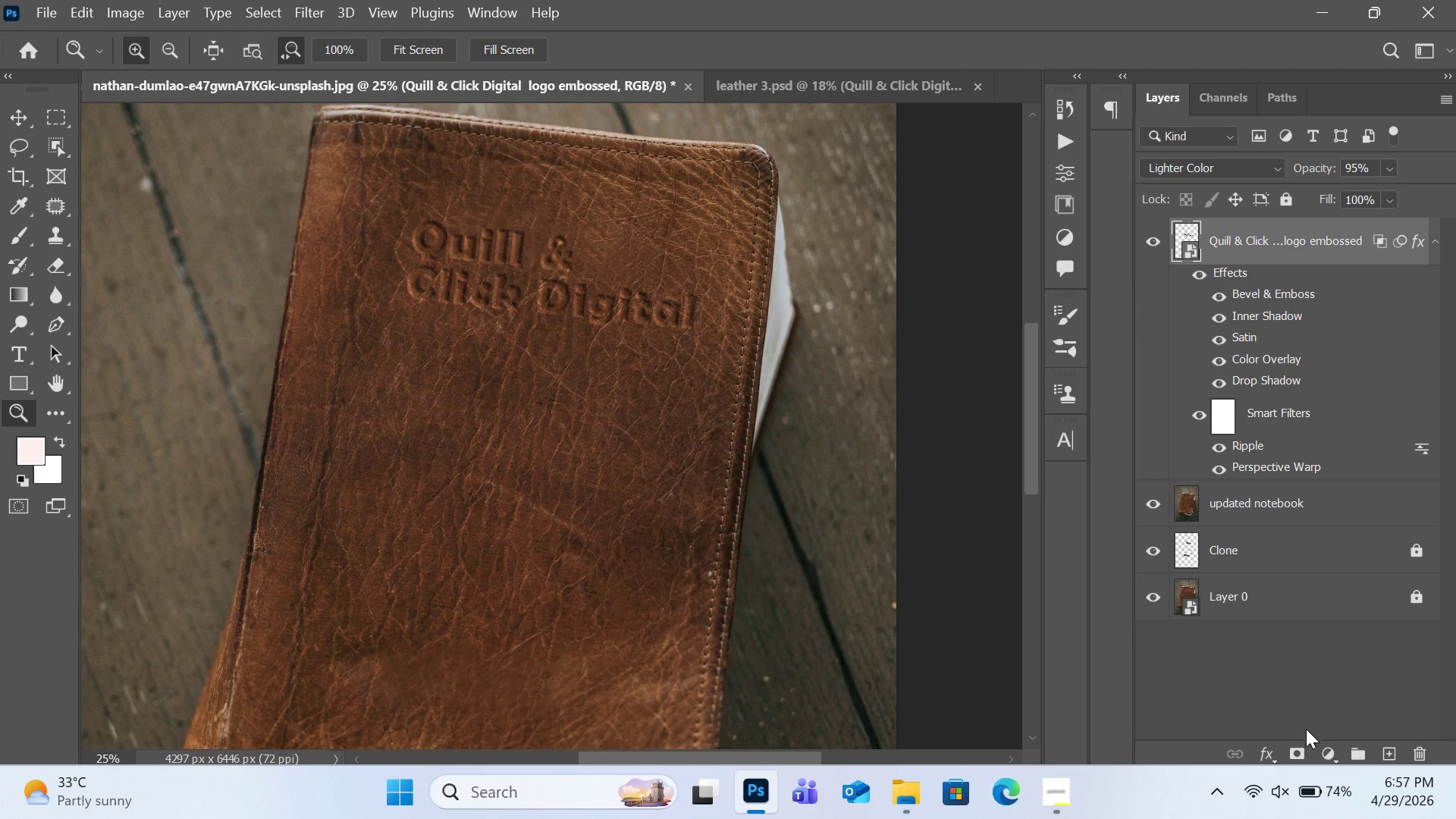 
left_click([1326, 749])
 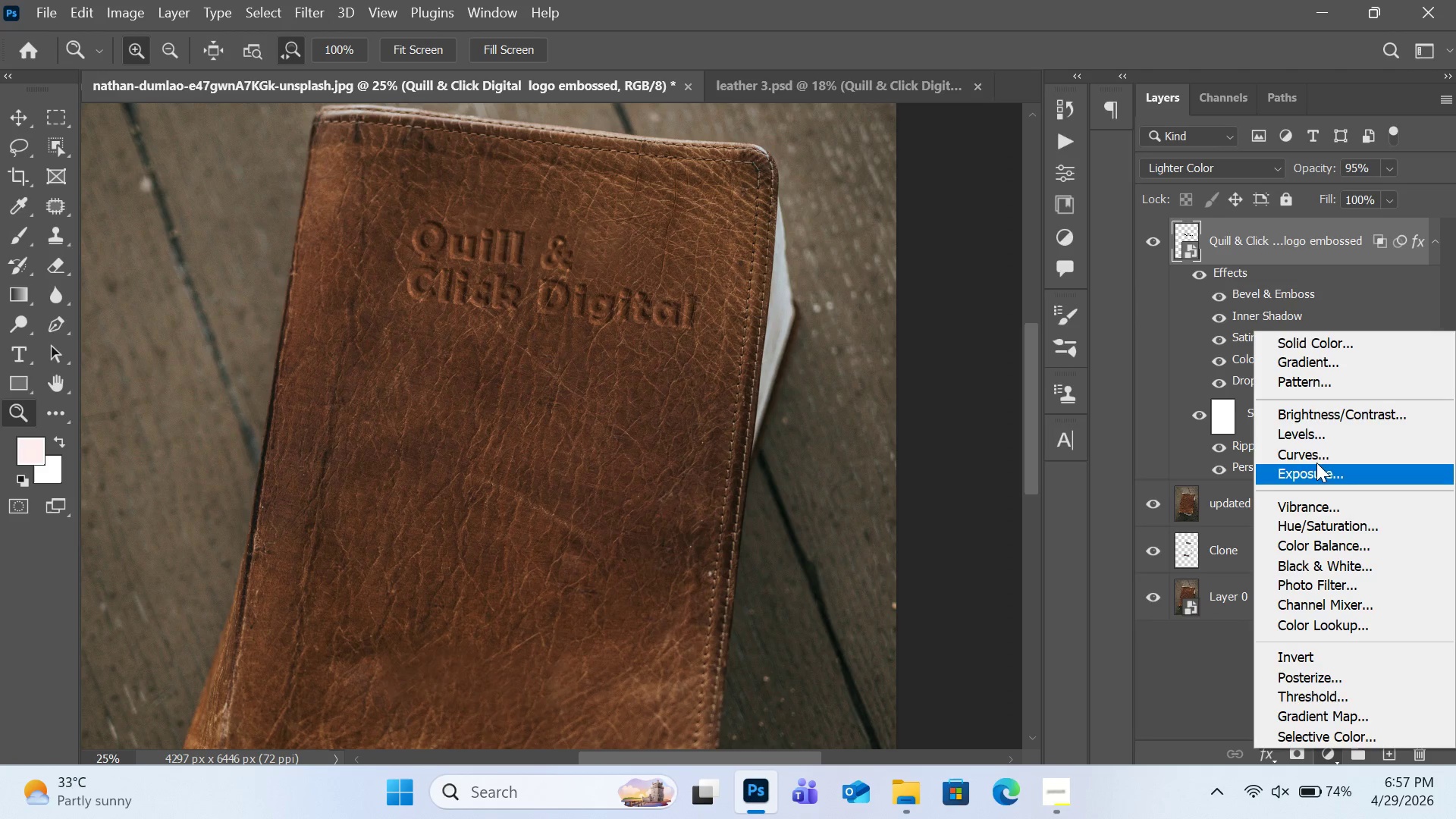 
left_click([1315, 460])
 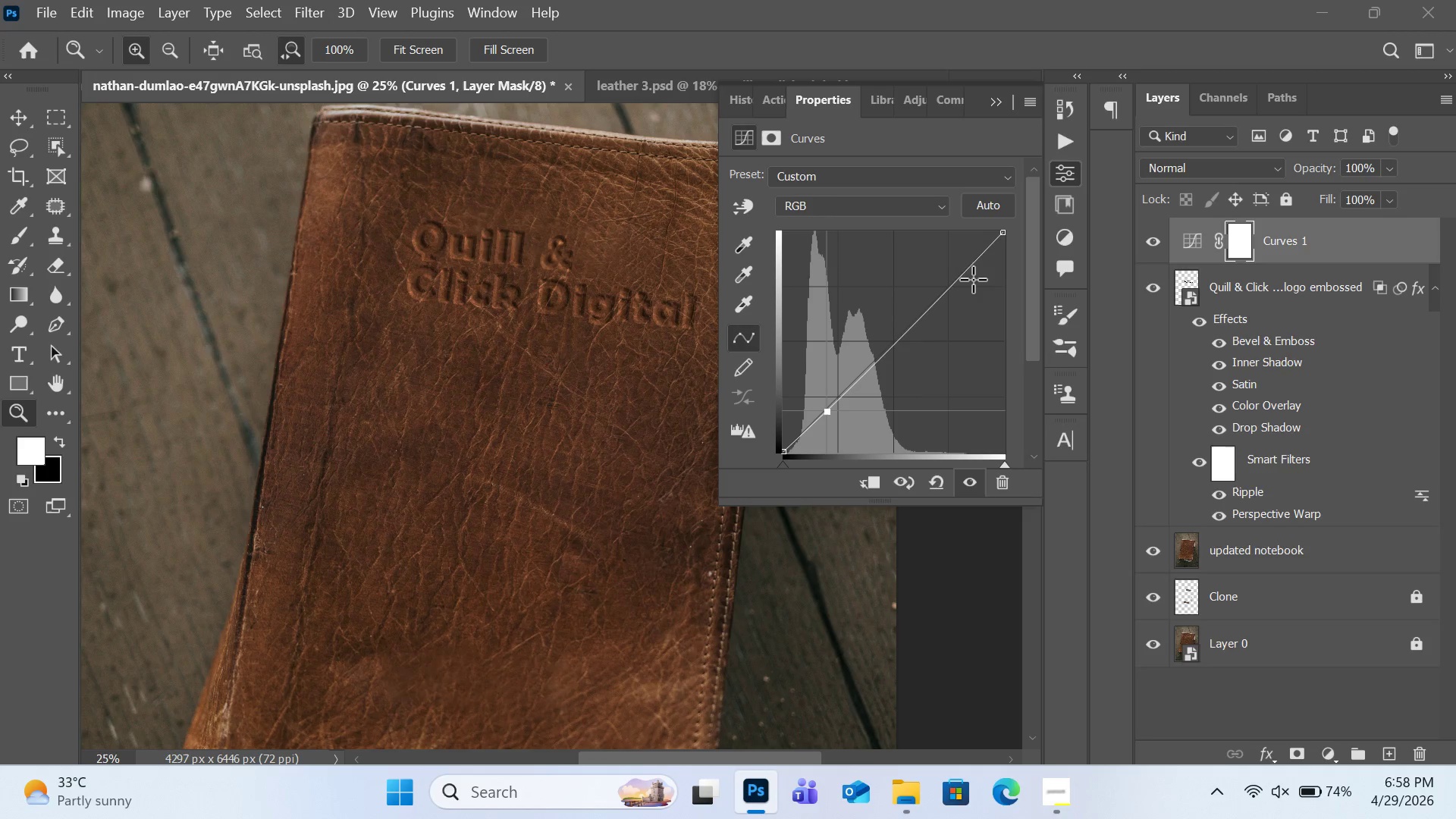 
wait(7.56)
 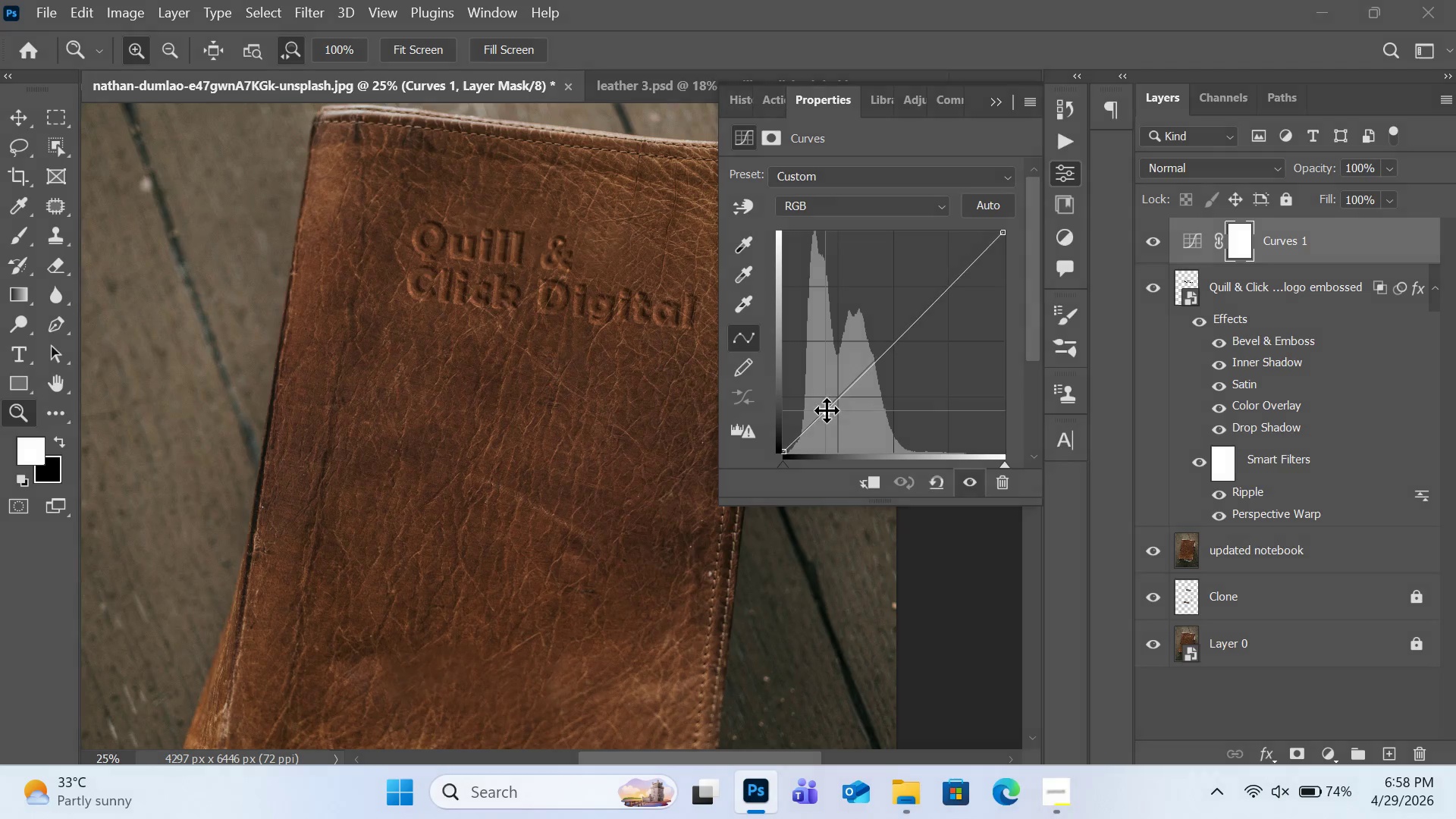 
left_click_drag(start_coordinate=[961, 278], to_coordinate=[953, 274])
 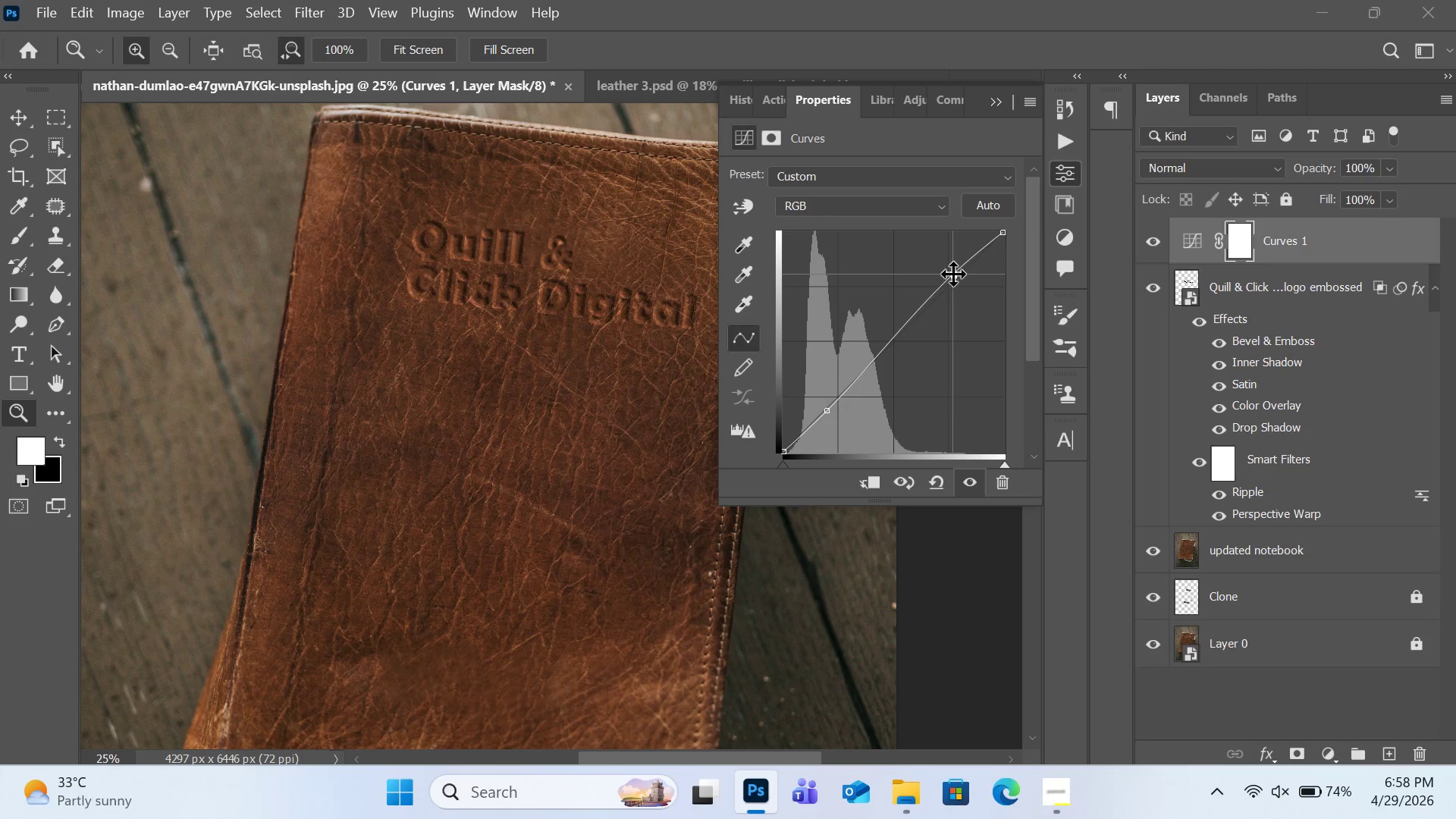 
double_click([953, 274])
 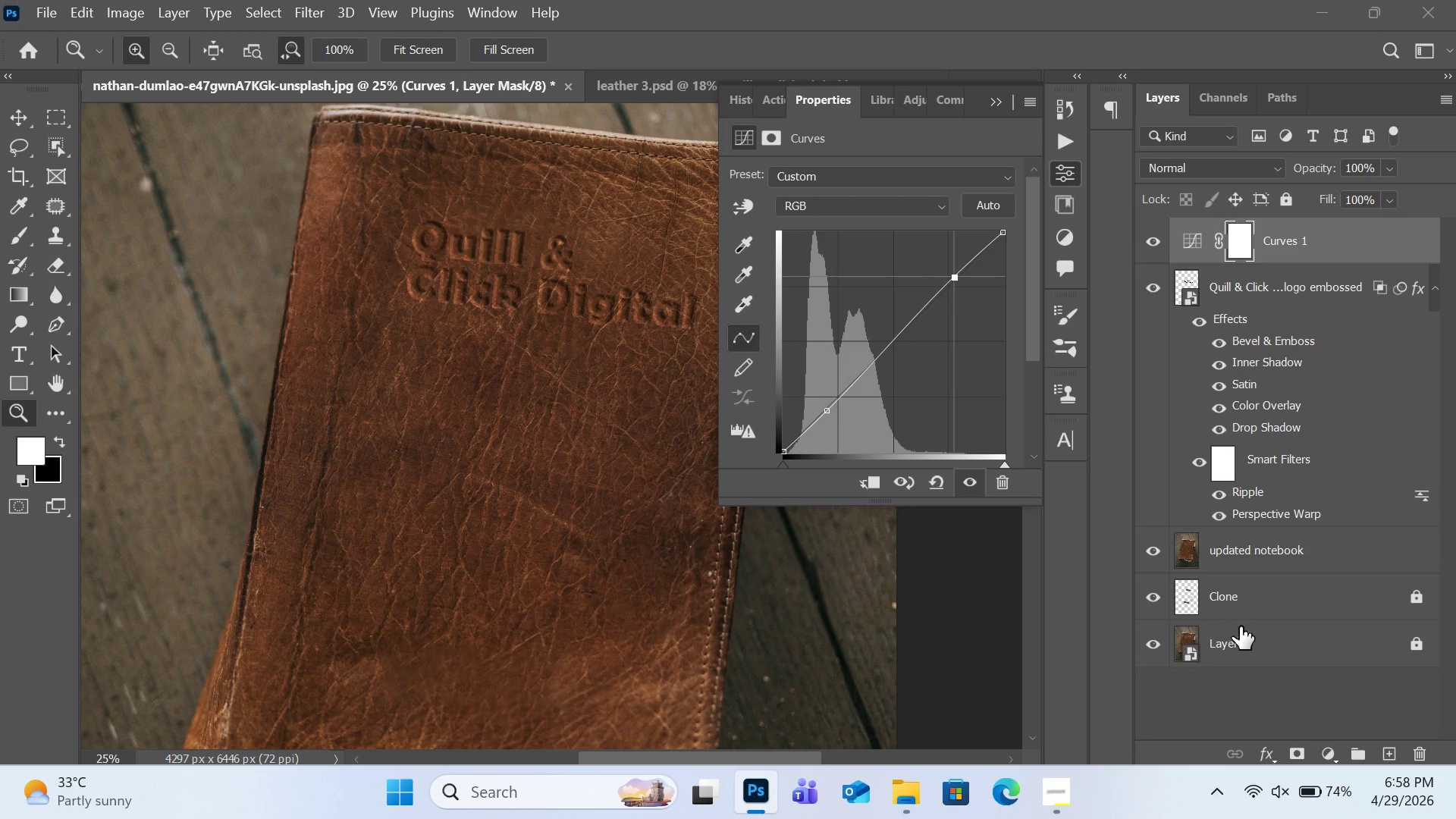 
wait(16.44)
 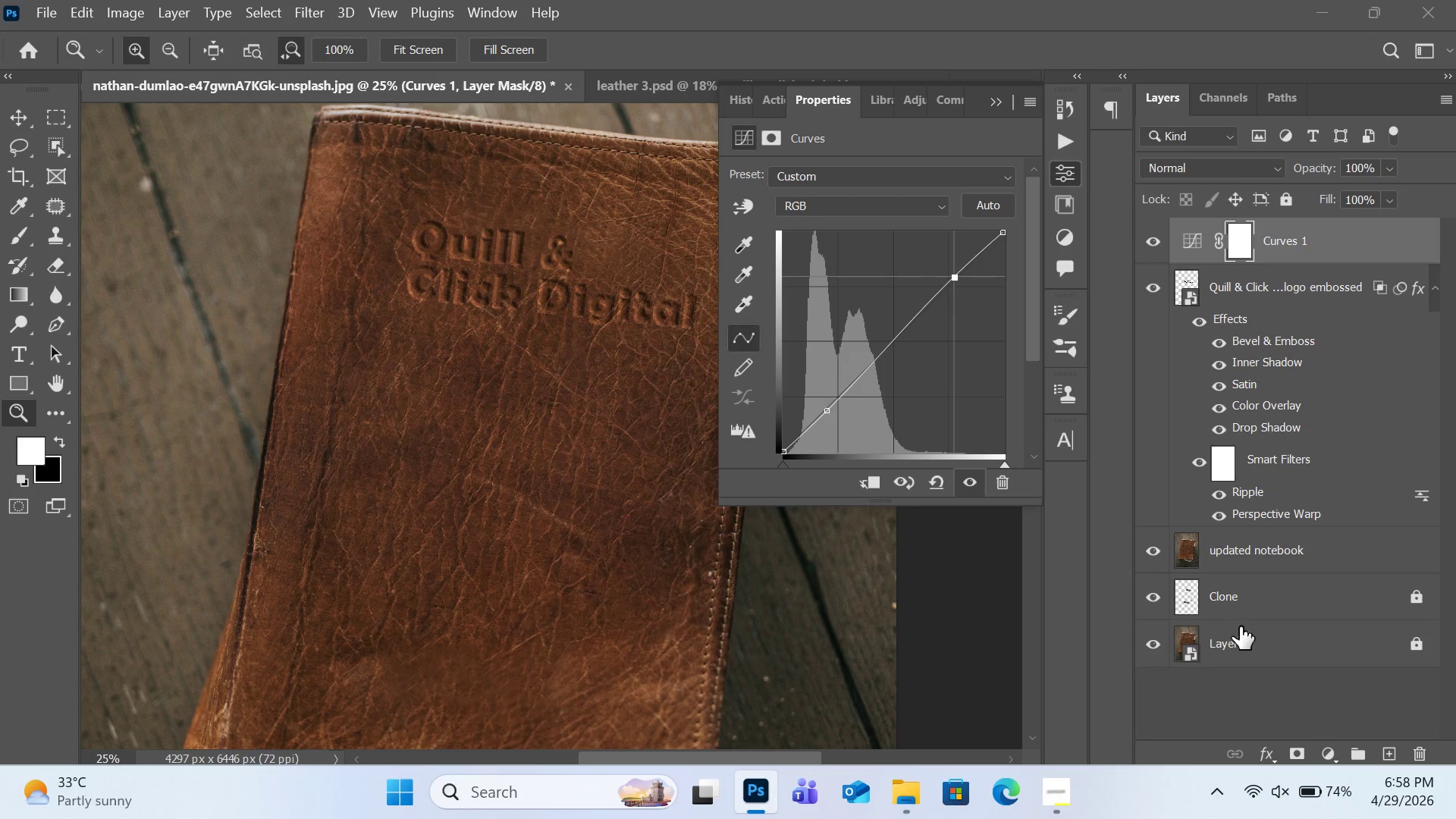 
left_click([1318, 758])
 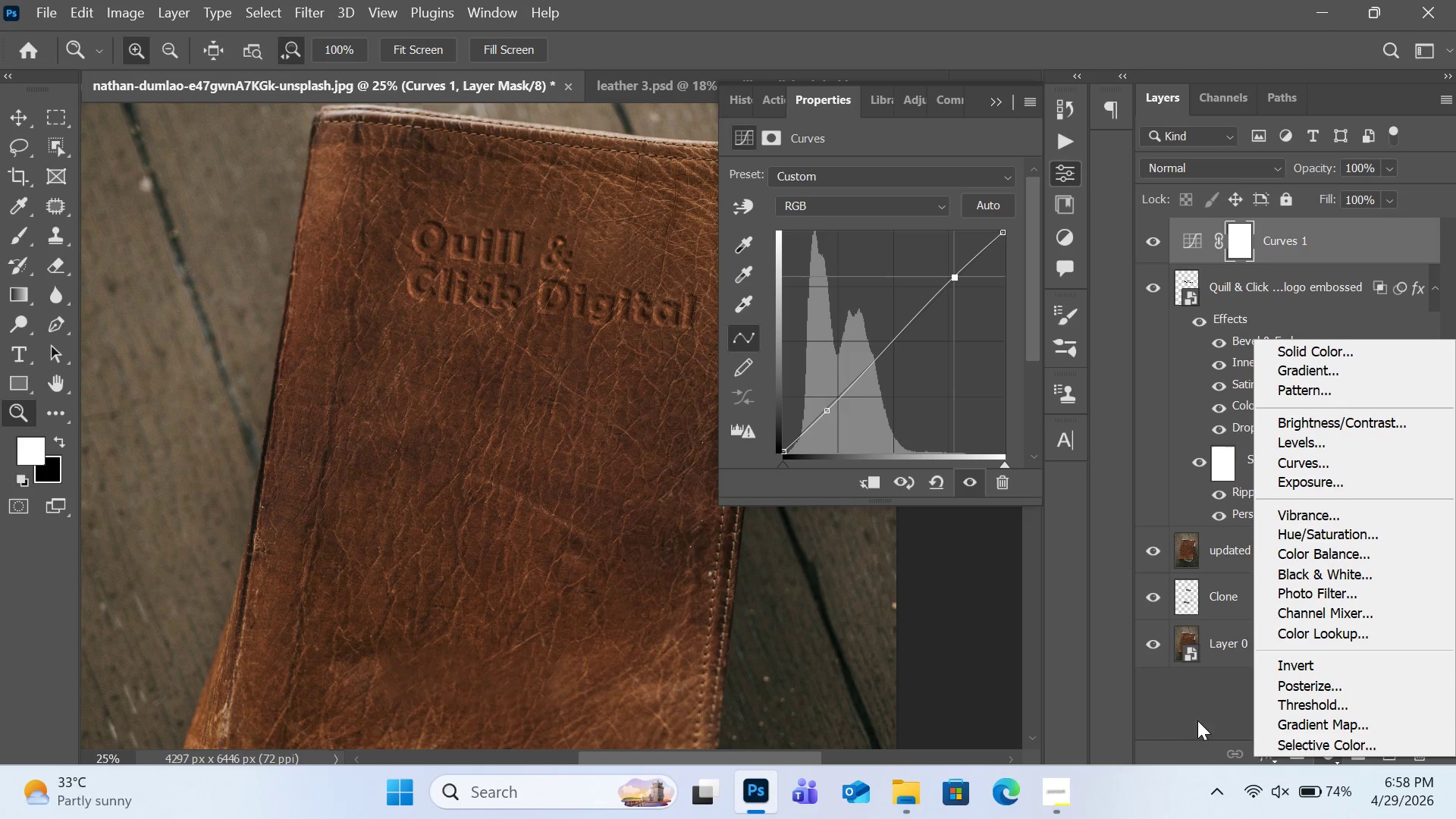 
left_click([1181, 714])
 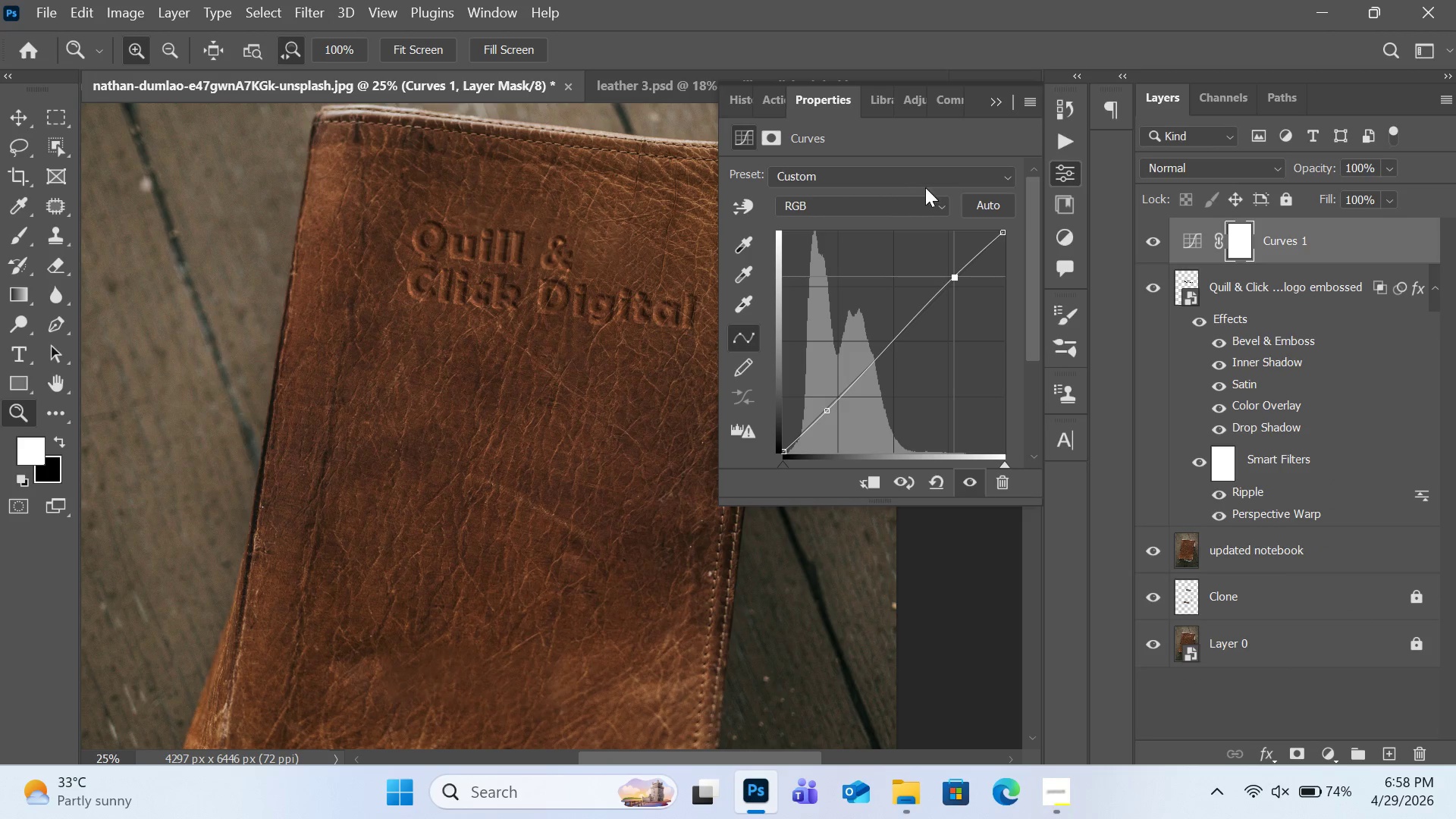 
left_click([984, 87])
 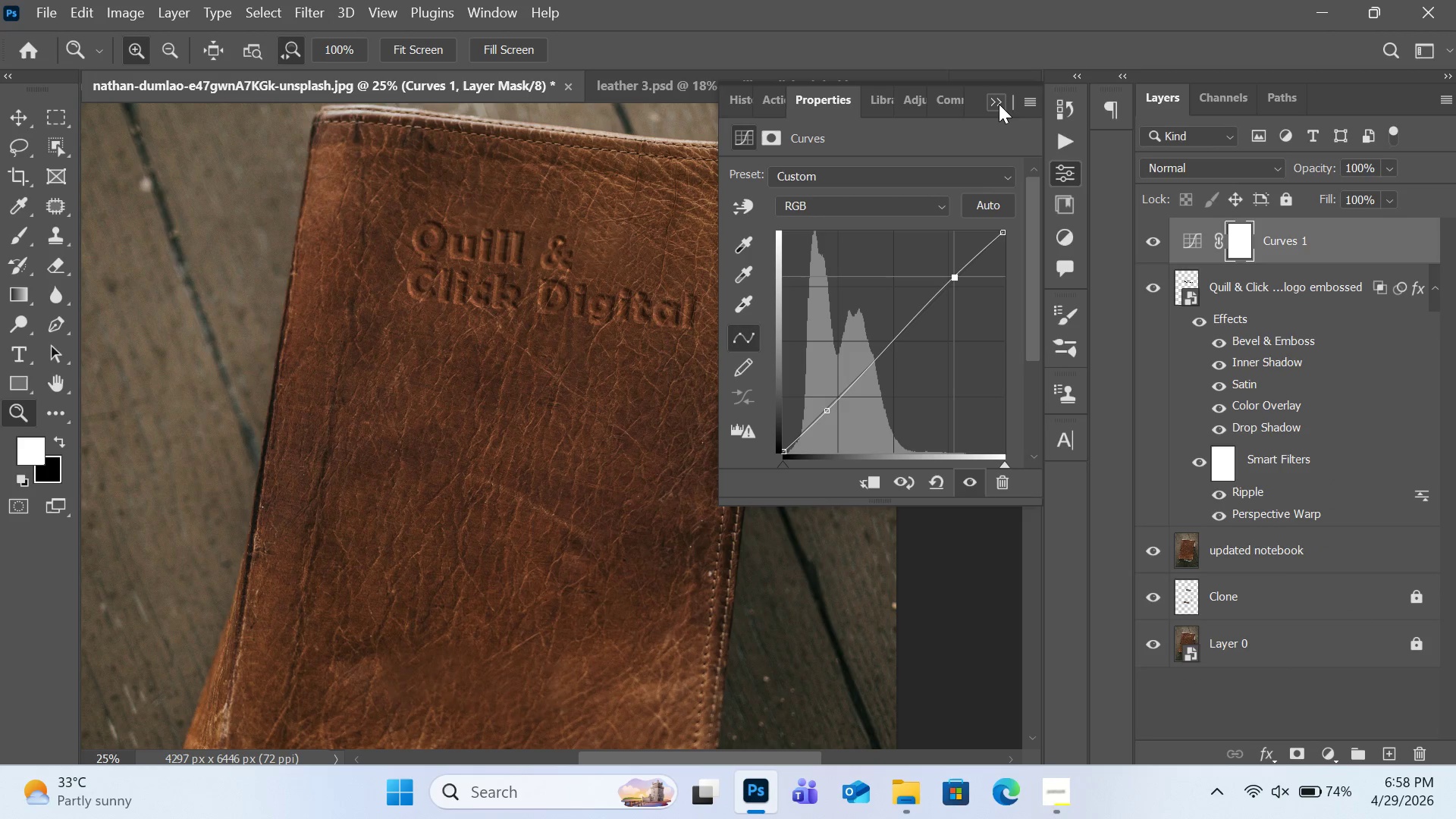 
left_click([999, 104])
 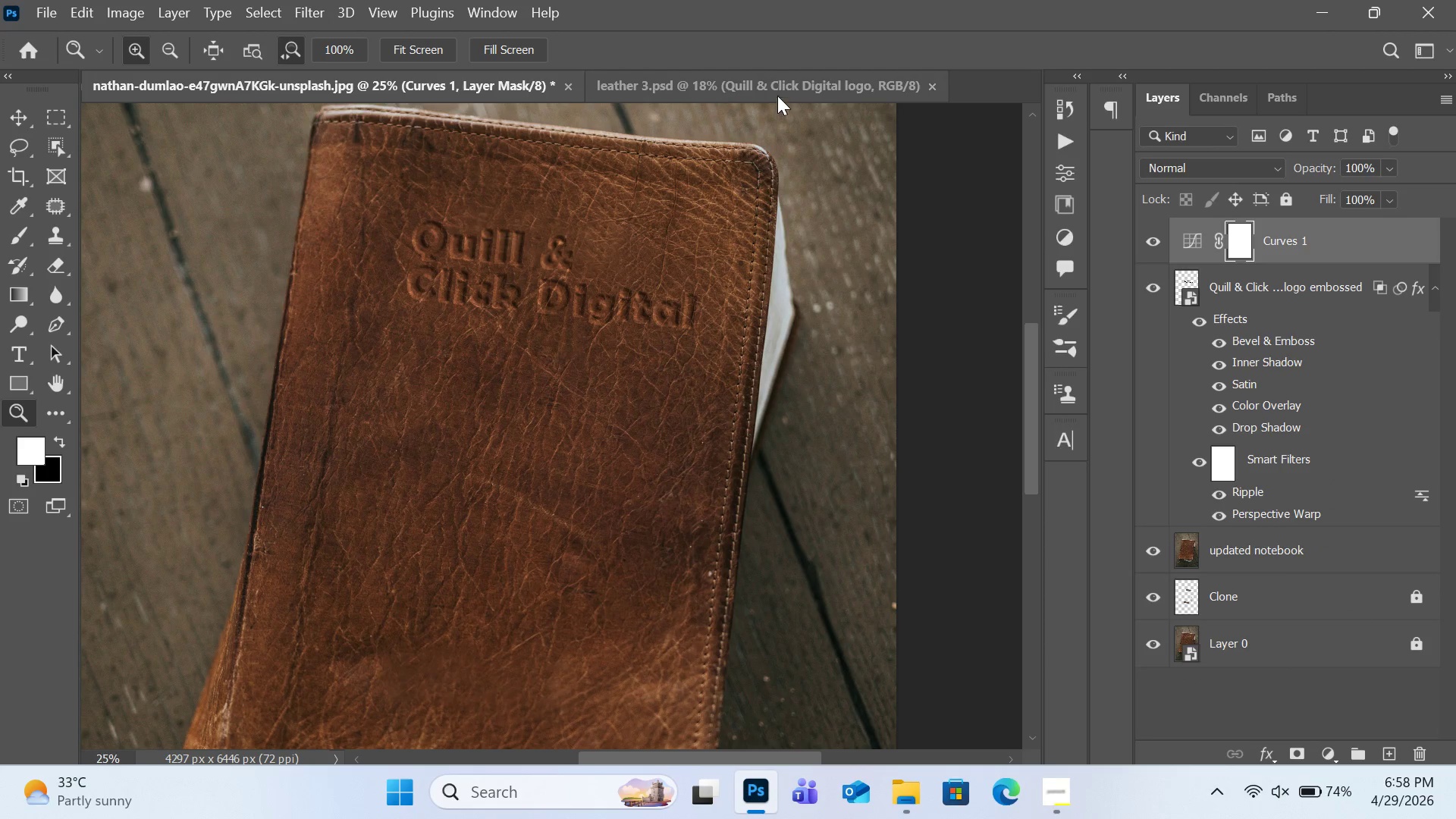 
left_click([782, 89])
 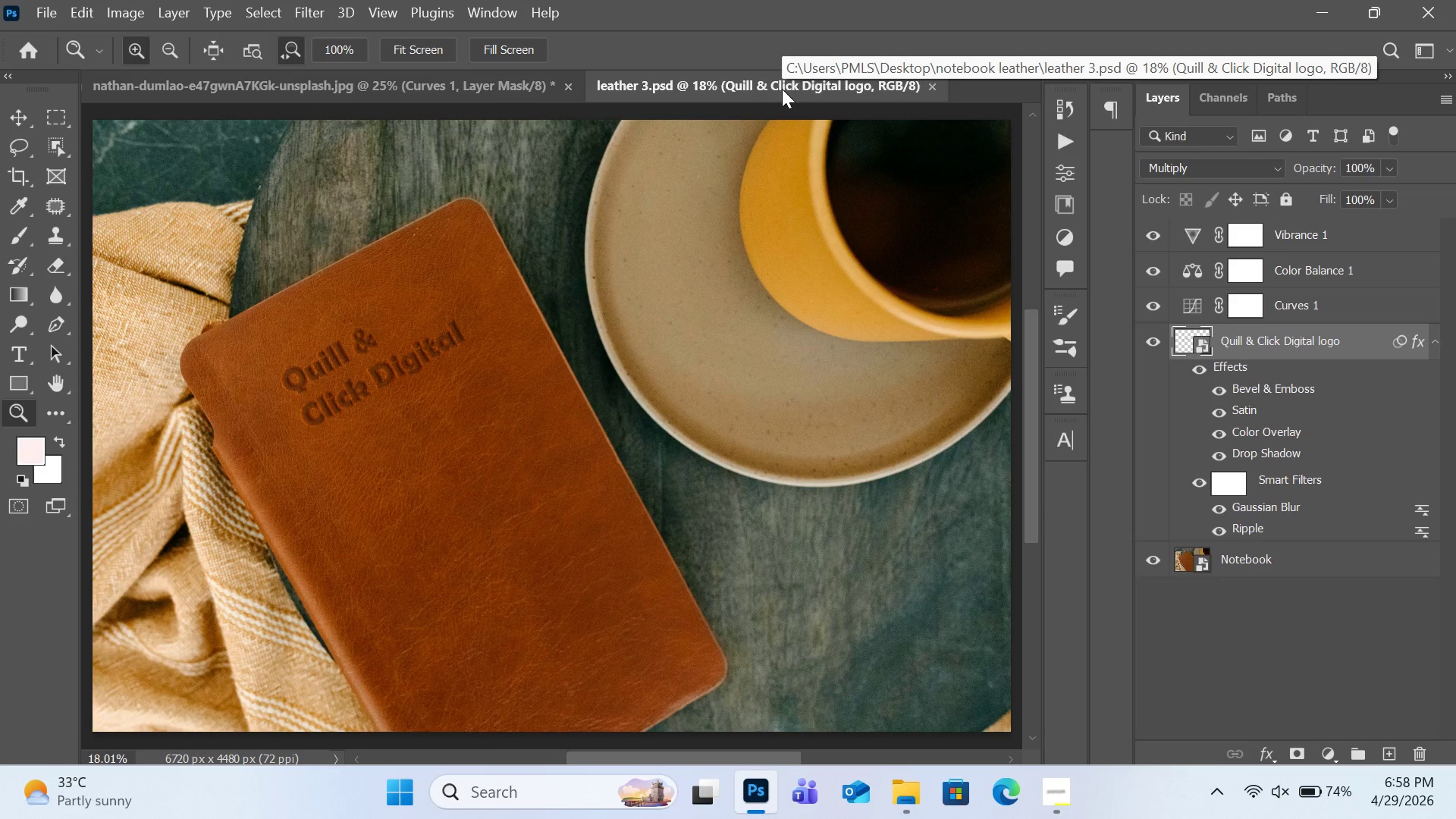 
left_click([782, 89])
 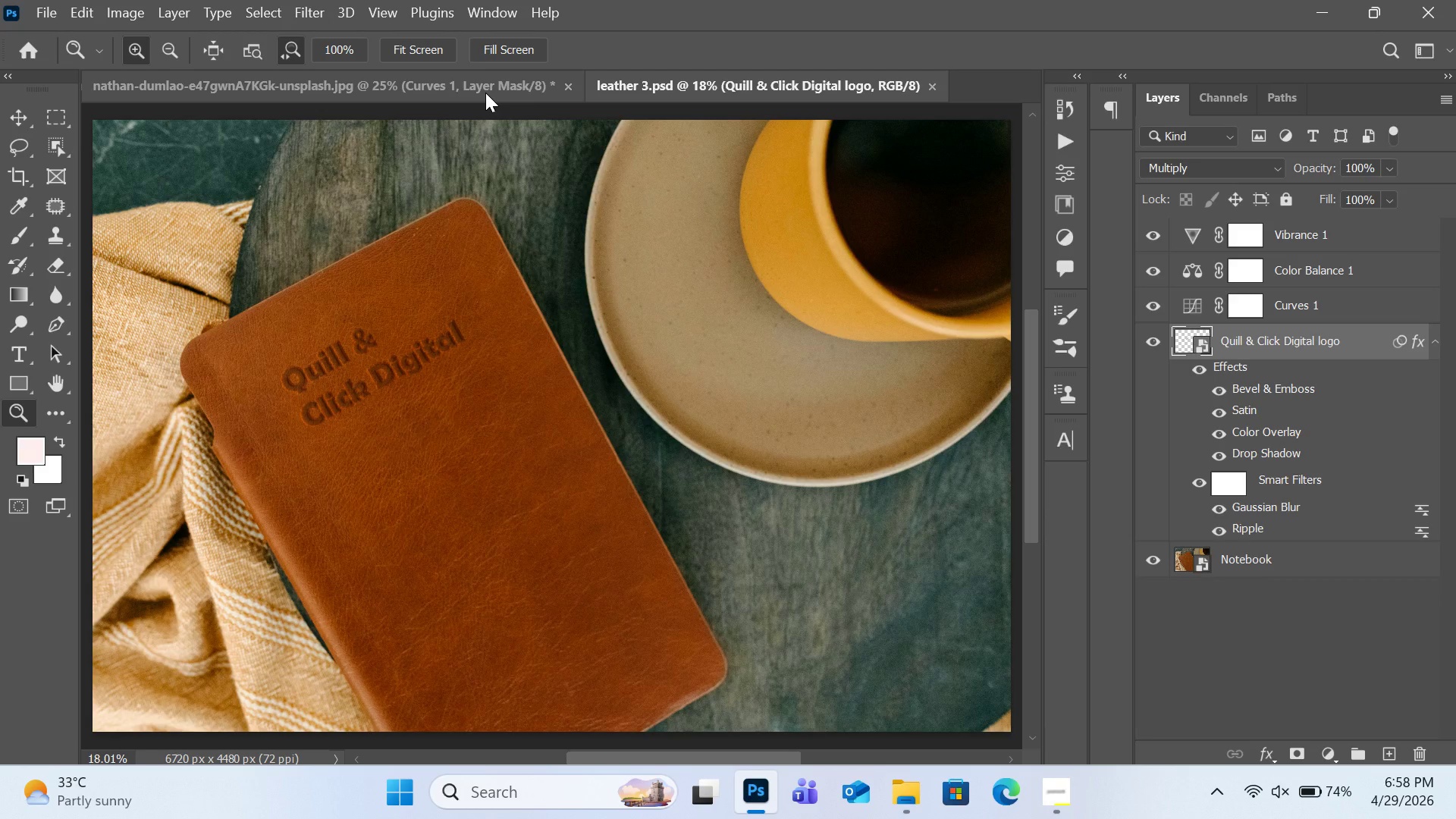 
wait(12.28)
 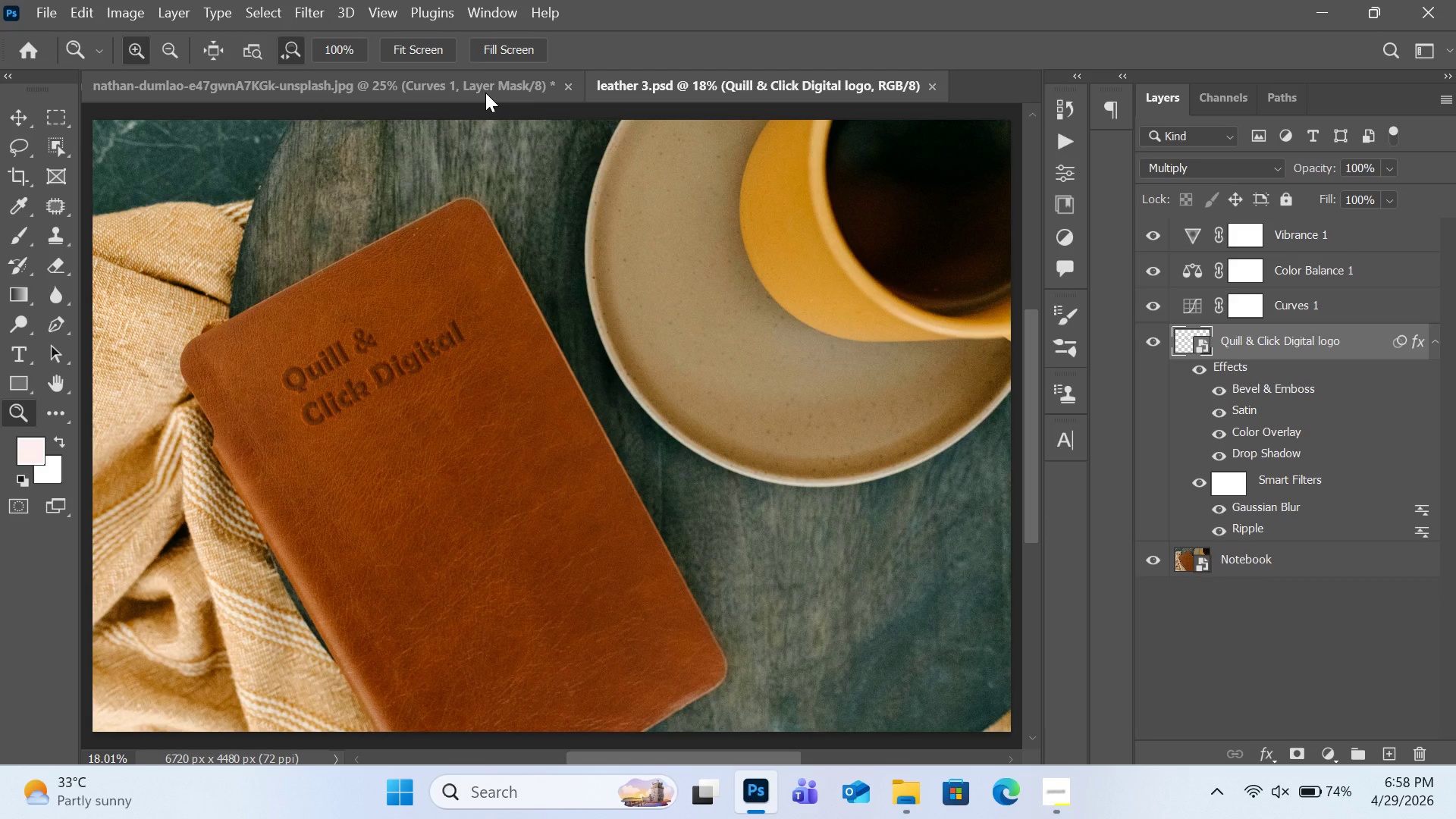 
left_click([485, 93])
 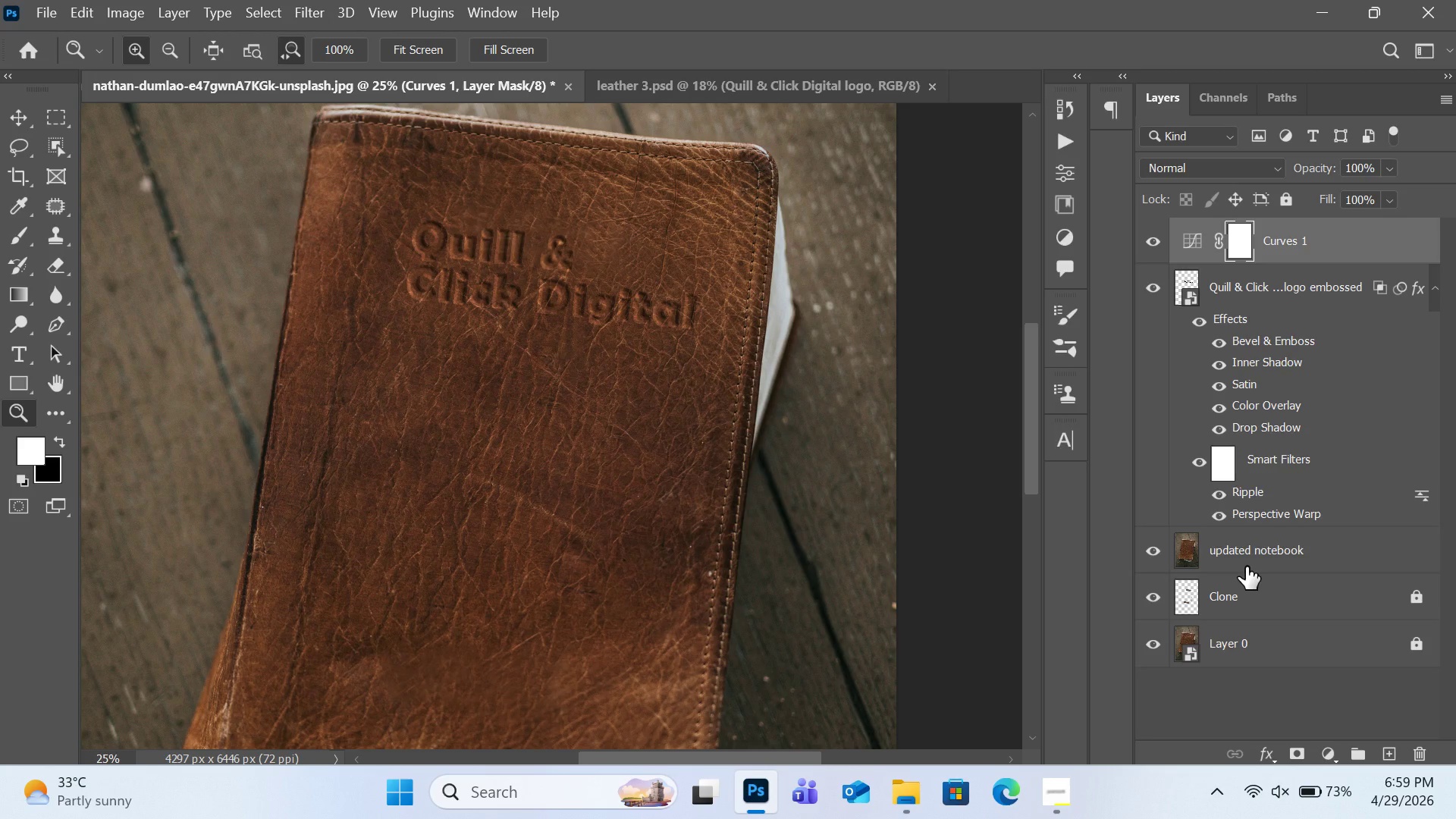 
wait(41.84)
 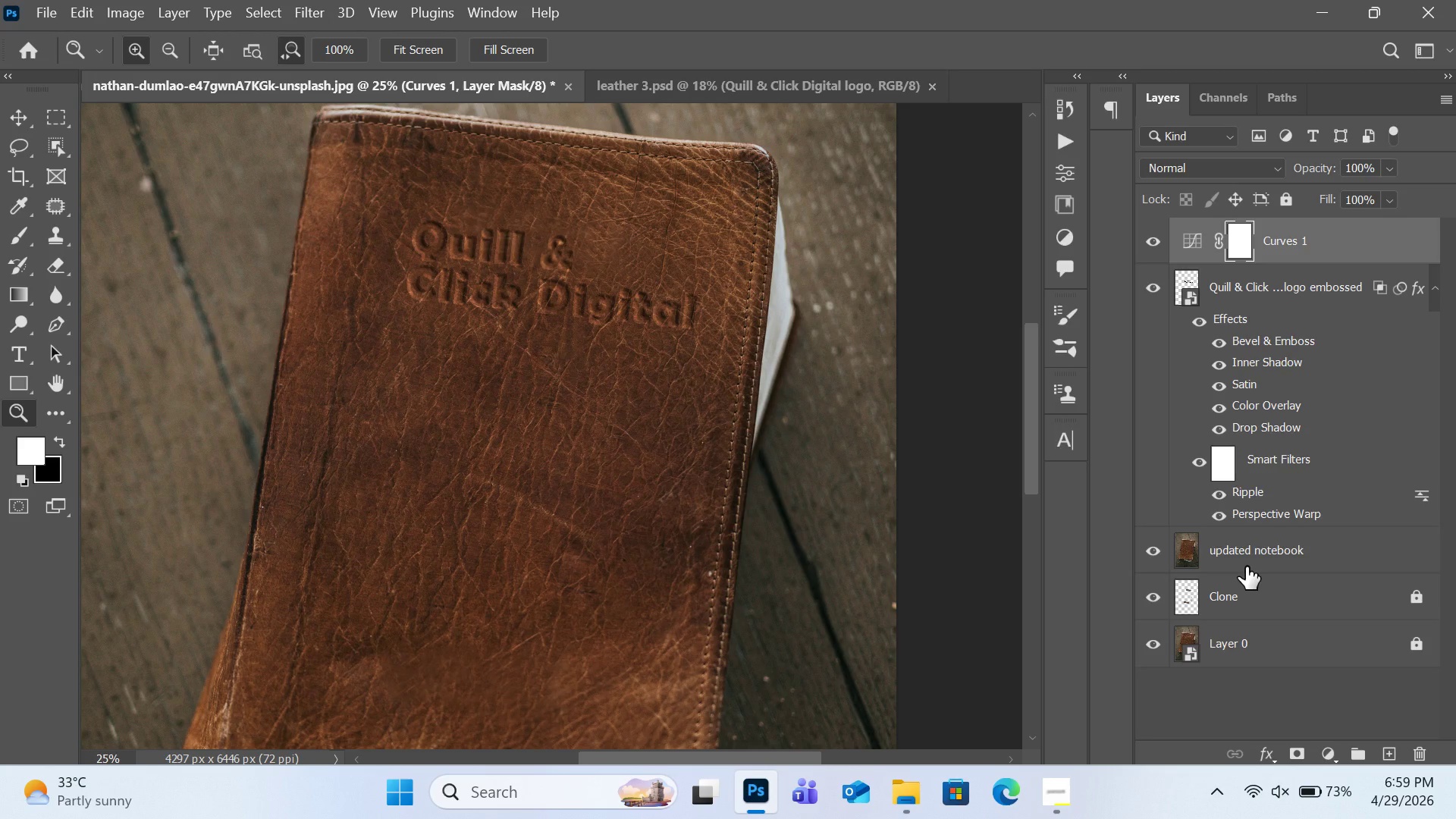 
left_click([825, 93])
 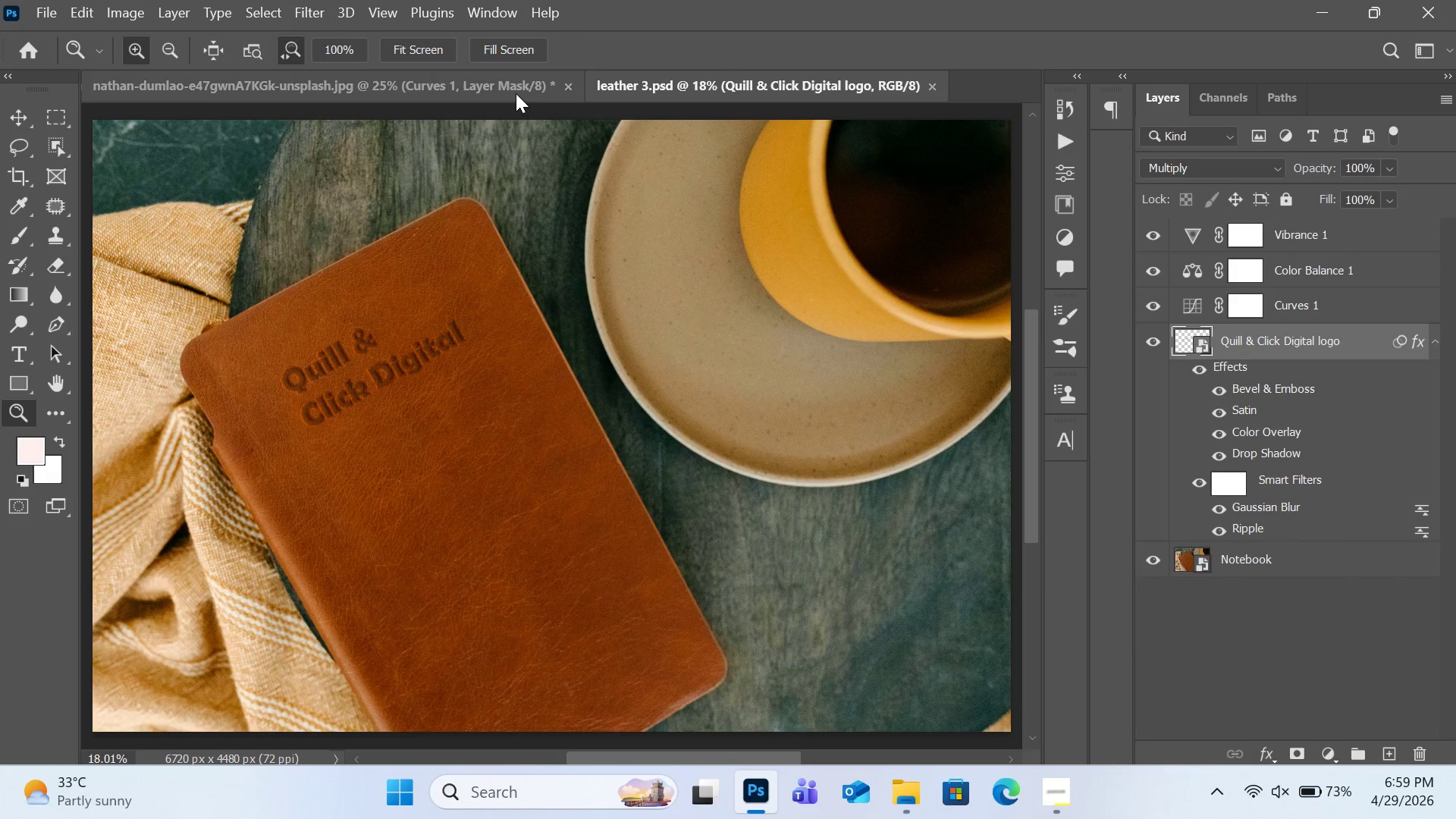 
left_click([514, 93])
 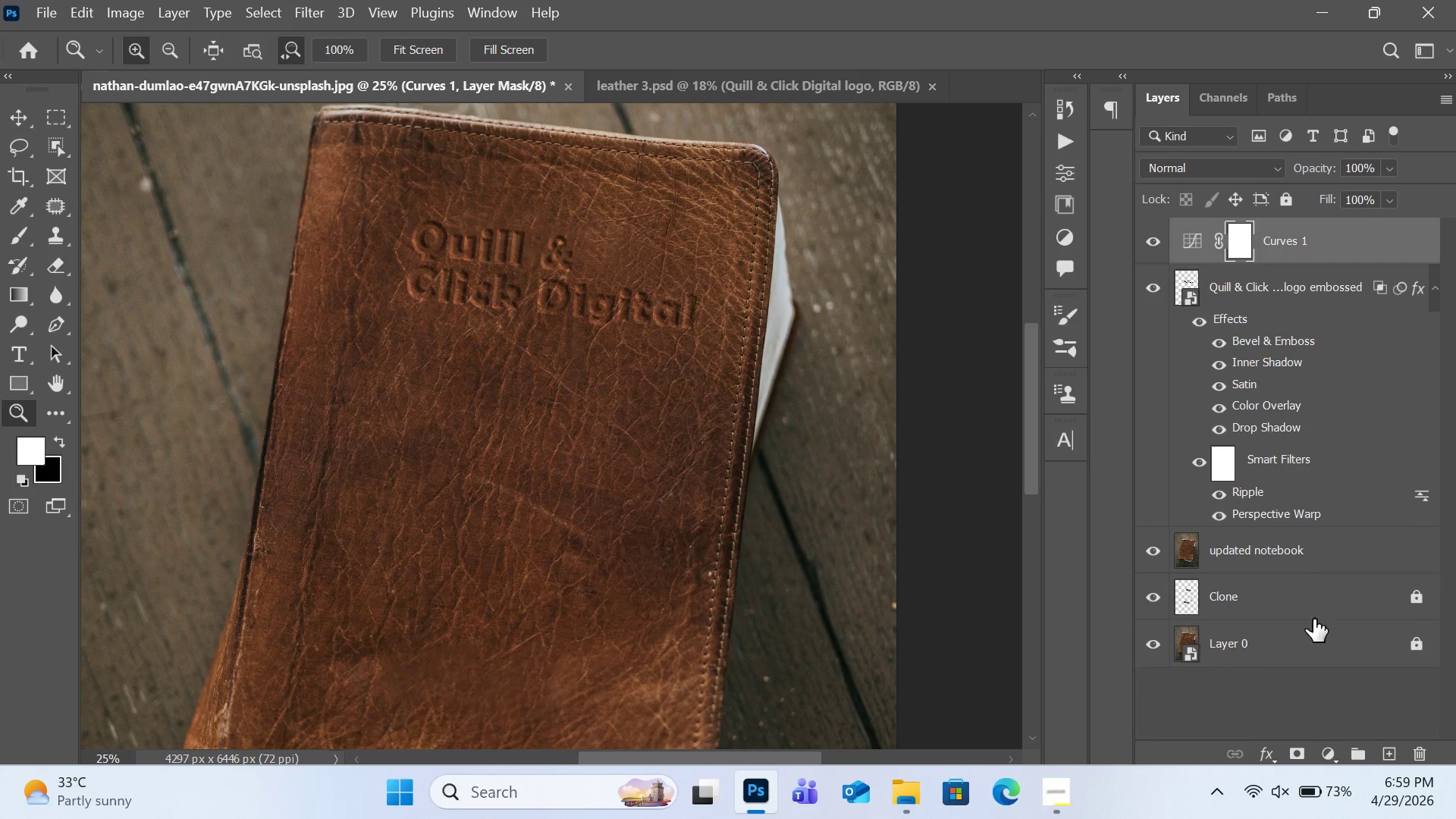 
mouse_move([1338, 726])
 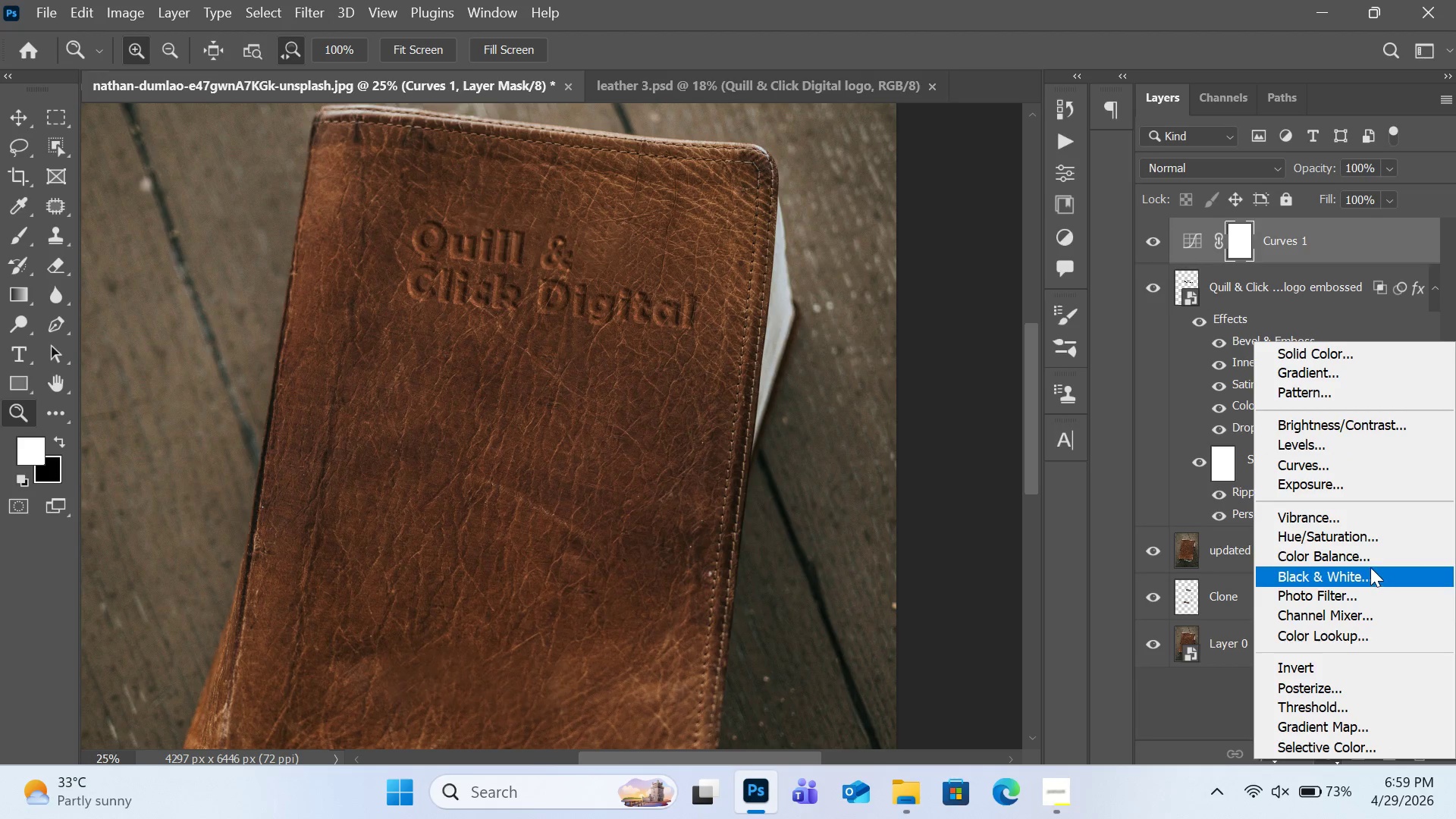 
left_click([1370, 559])
 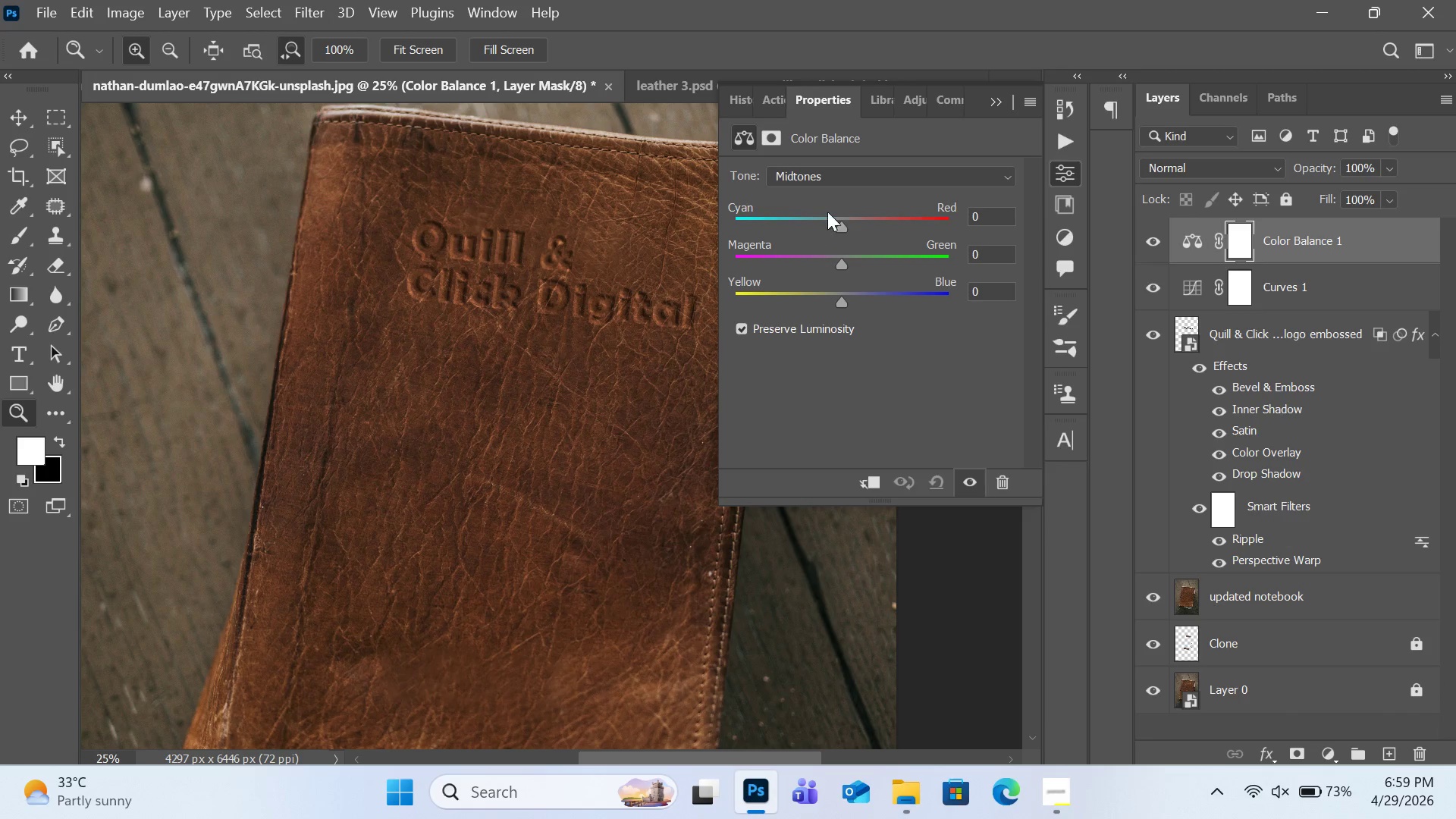 
left_click([846, 180])
 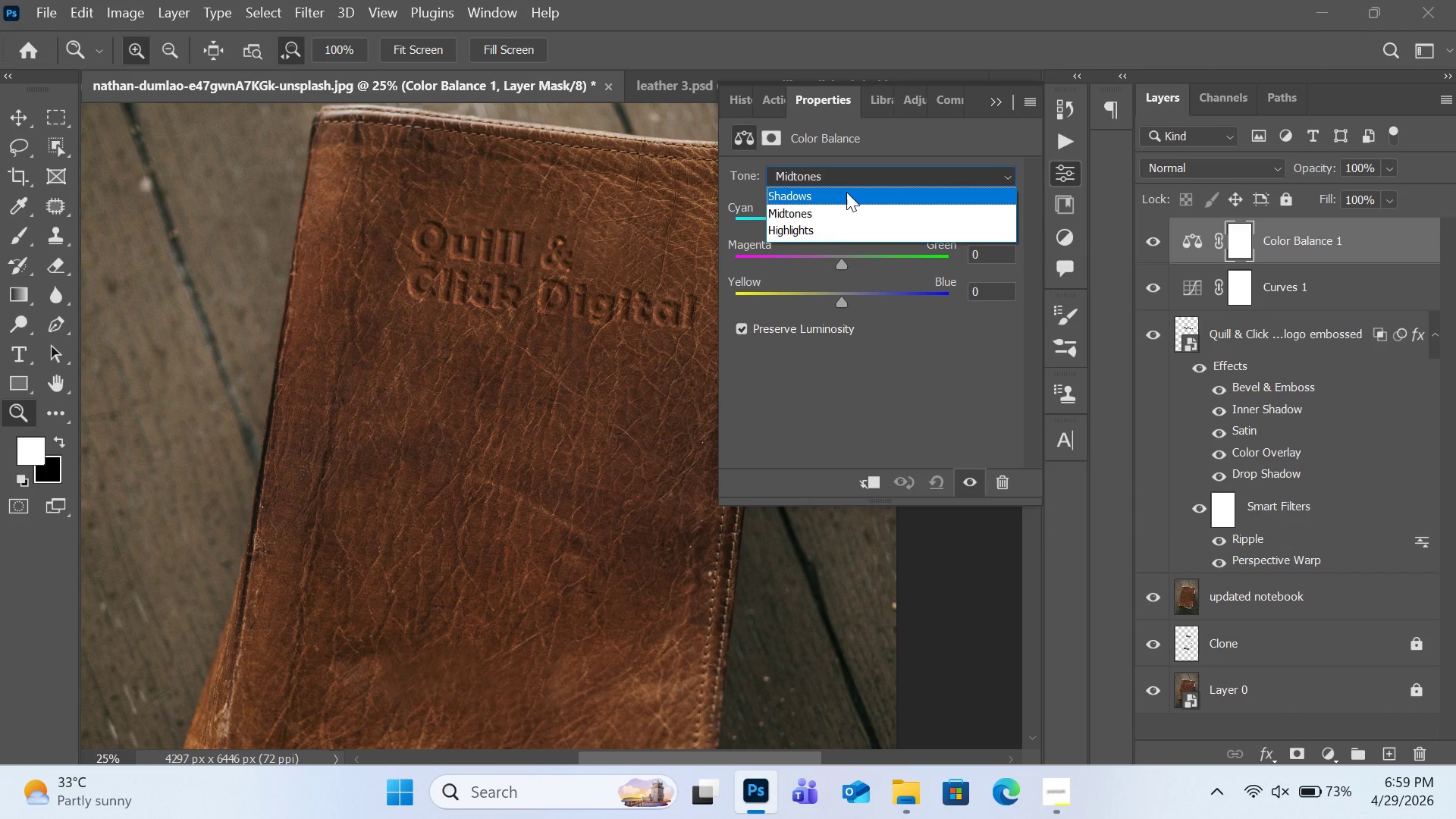 
left_click([846, 192])
 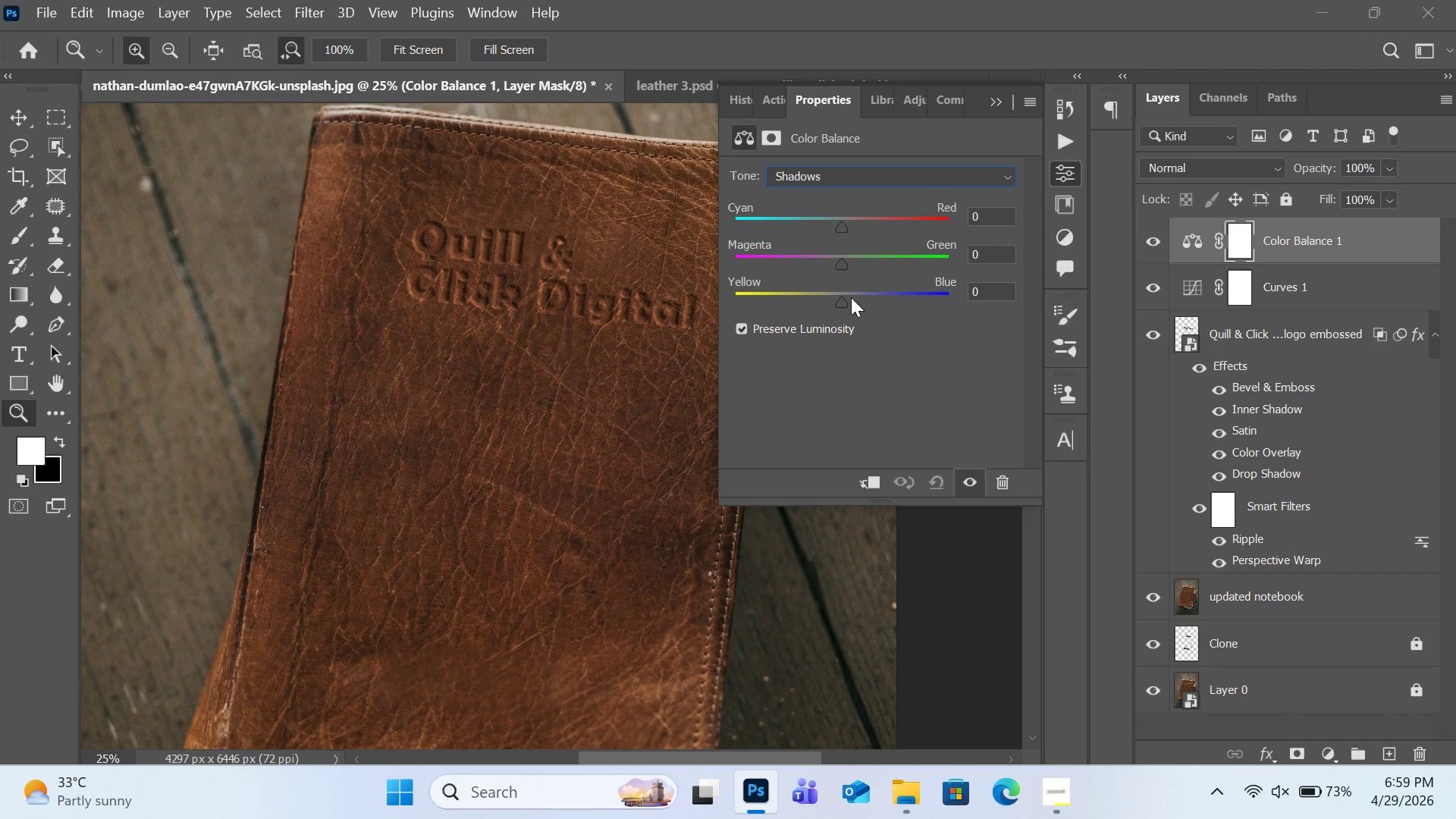 
left_click_drag(start_coordinate=[844, 303], to_coordinate=[852, 303])
 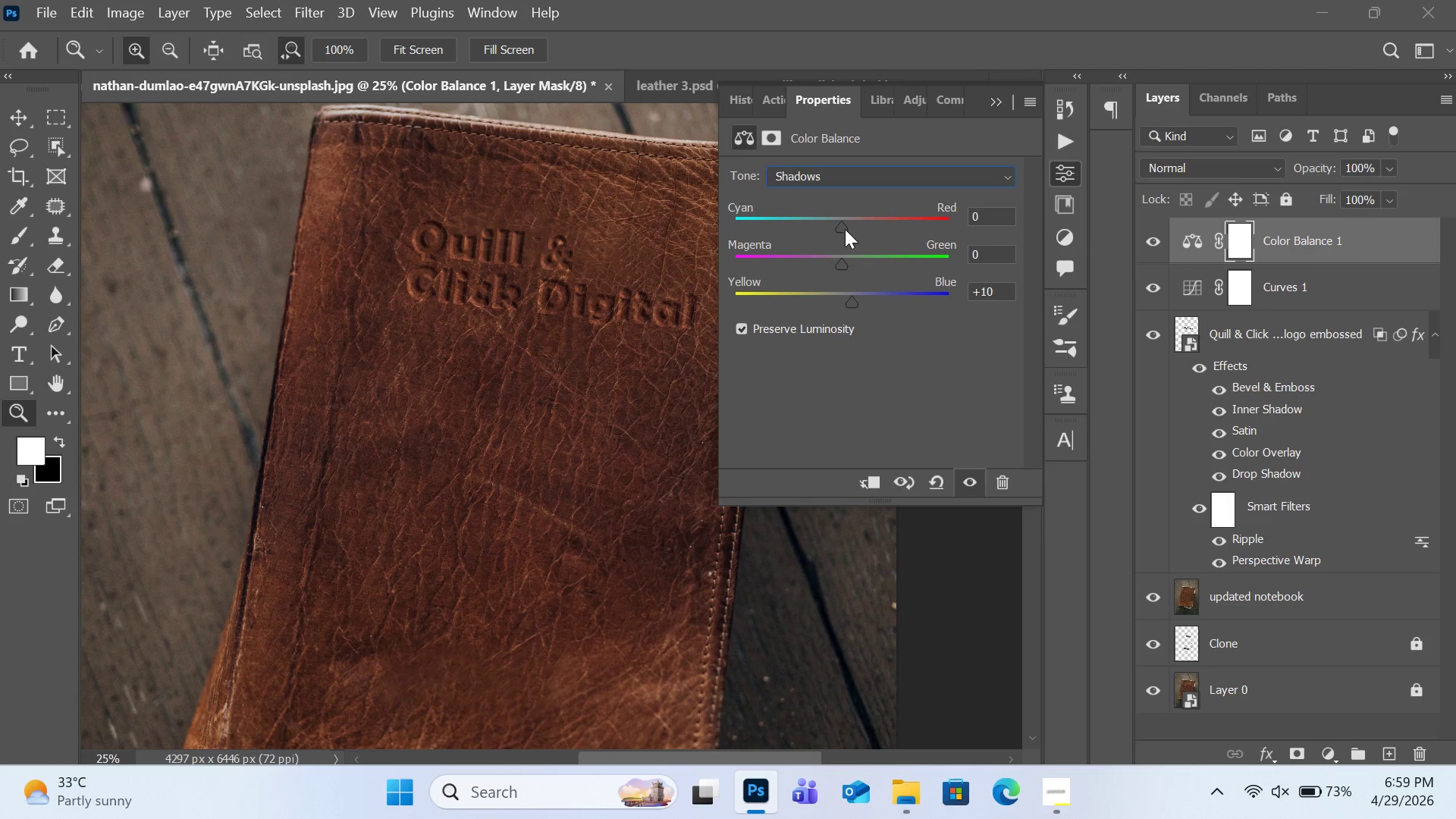 
left_click_drag(start_coordinate=[845, 229], to_coordinate=[836, 229])
 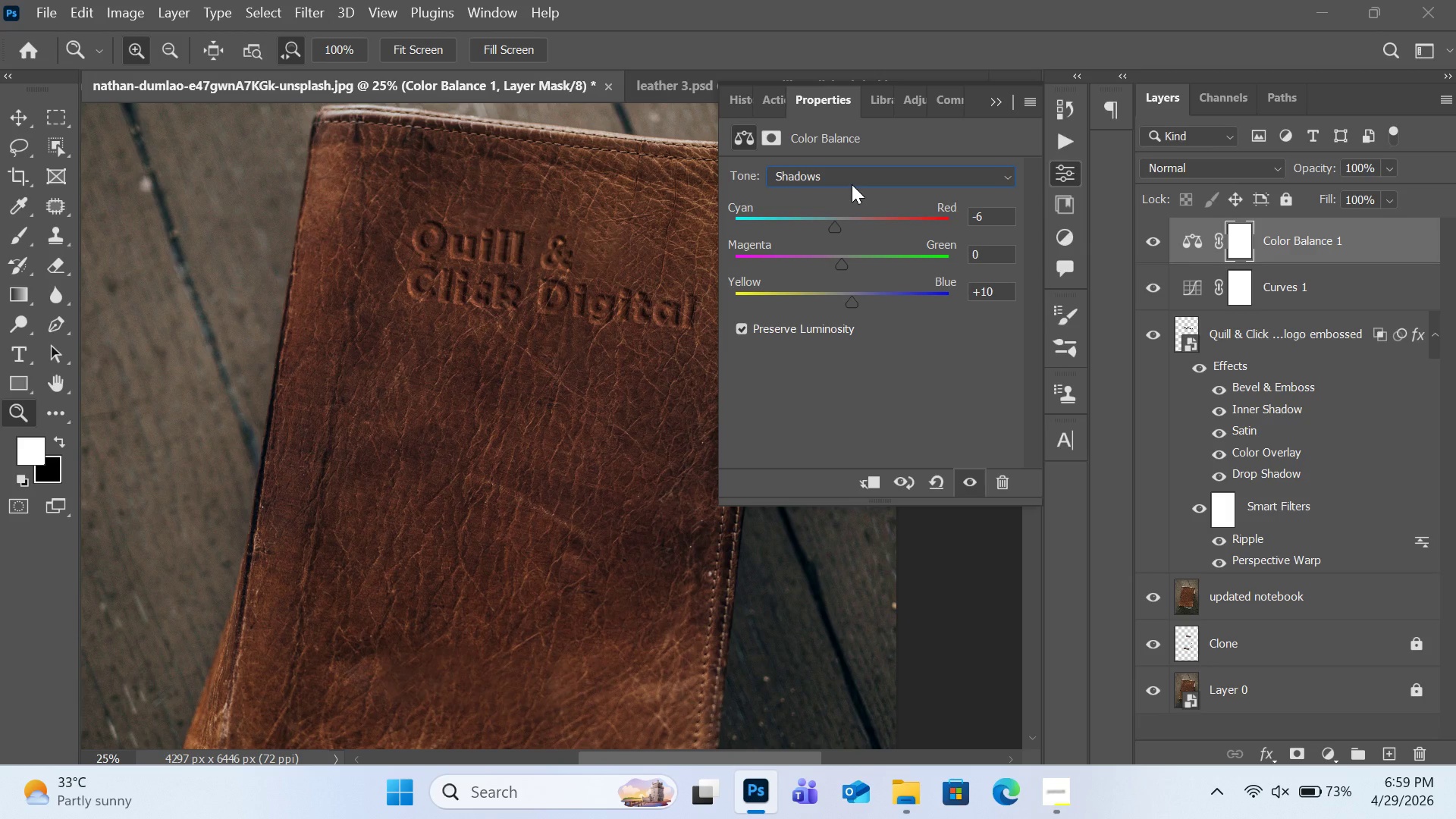 
left_click([852, 184])
 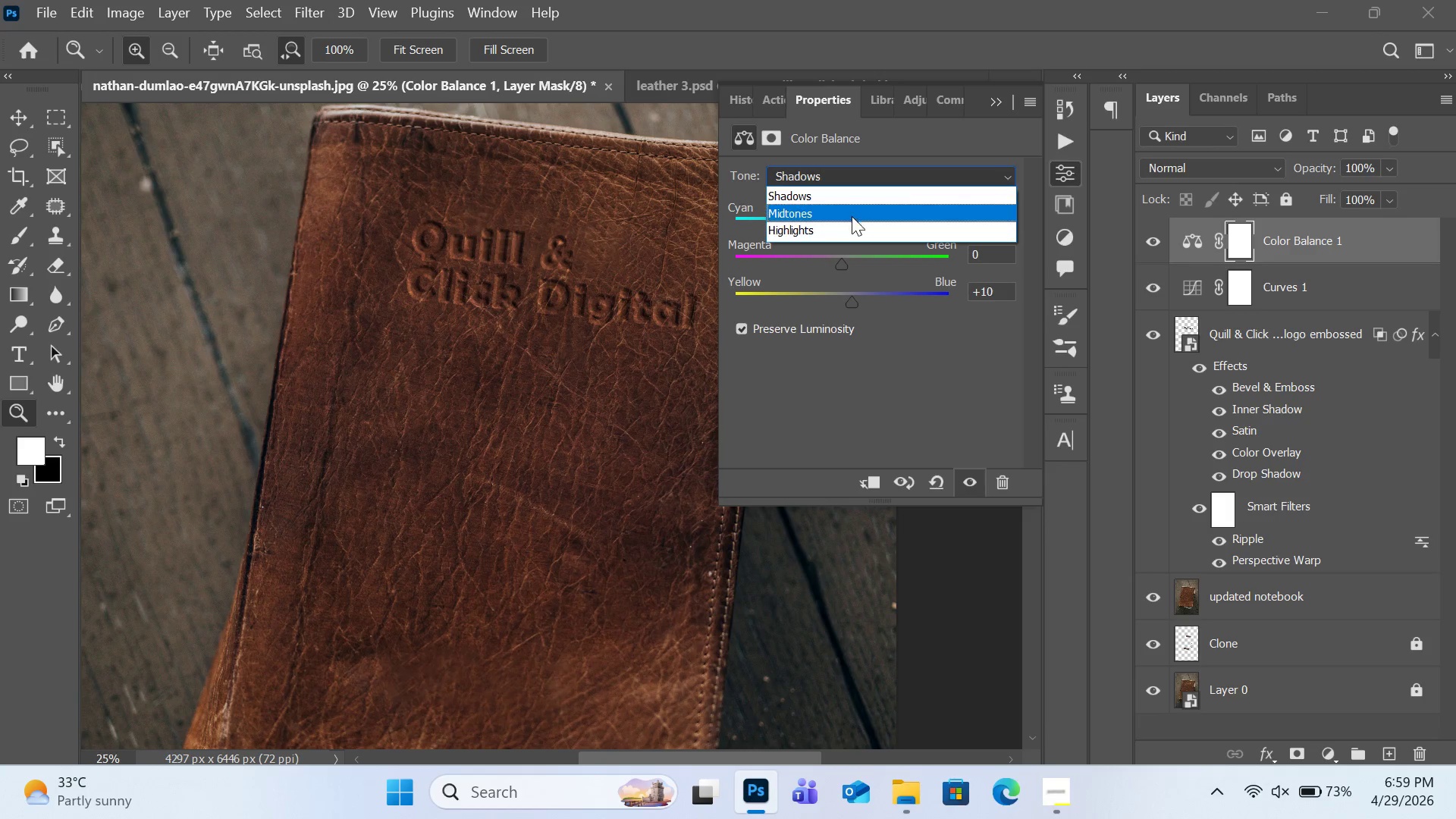 
left_click([852, 229])
 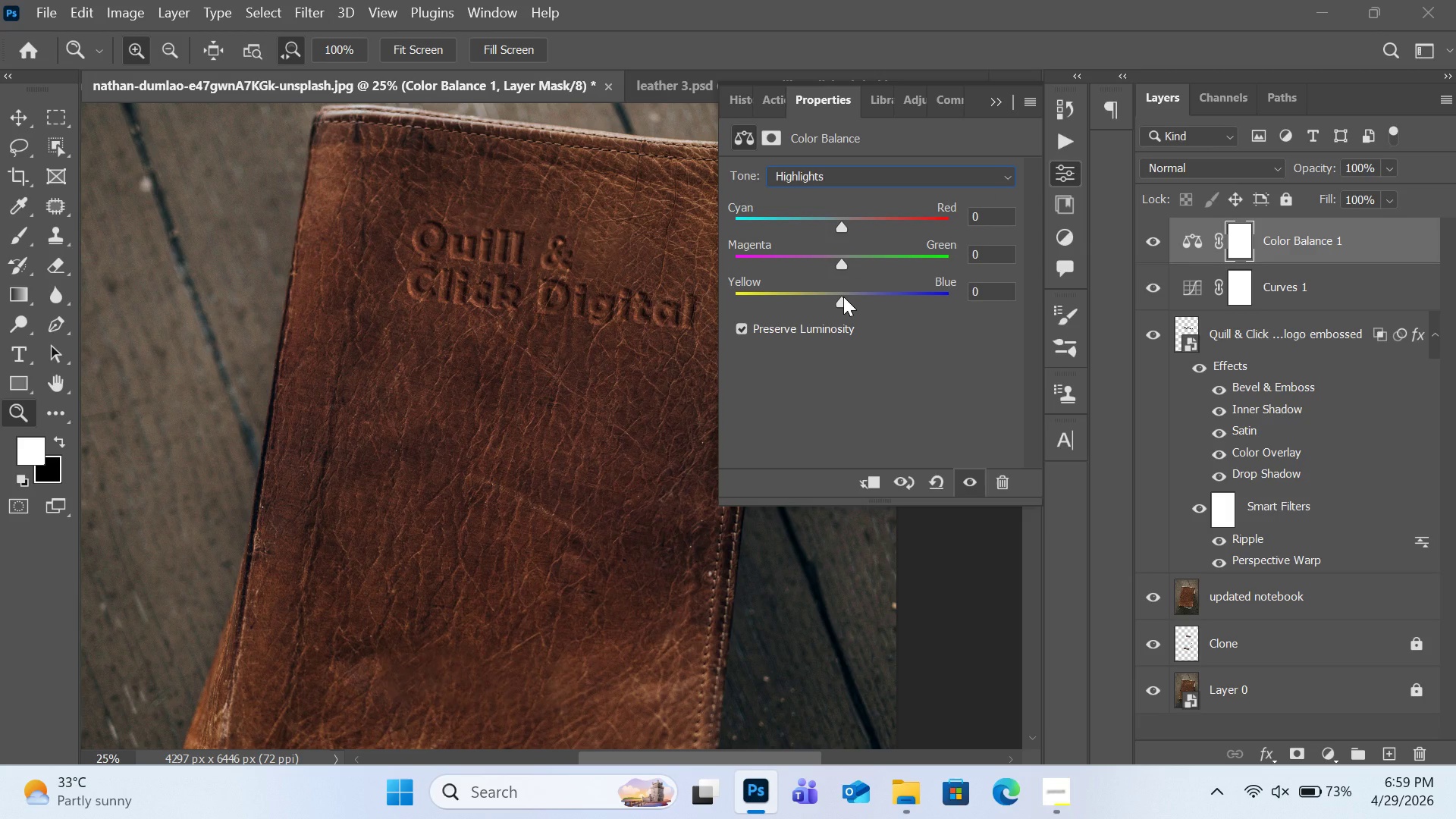 
left_click_drag(start_coordinate=[843, 297], to_coordinate=[826, 301])
 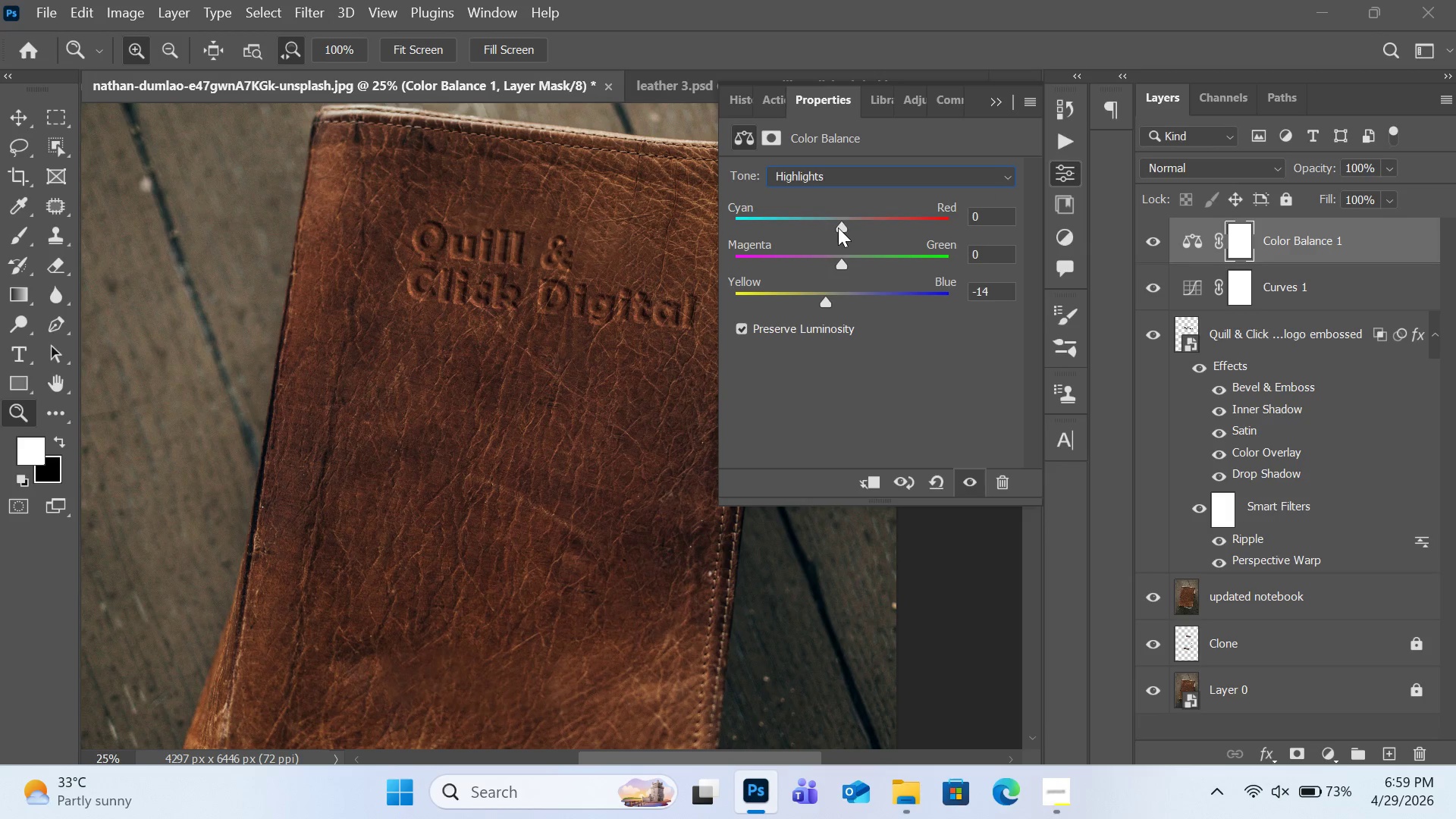 
left_click_drag(start_coordinate=[838, 228], to_coordinate=[851, 228])
 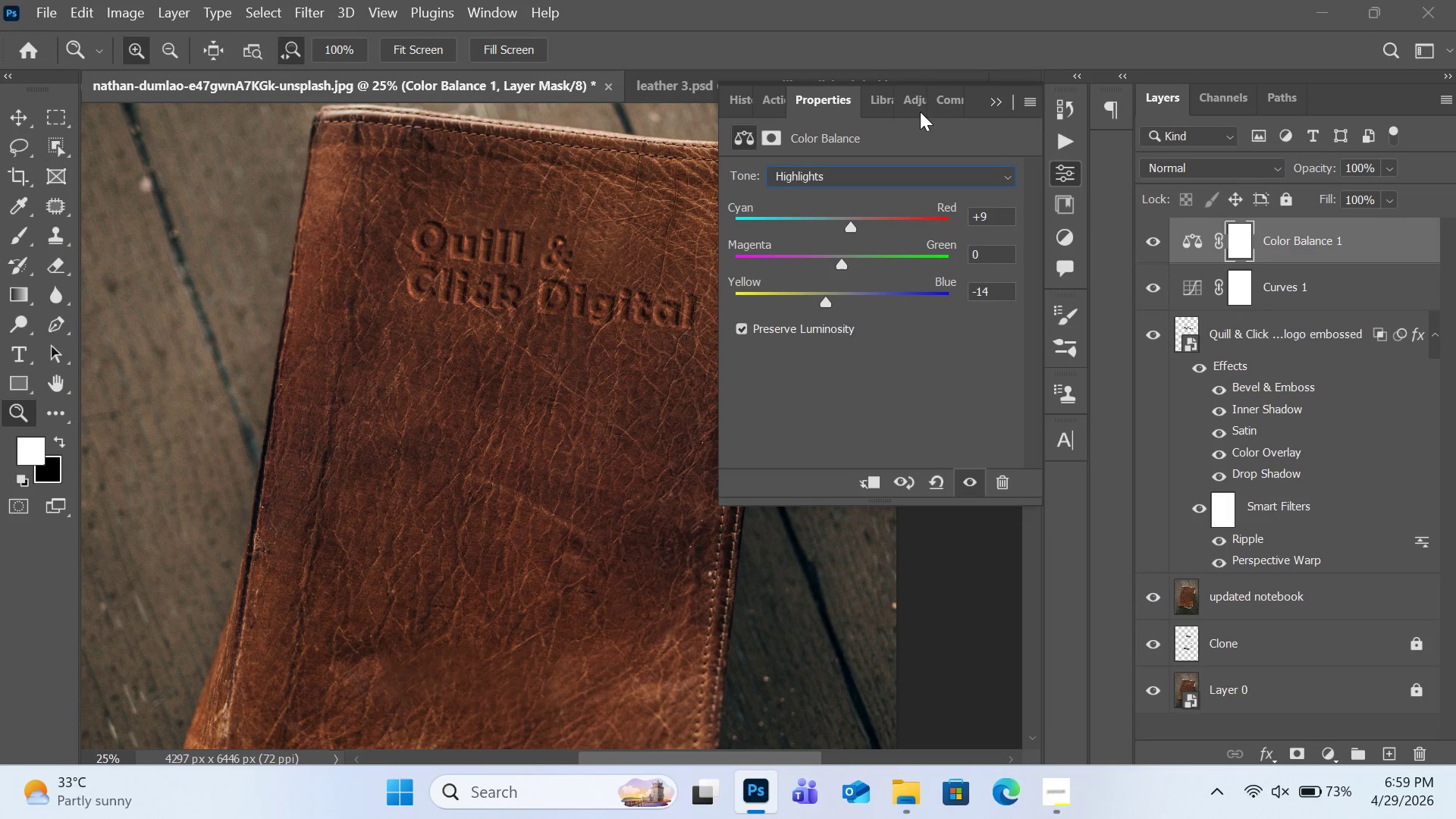 
left_click([899, 60])
 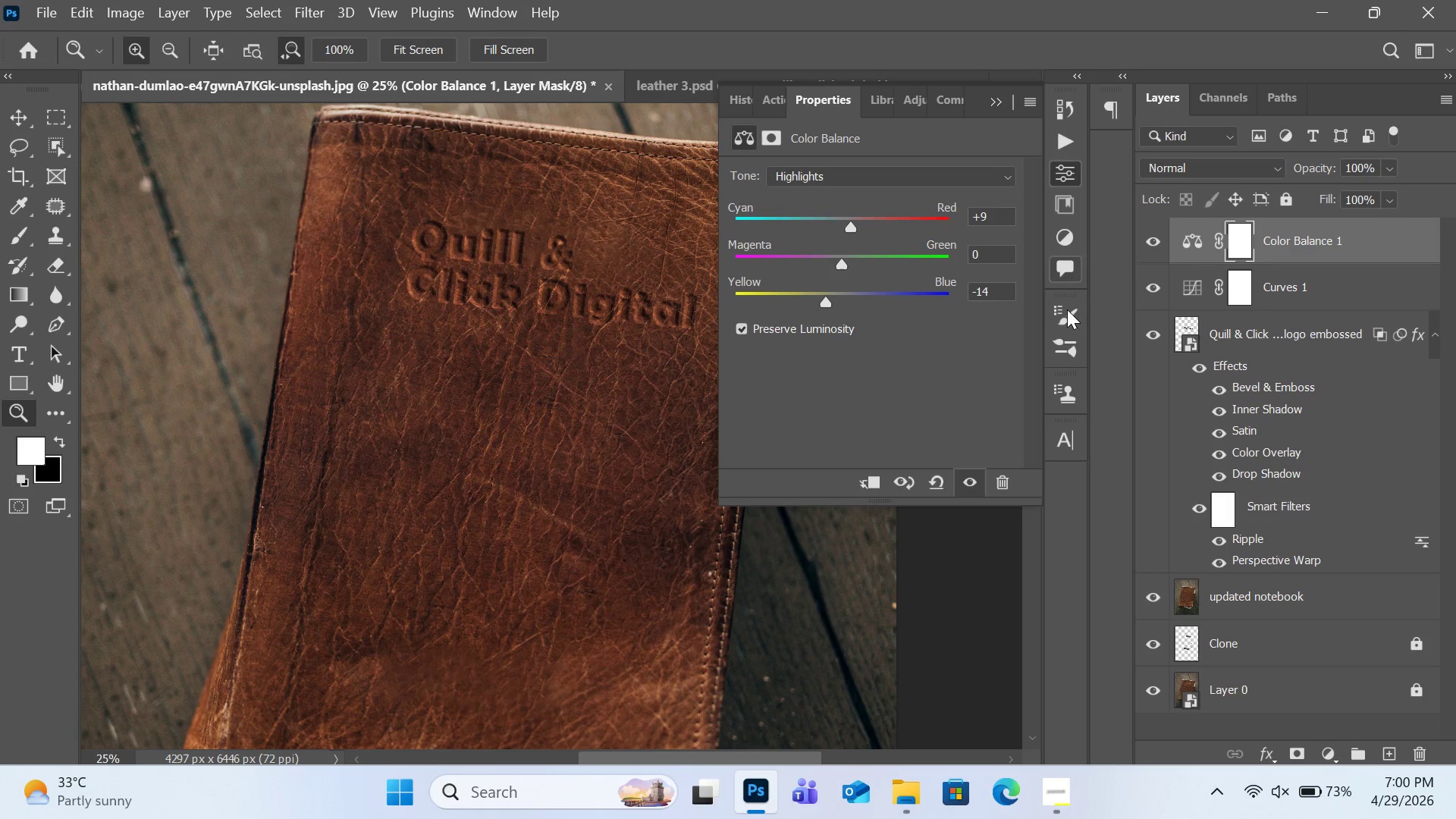 
left_click([1161, 438])
 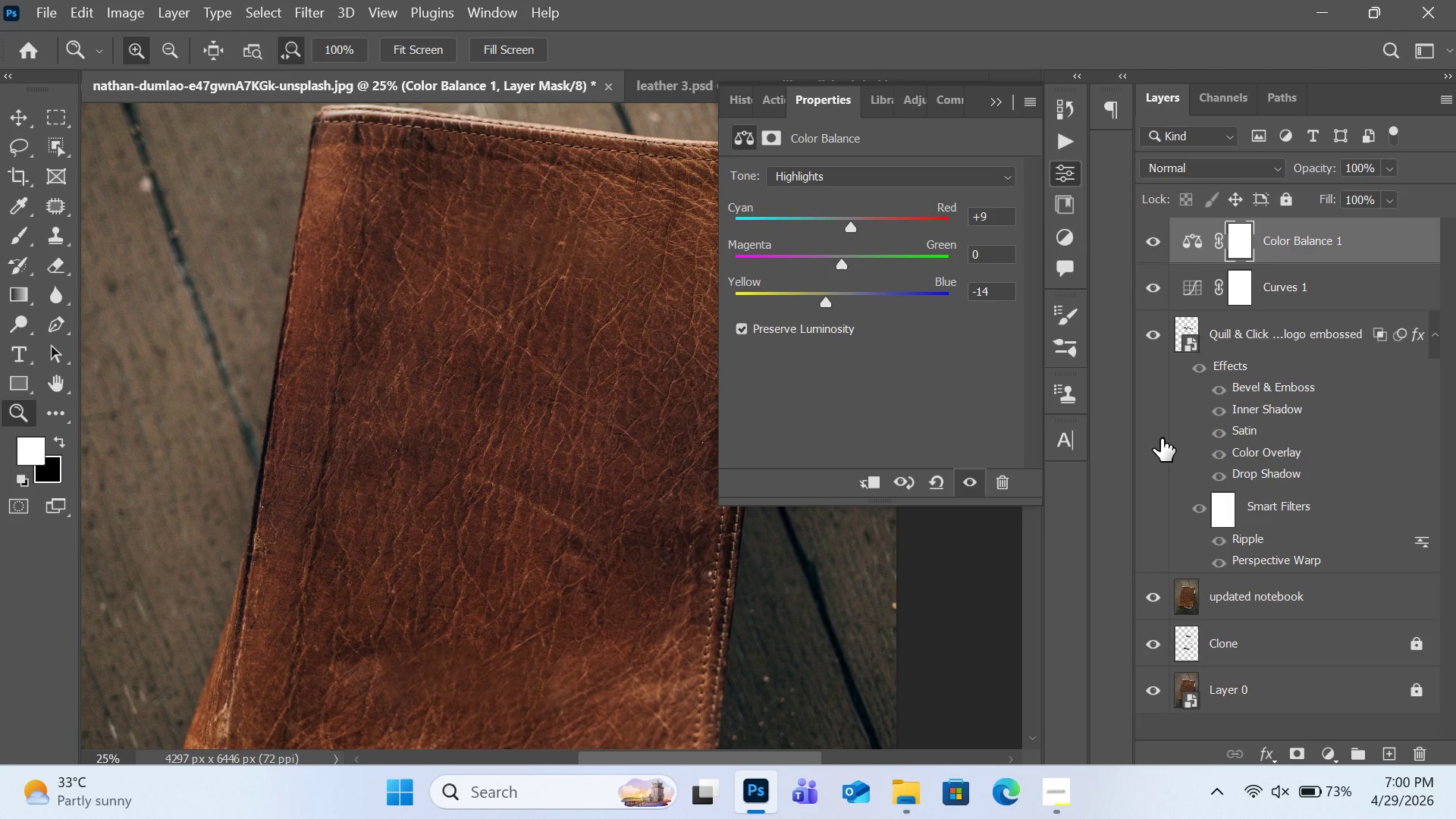 
left_click([1161, 438])
 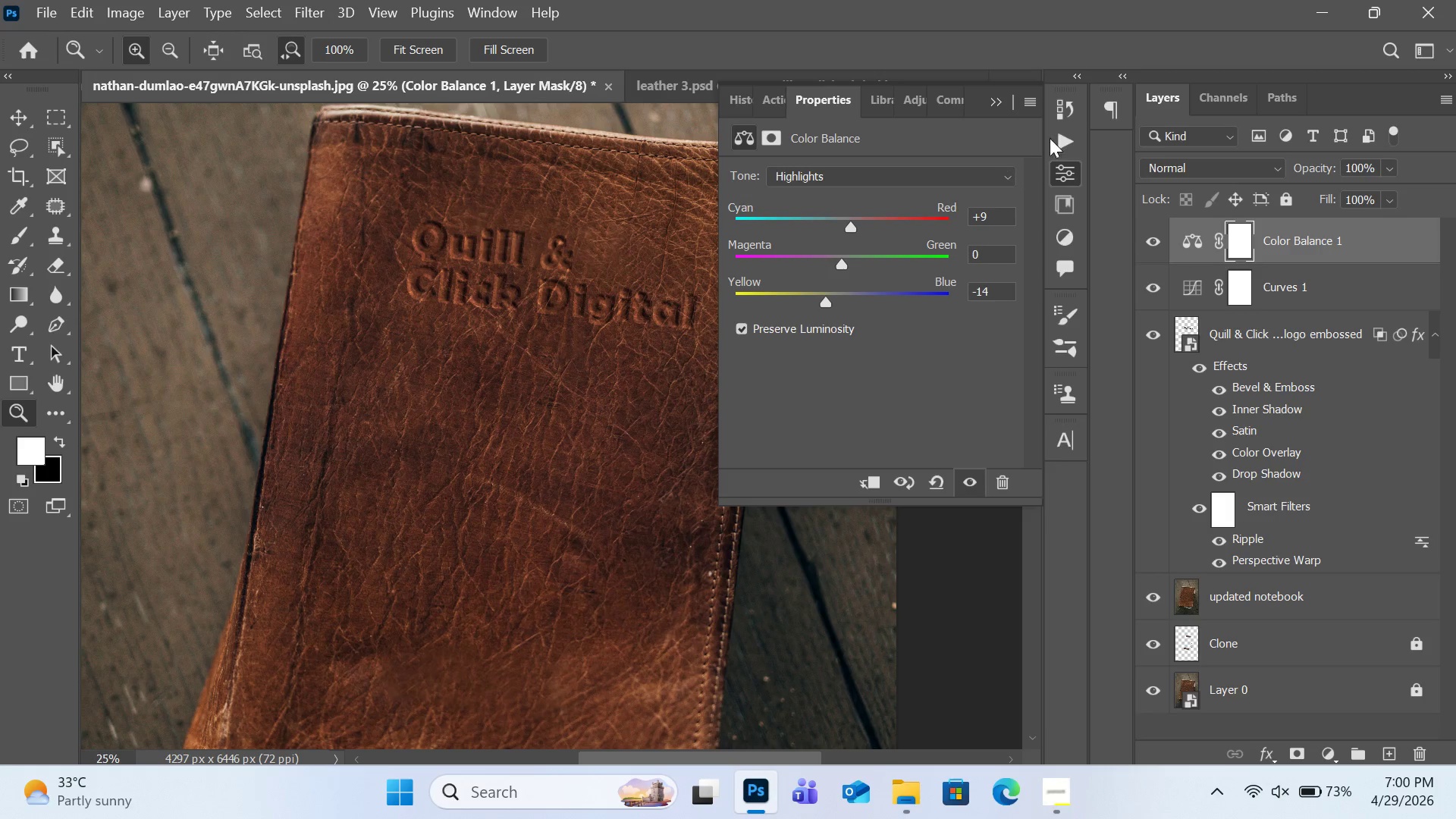 
left_click([997, 107])
 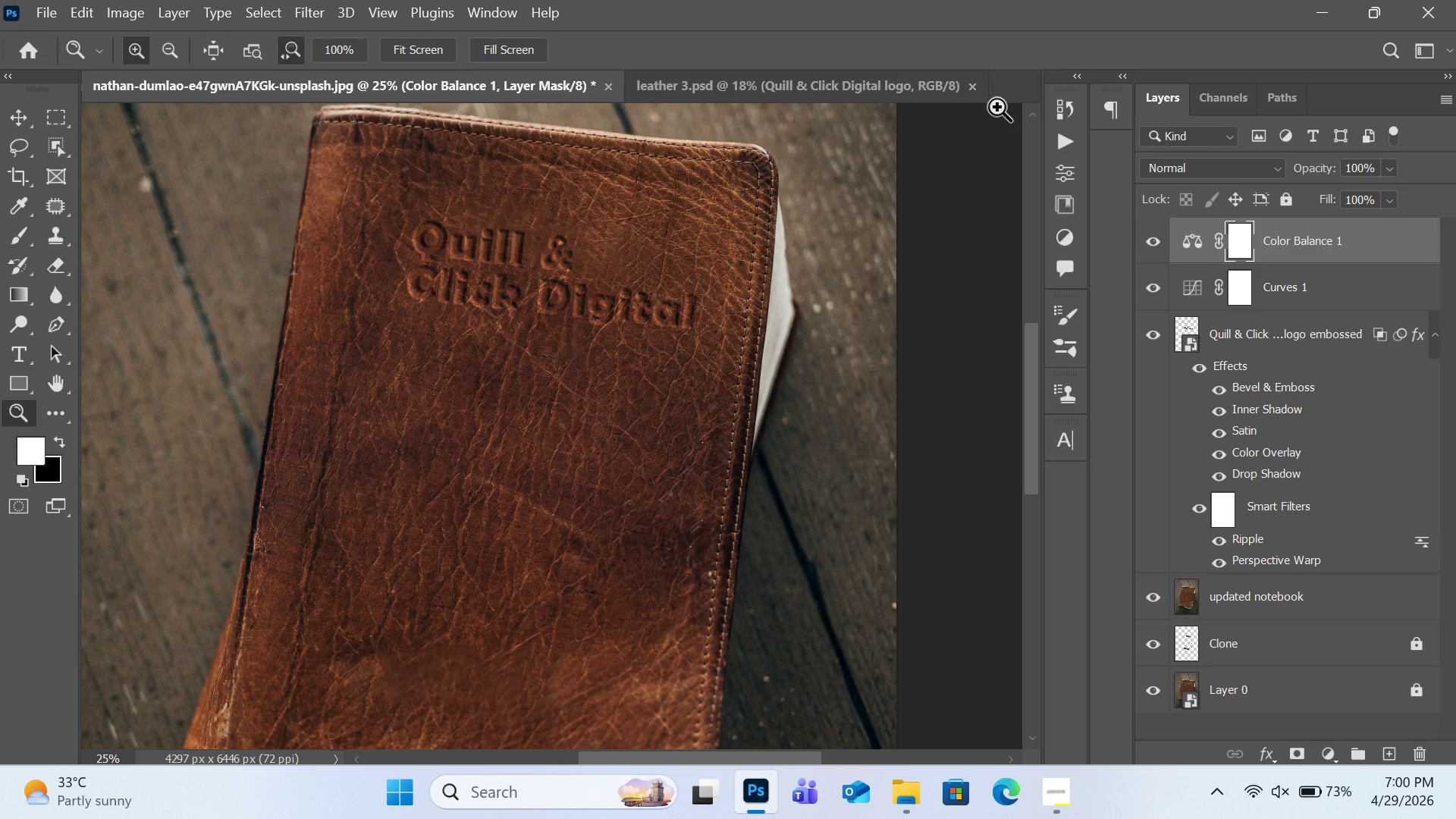 
key(Control+0)
 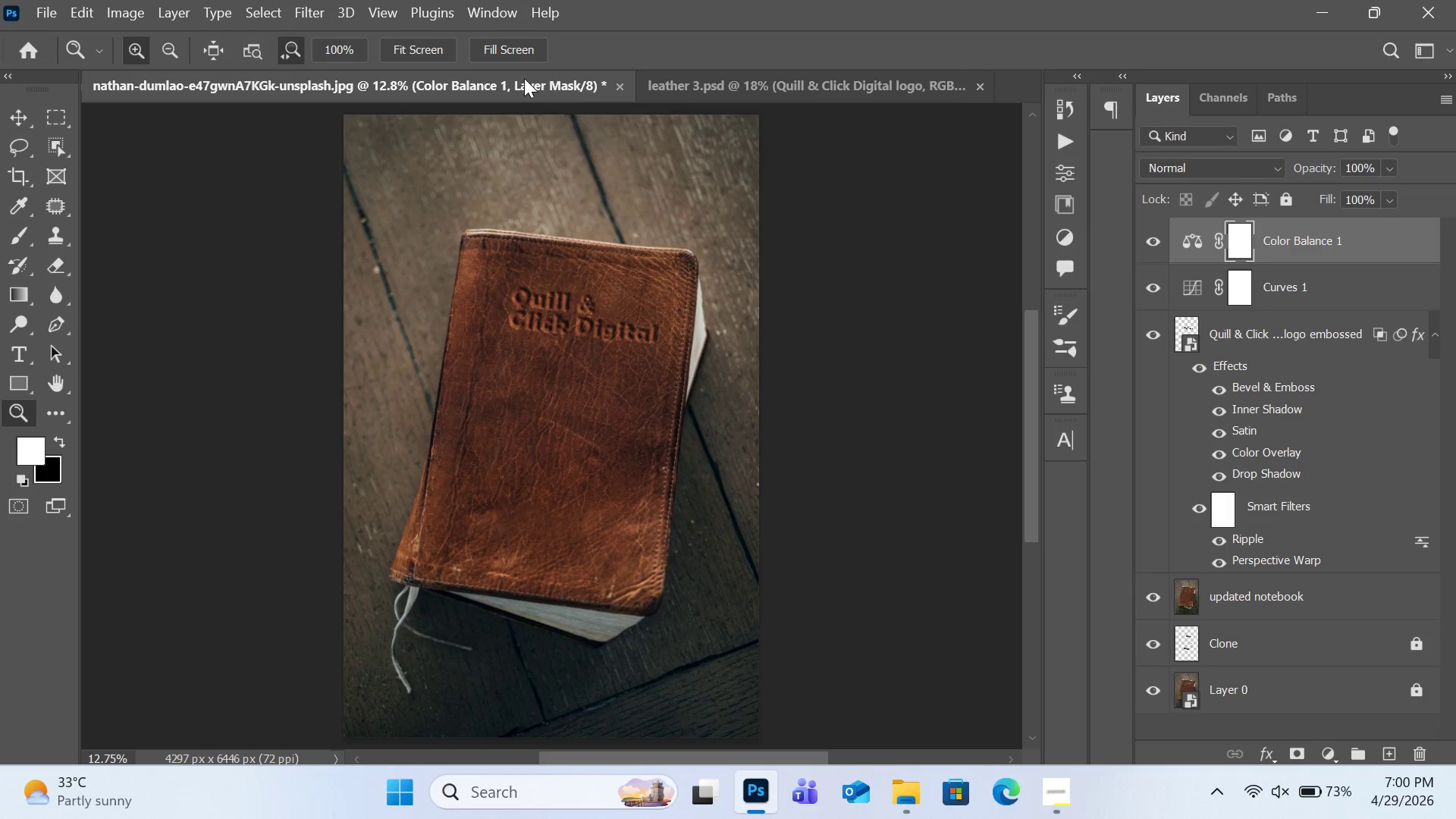 
wait(7.3)
 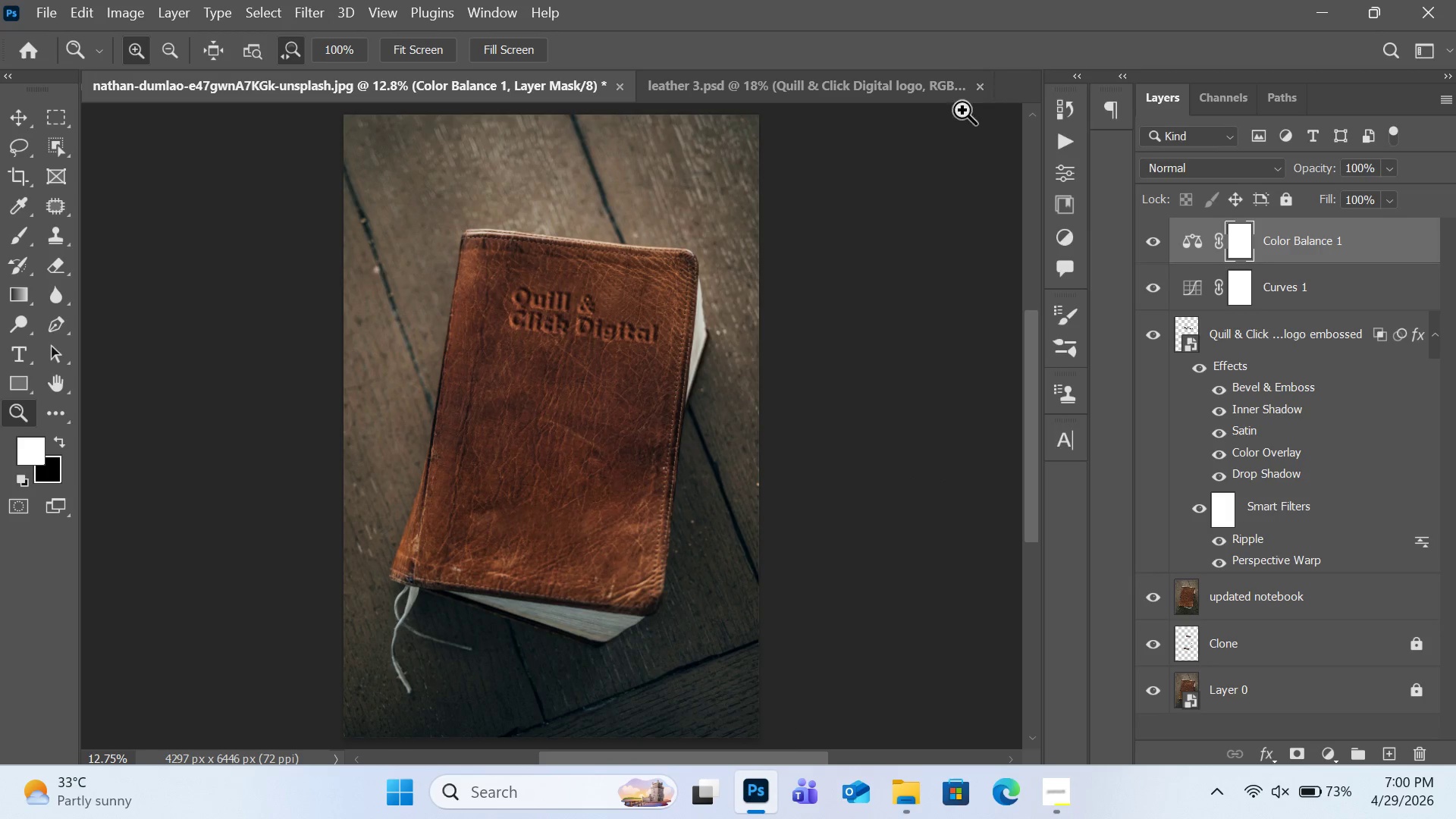 
key(Control+S)
 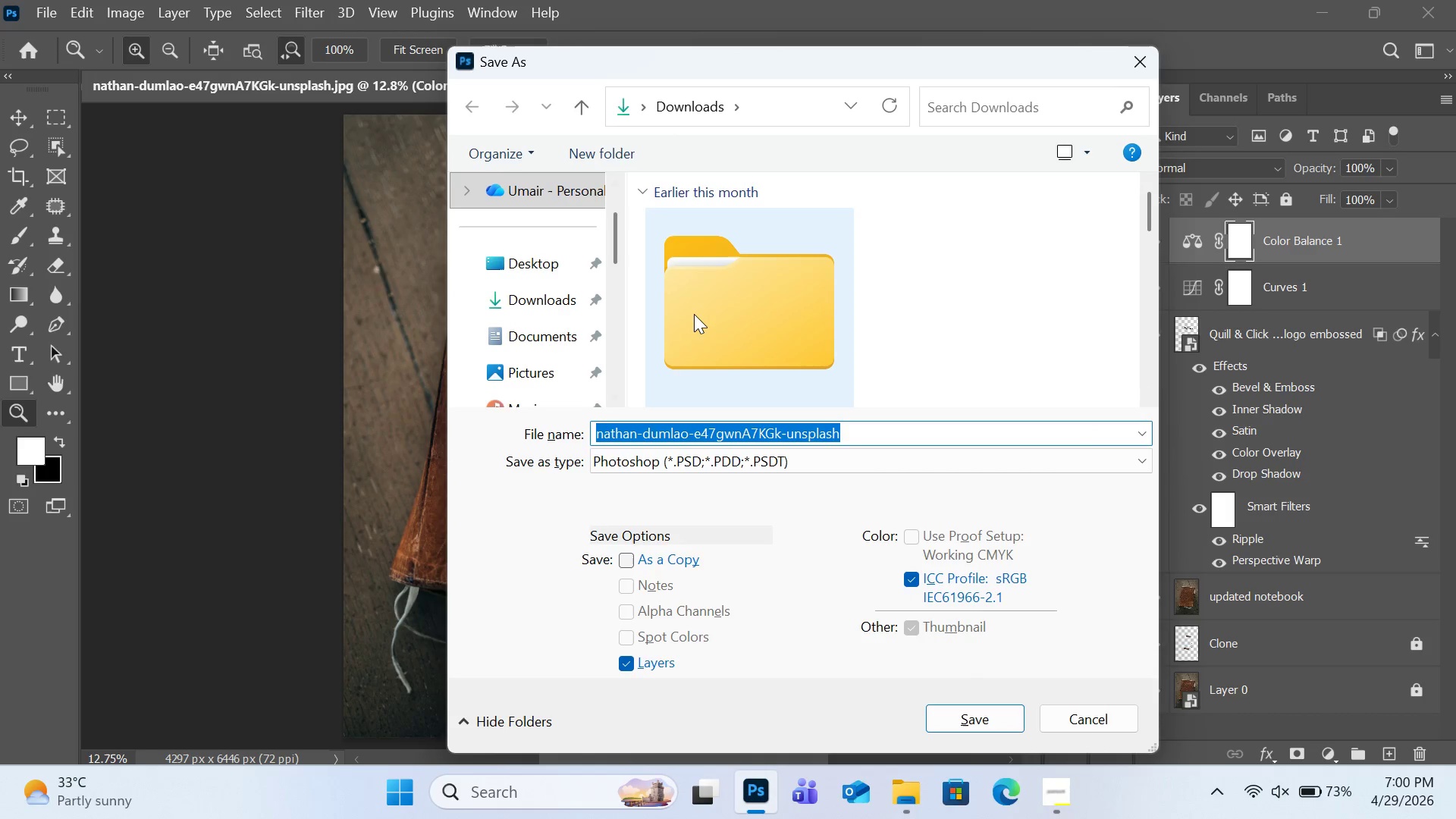 
scroll: coordinate [546, 305], scroll_direction: down, amount: 4.0
 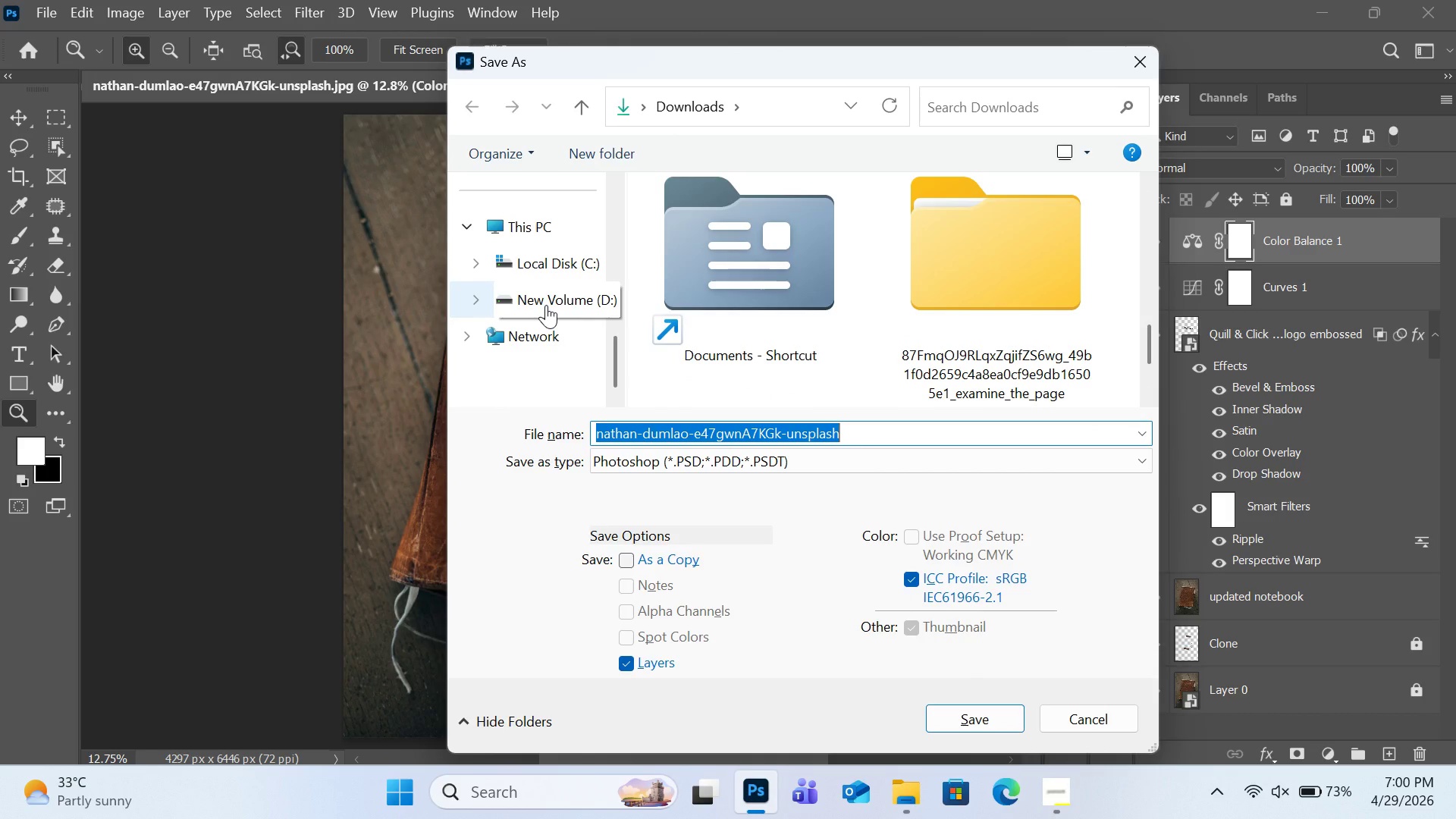 
scroll: coordinate [546, 305], scroll_direction: up, amount: 6.0
 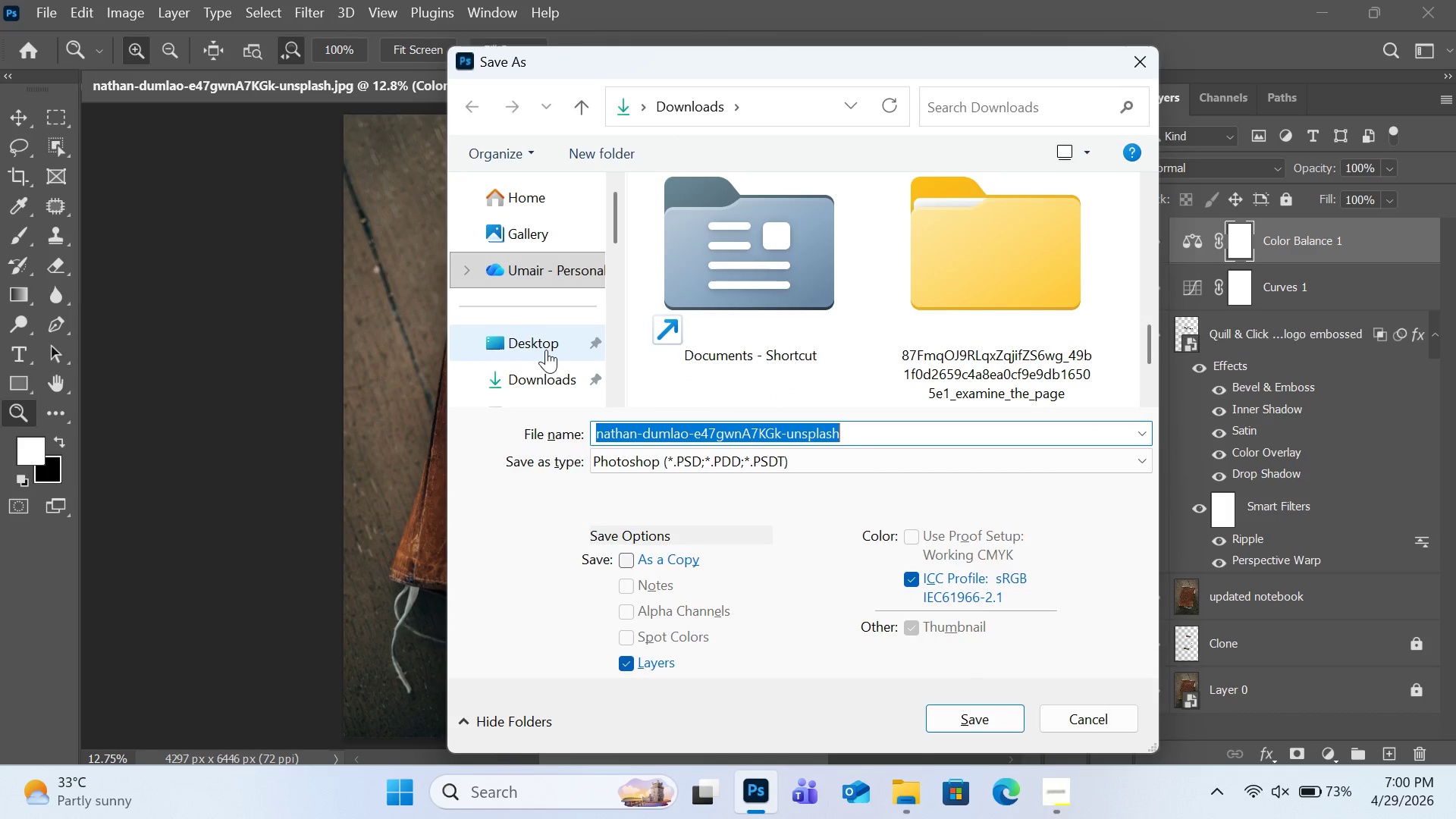 
left_click([546, 350])
 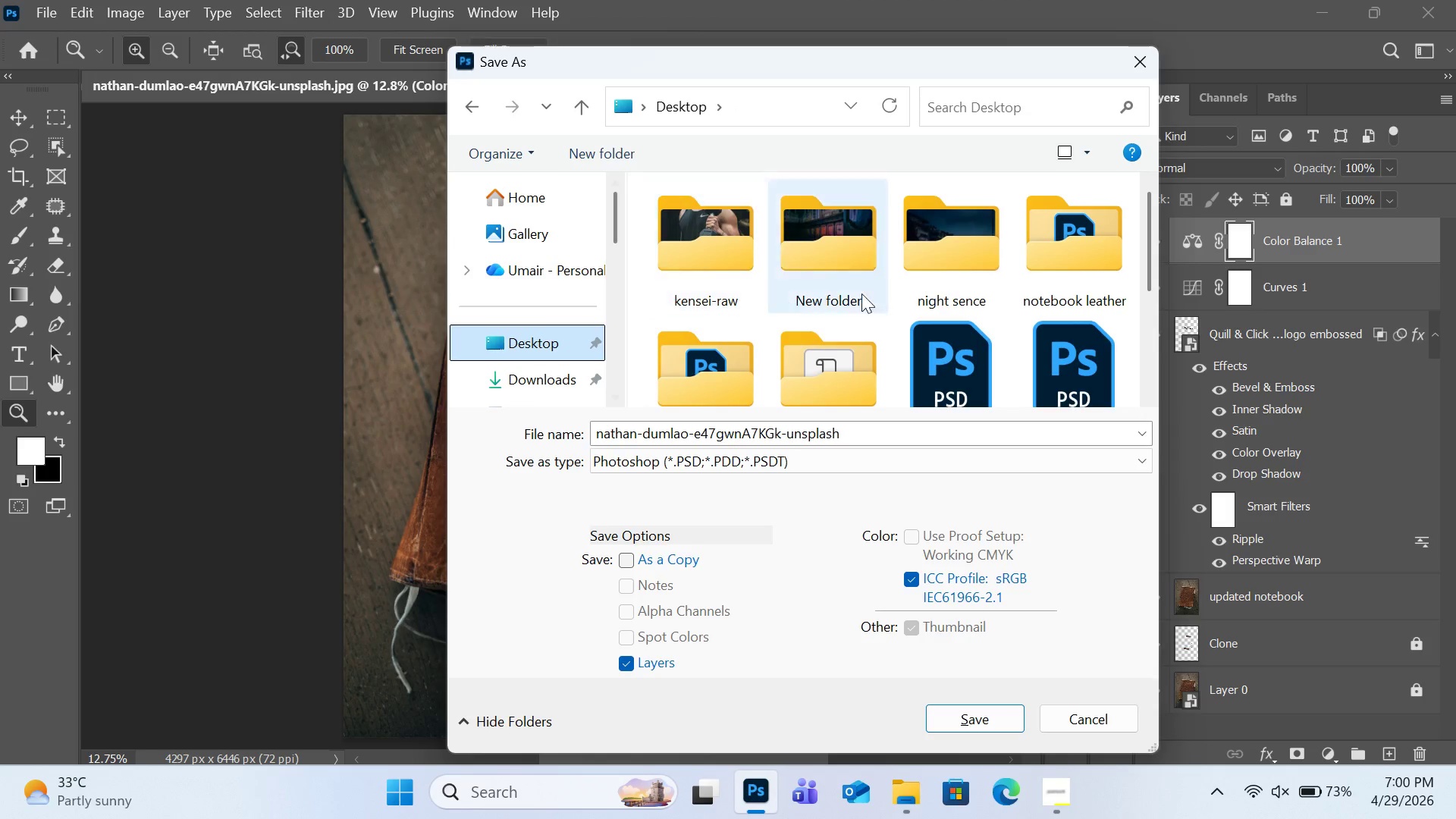 
double_click([1053, 256])
 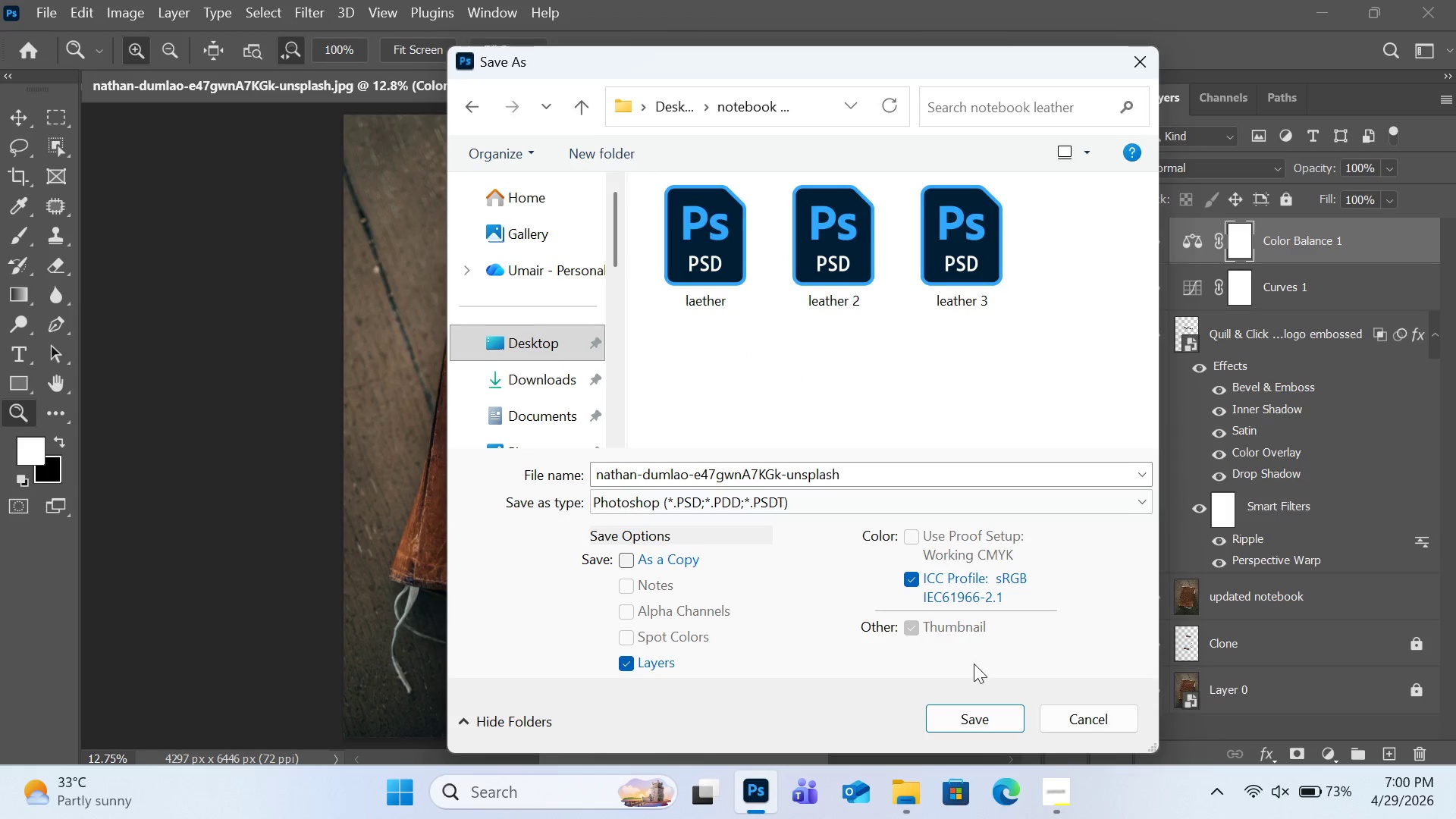 
left_click([983, 708])
 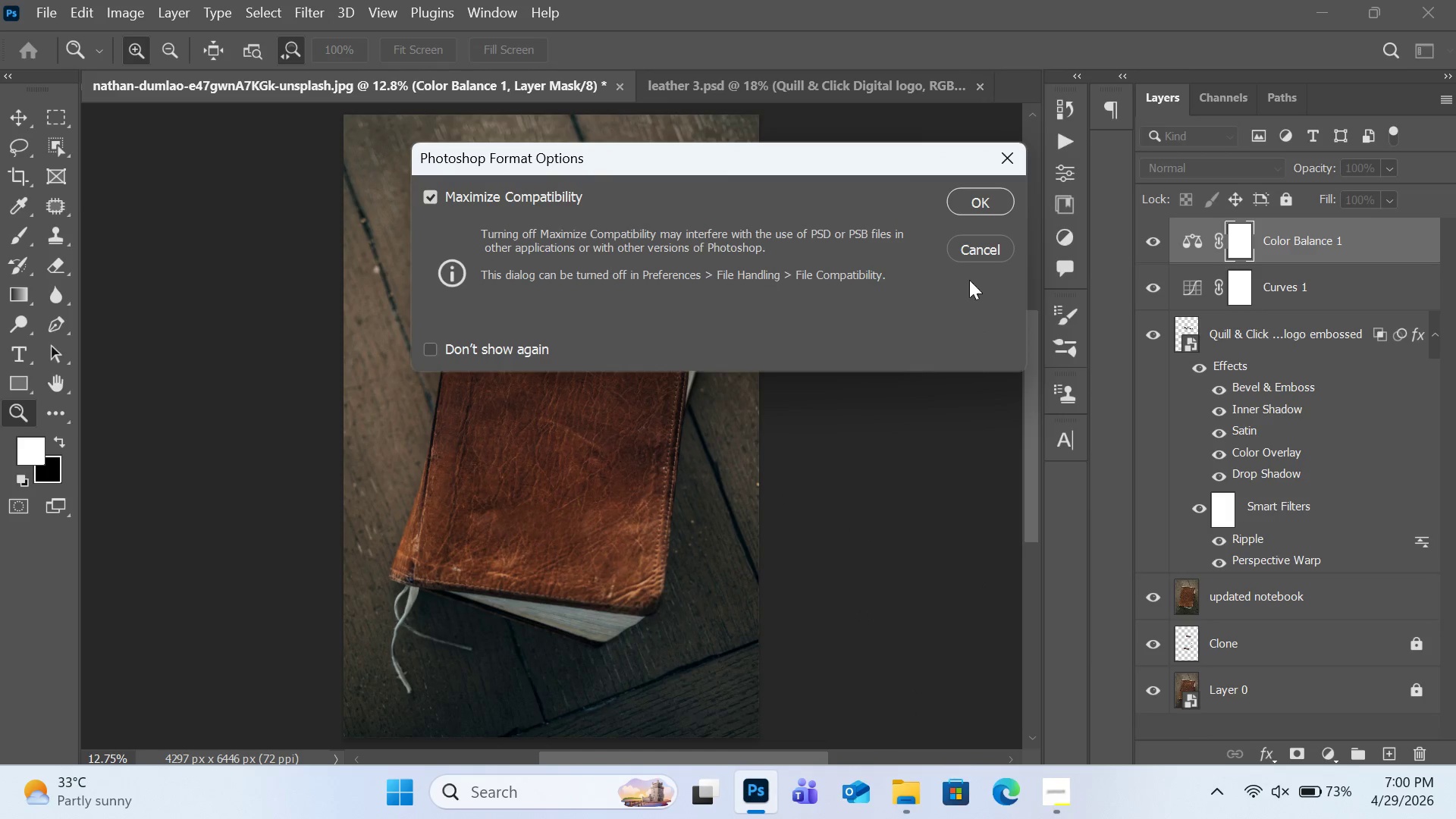 
left_click([969, 199])
 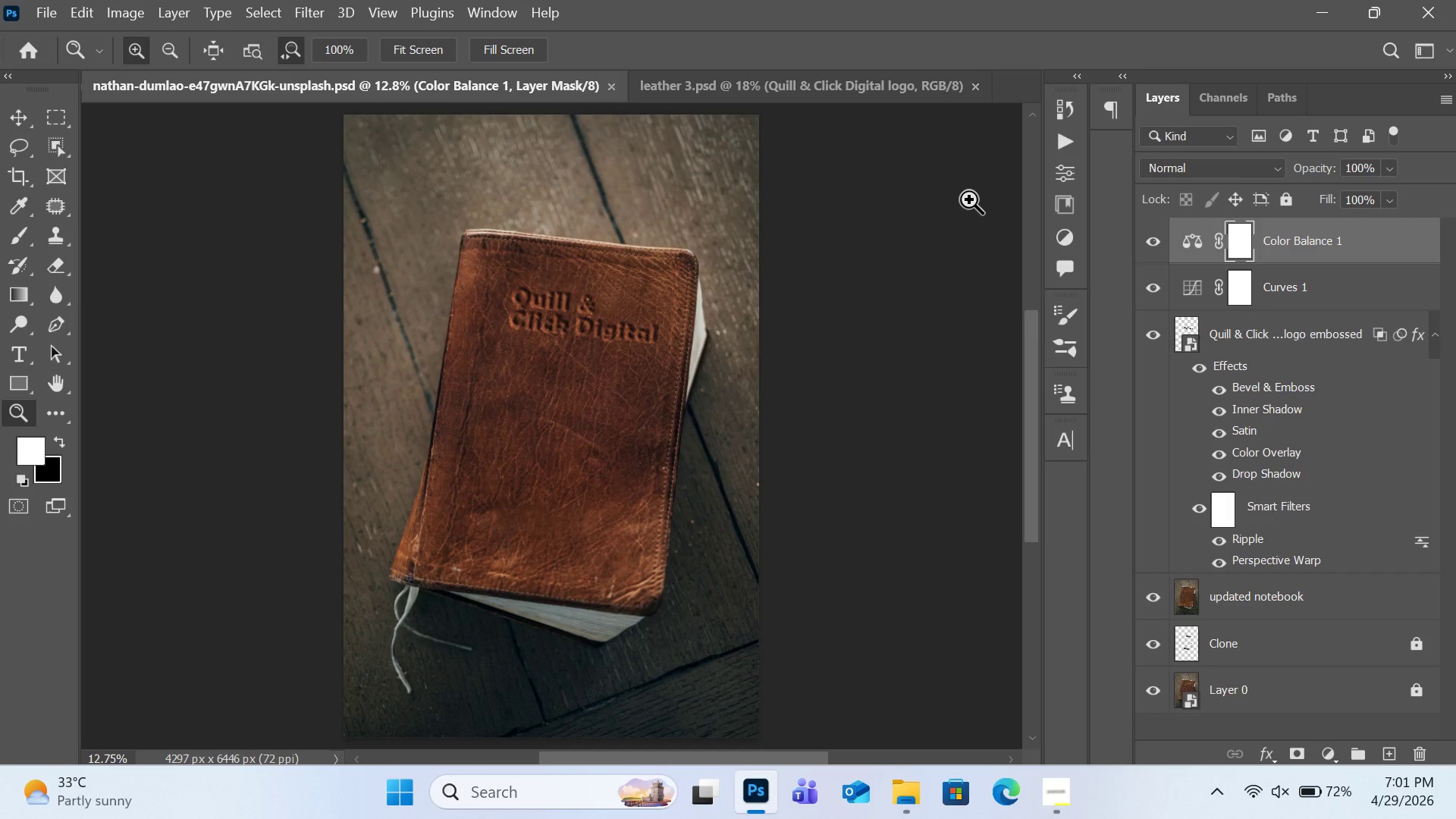 
wait(31.56)
 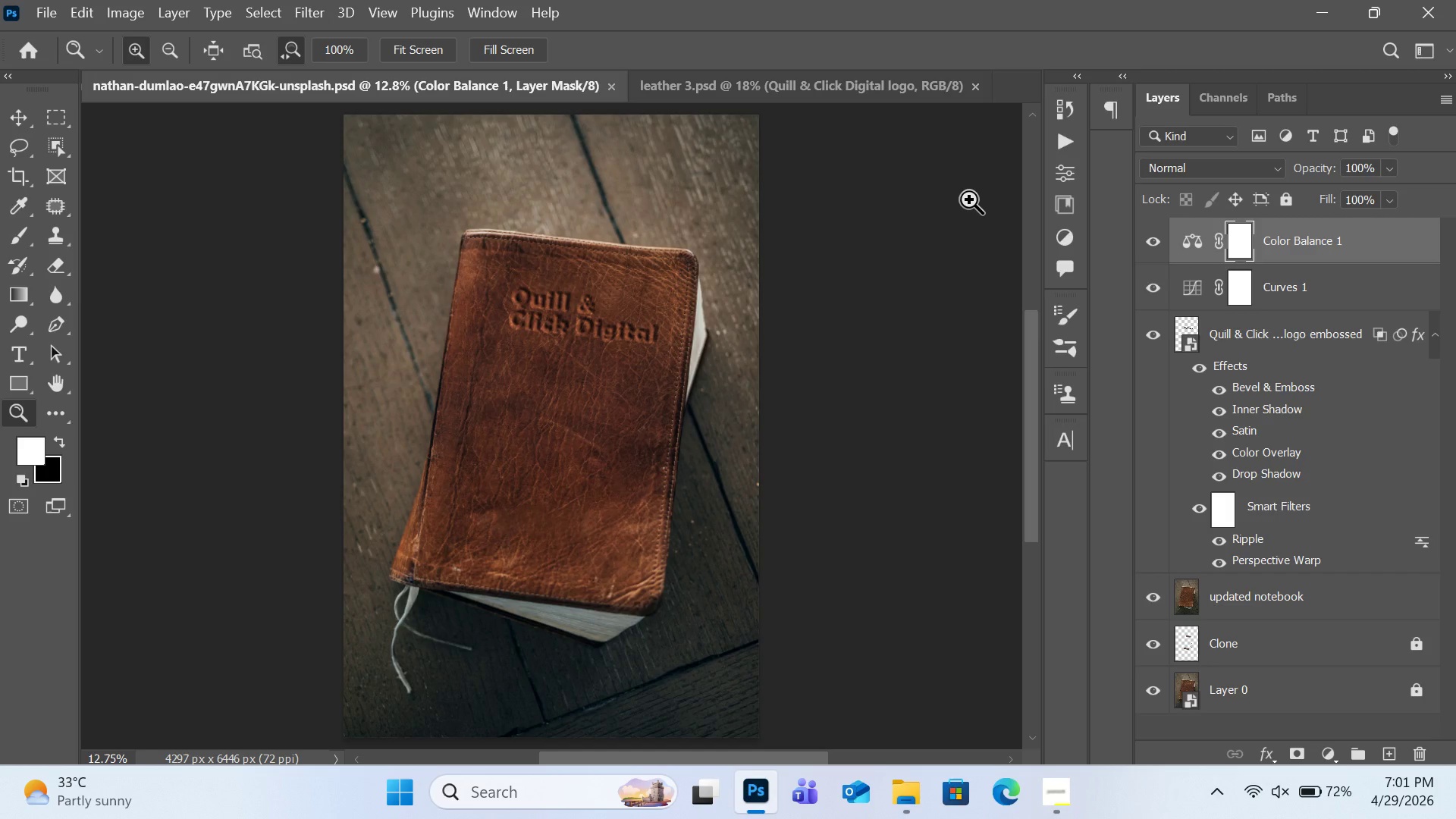 
left_click([83, 0])
 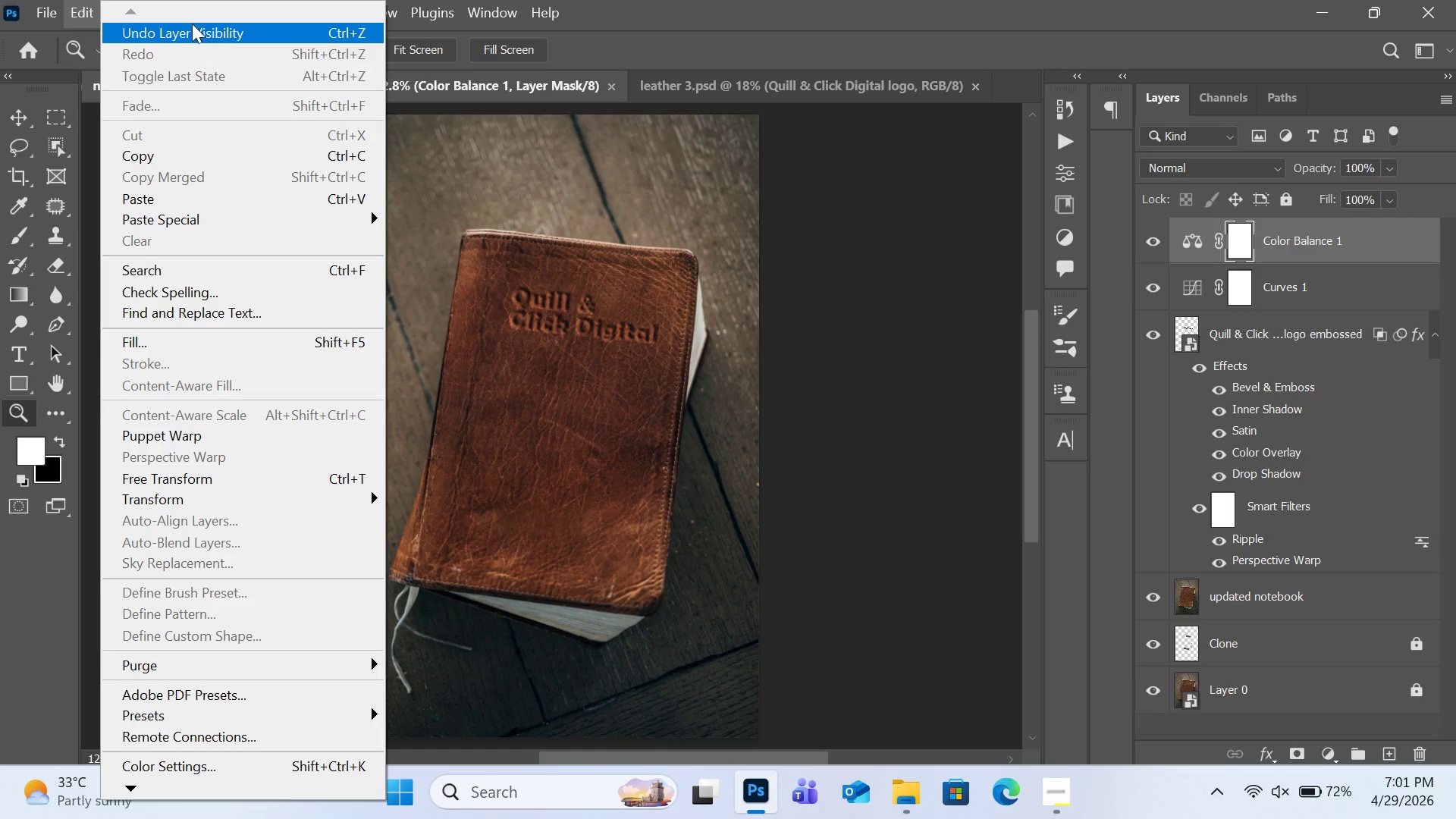 
mouse_move([133, 14])
 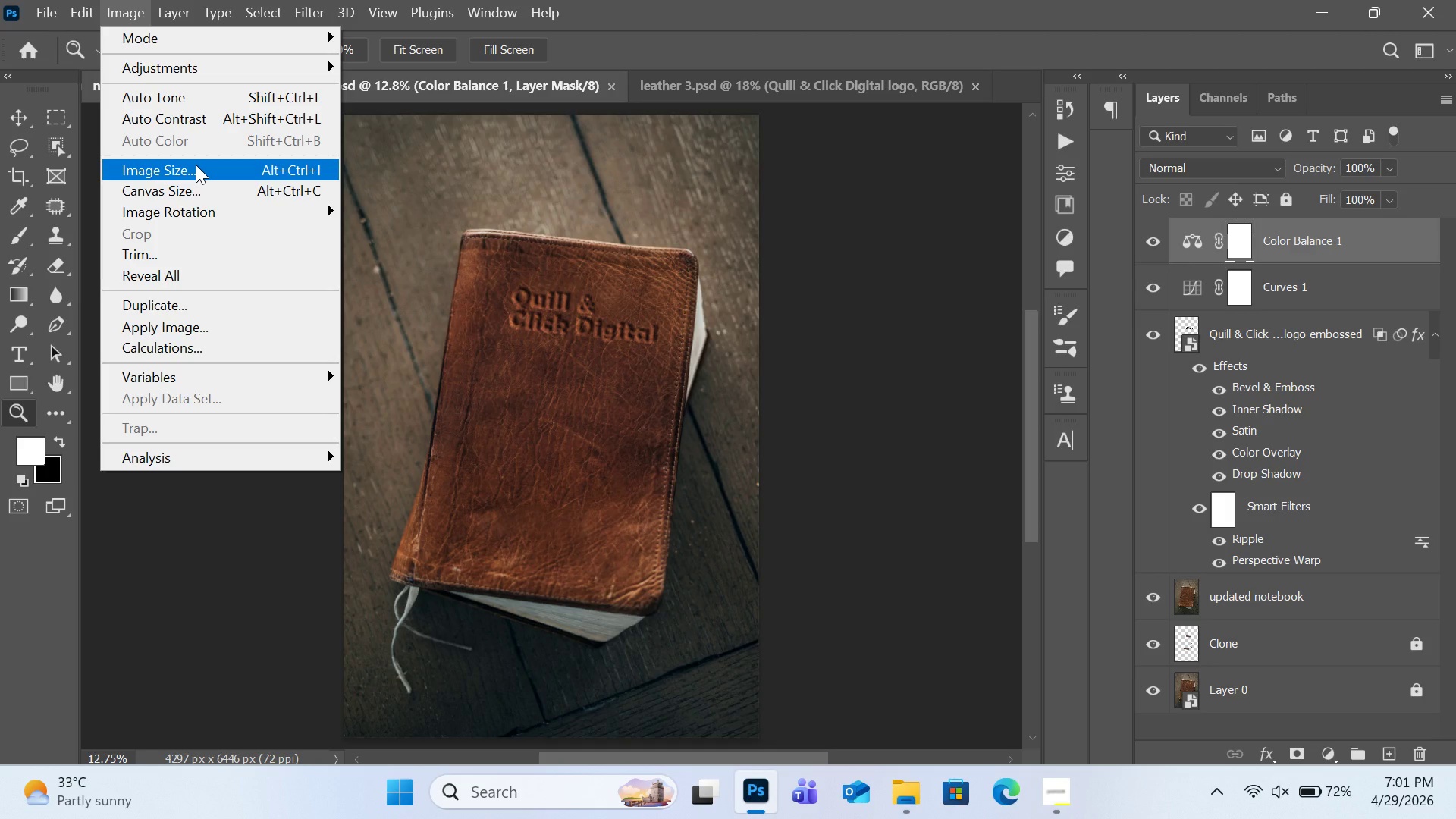 
left_click([196, 165])
 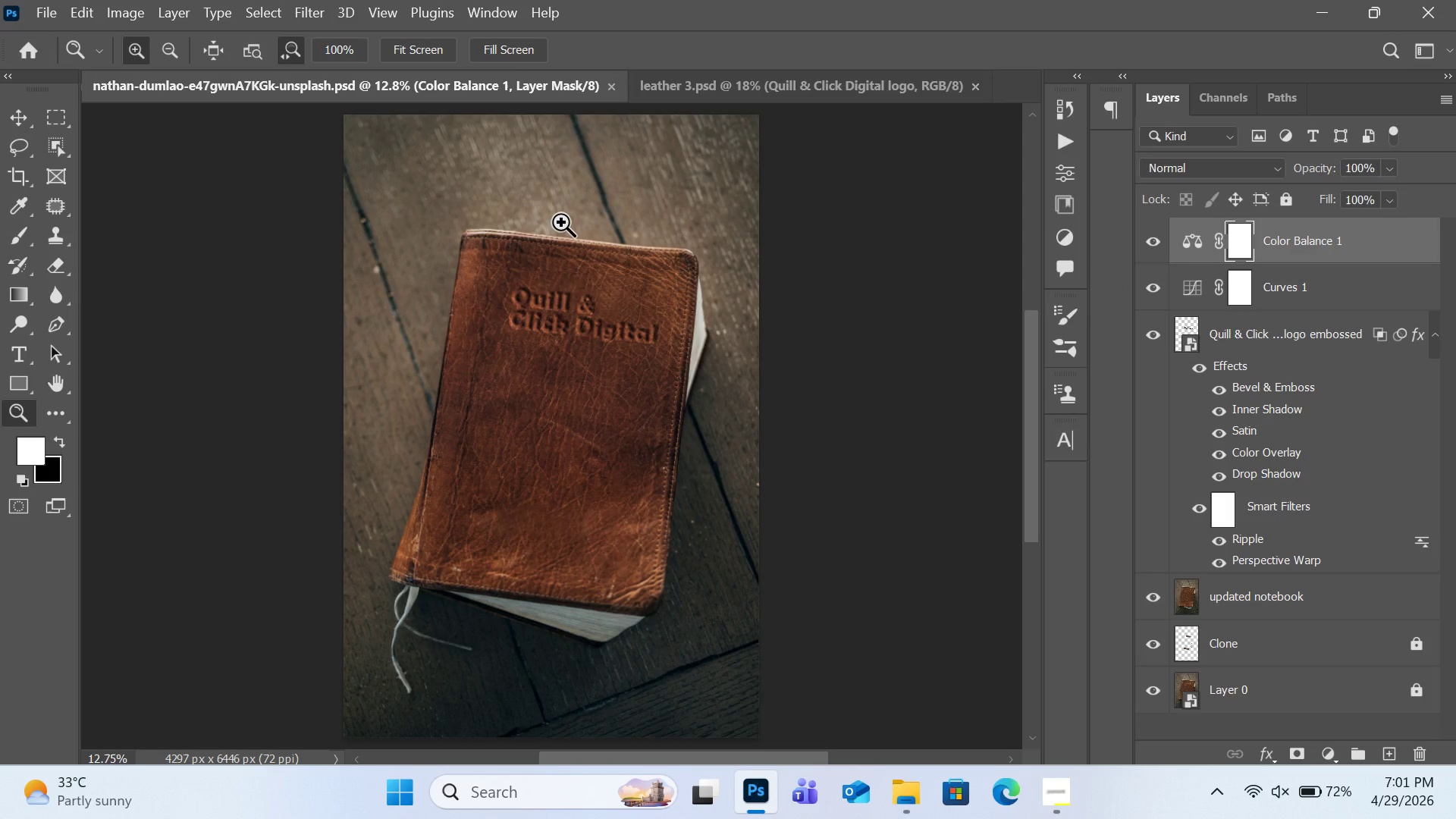 
wait(11.74)
 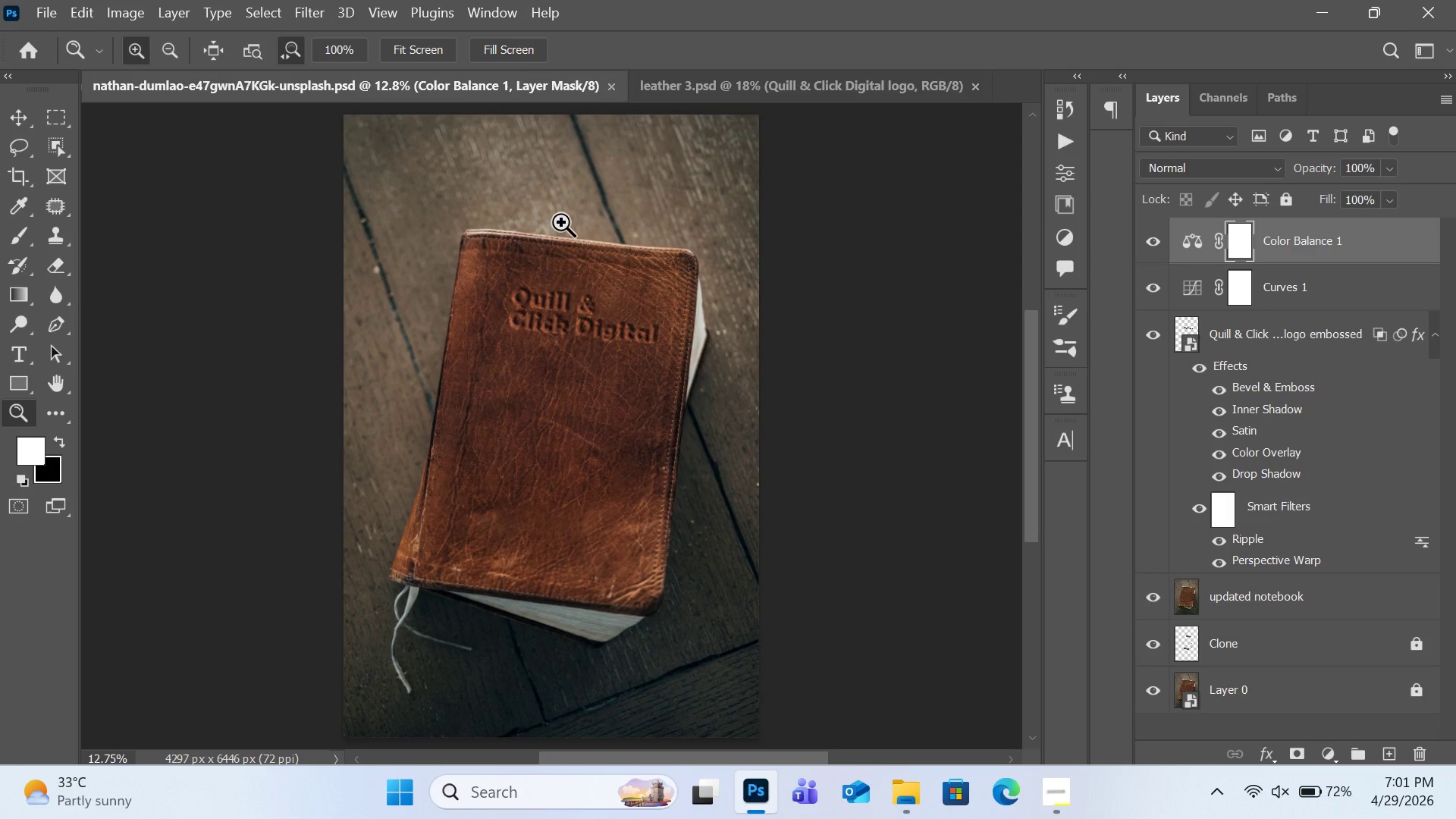 
left_click([51, 7])
 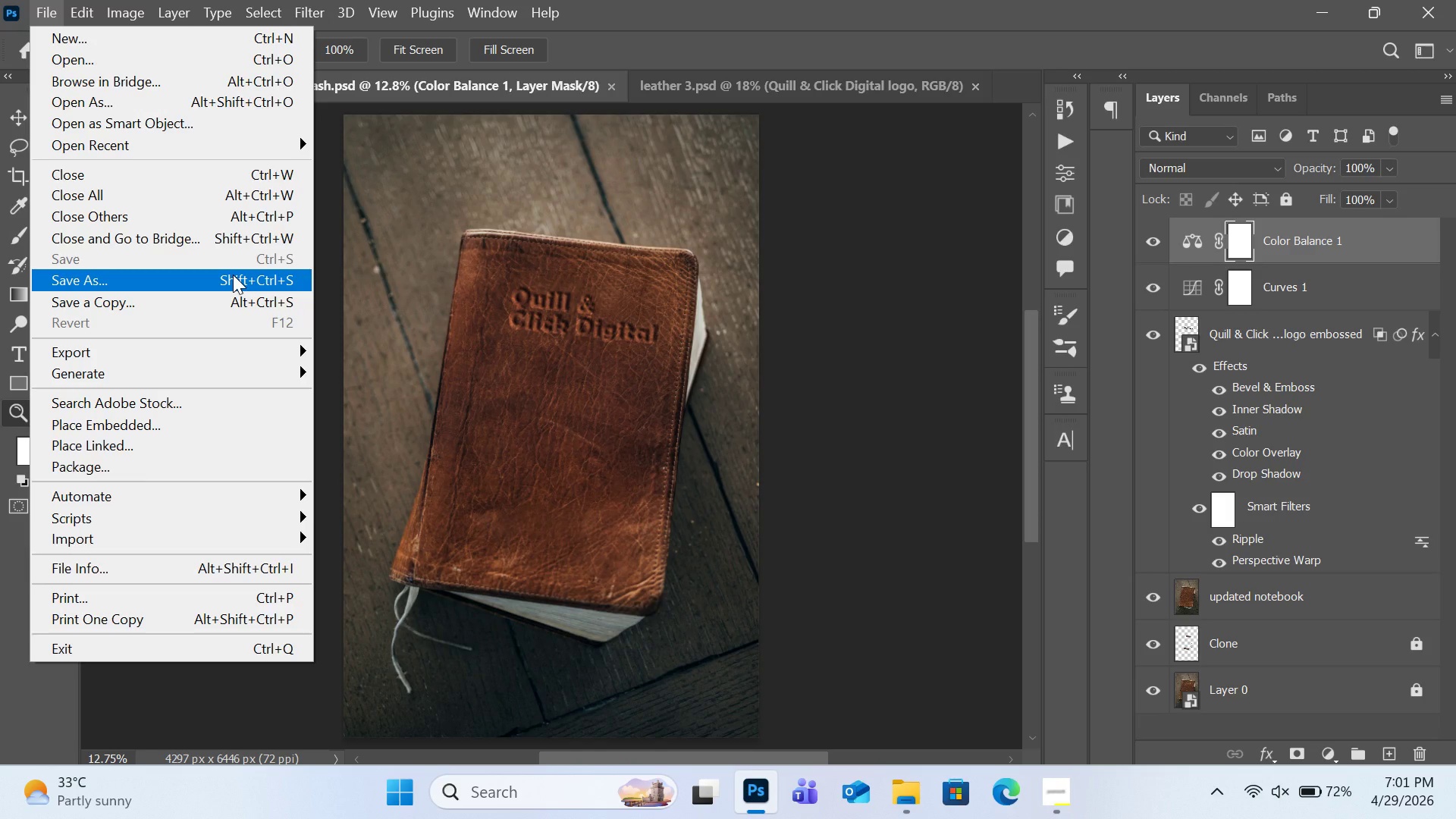 
left_click([233, 275])
 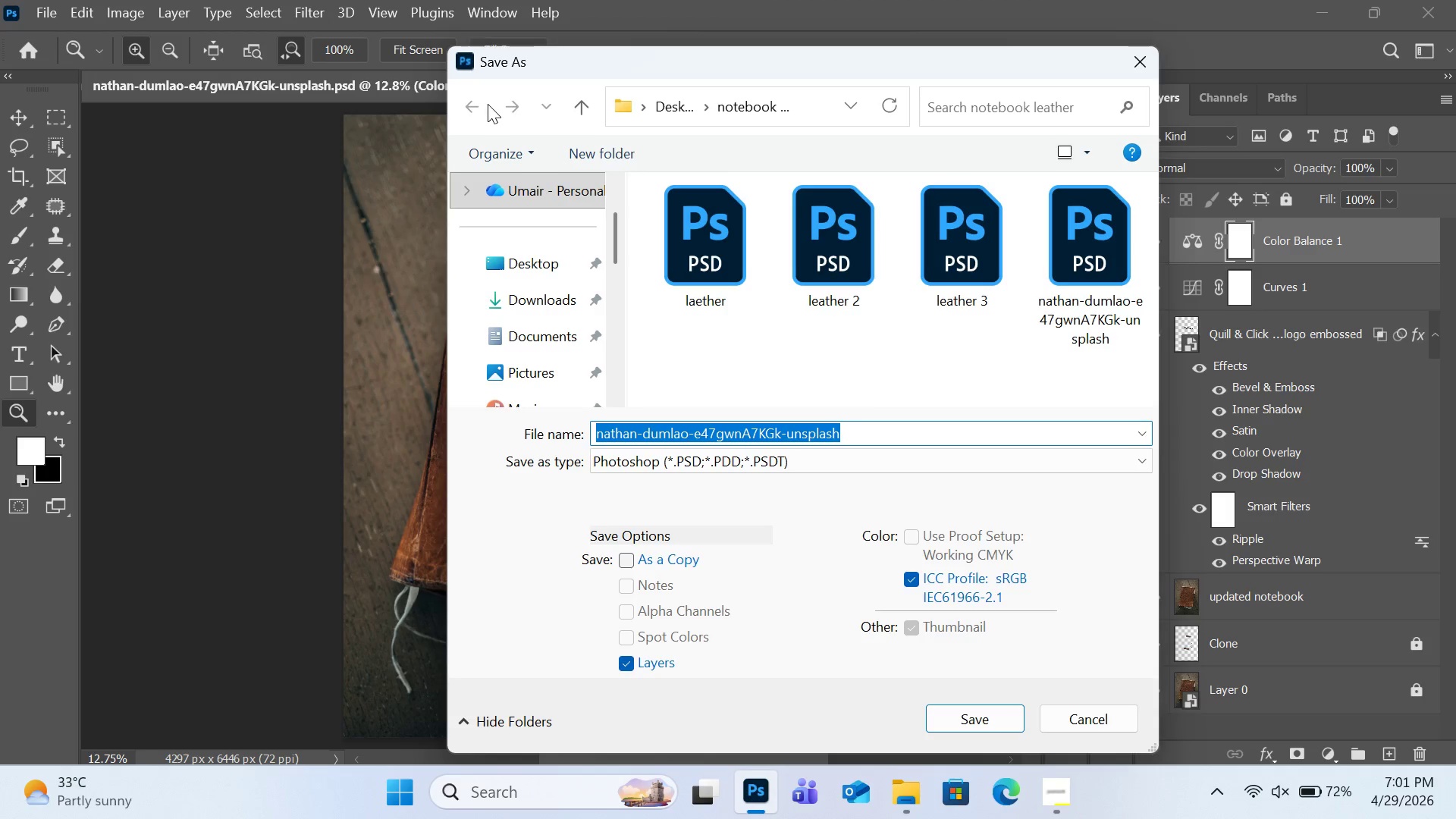 
left_click([577, 105])
 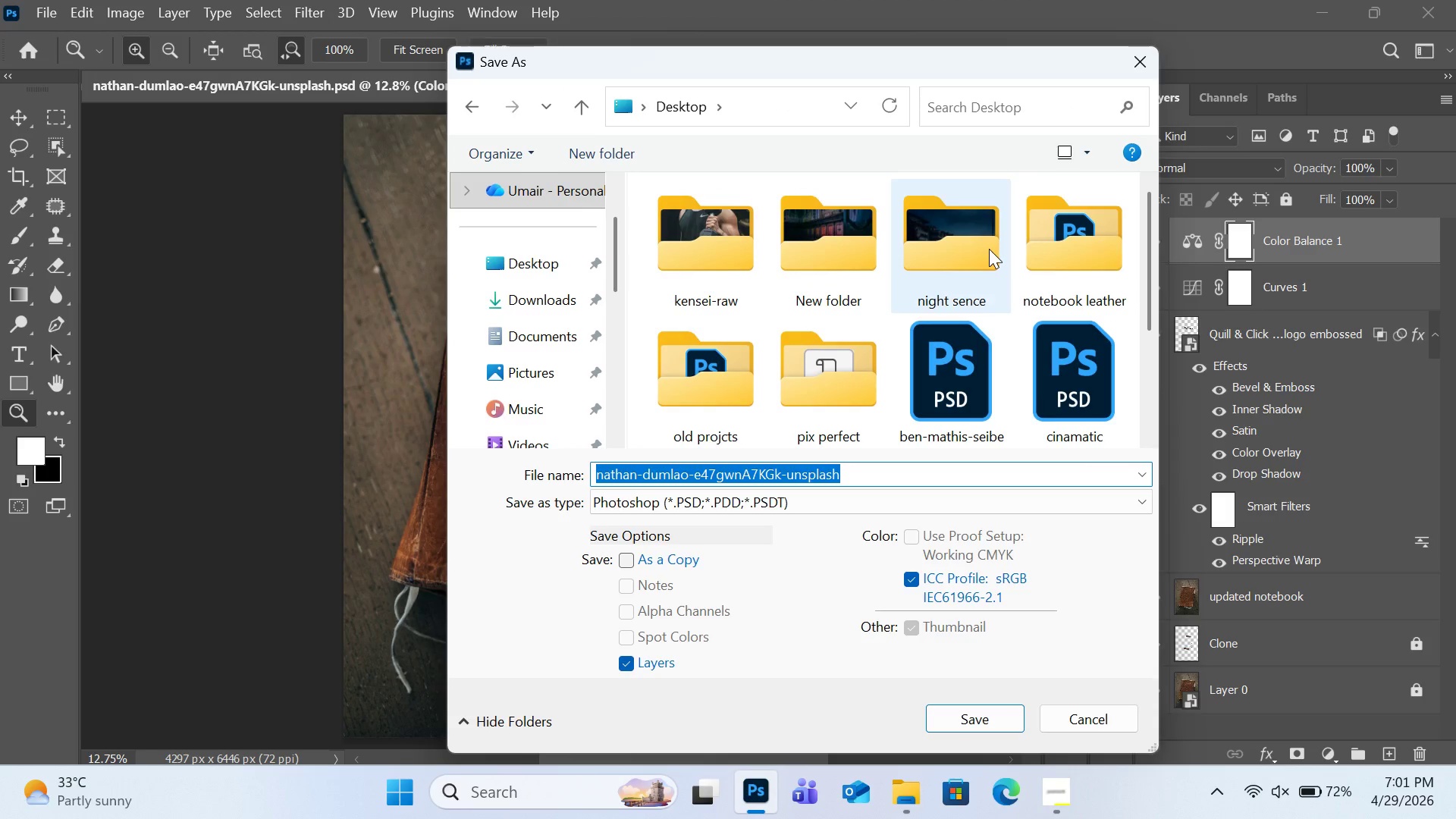 
double_click([1056, 249])
 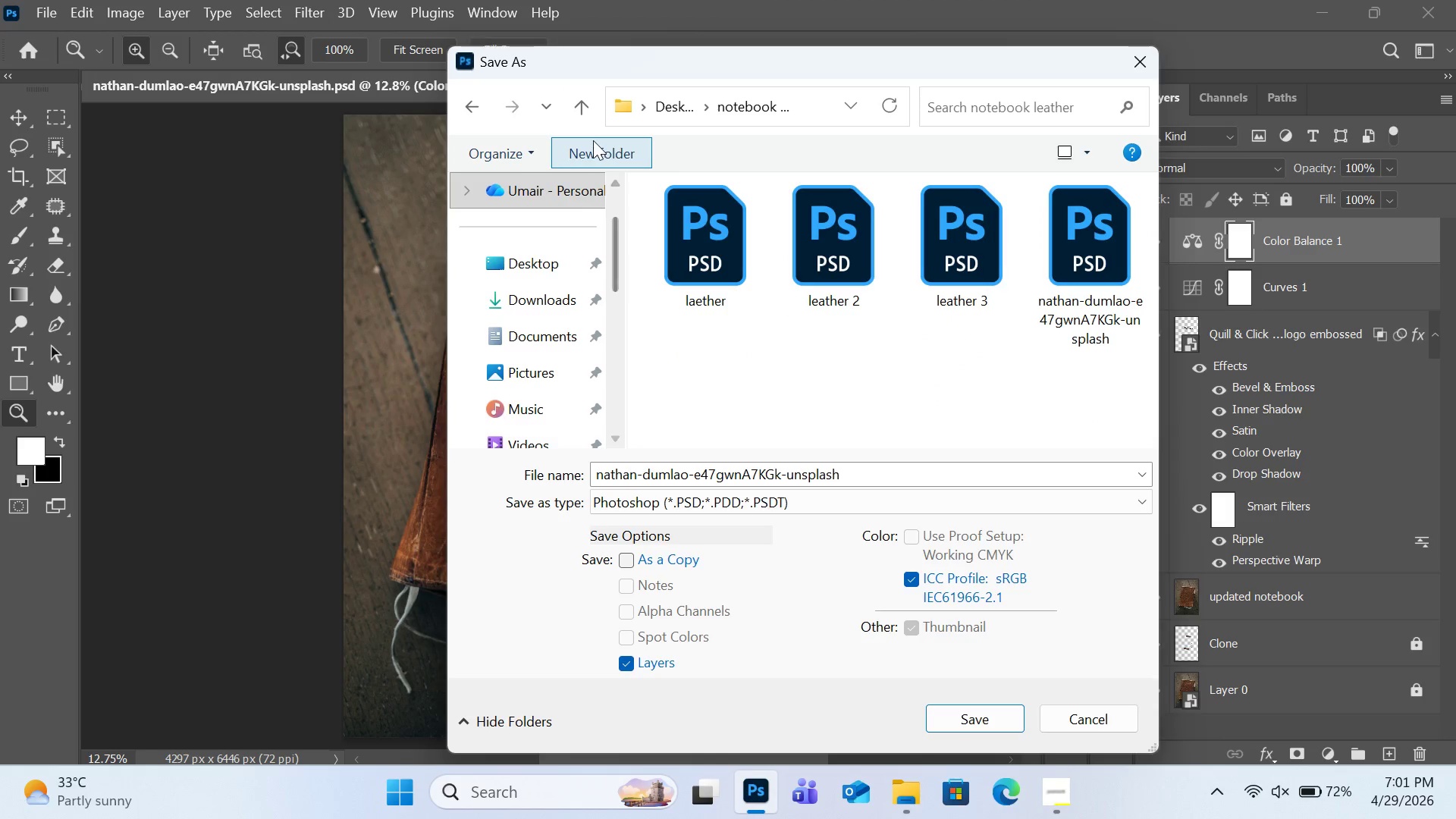 
left_click([593, 140])
 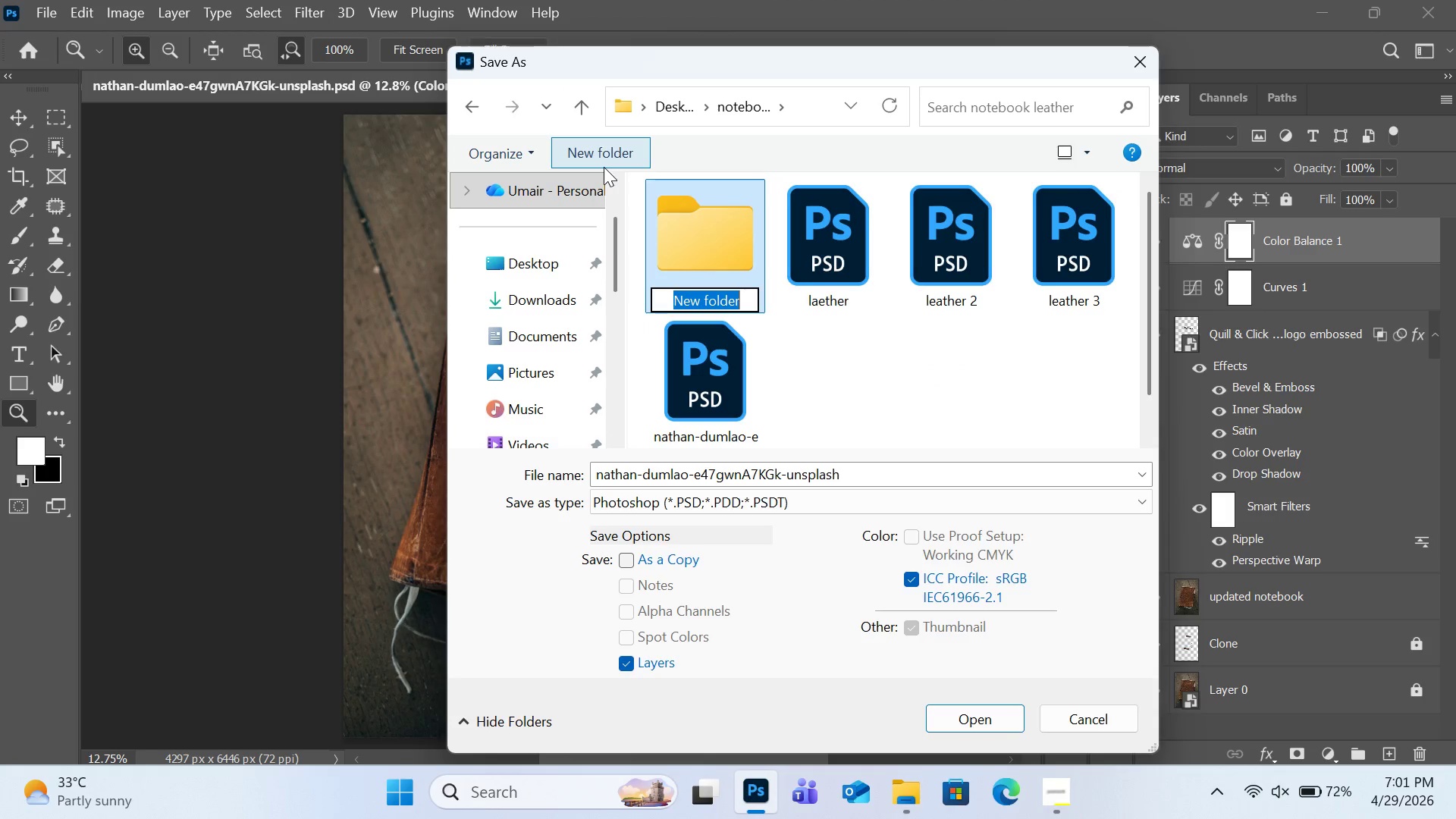 
type(jpg)
 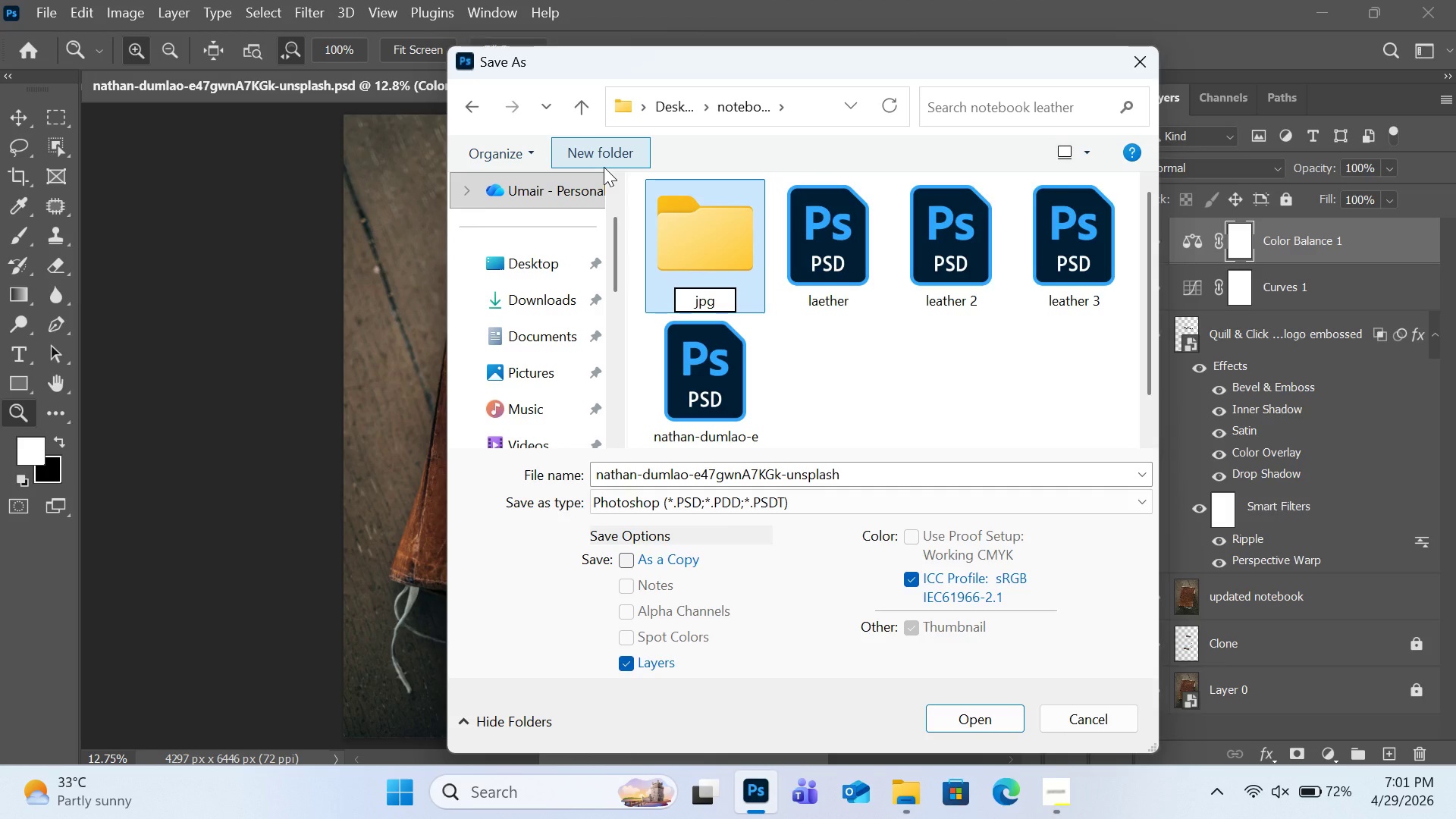 
key(Enter)
 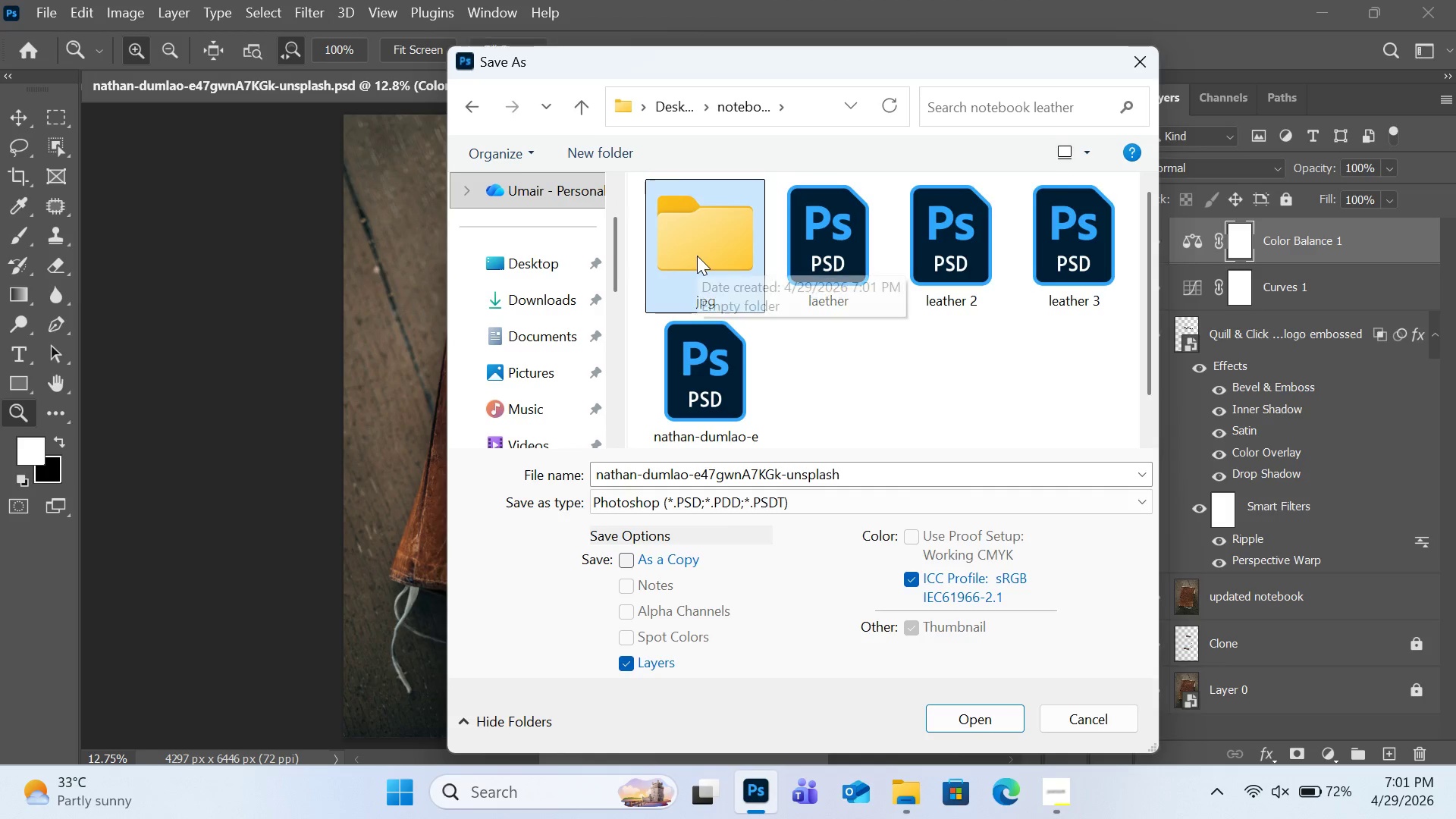 
double_click([697, 256])
 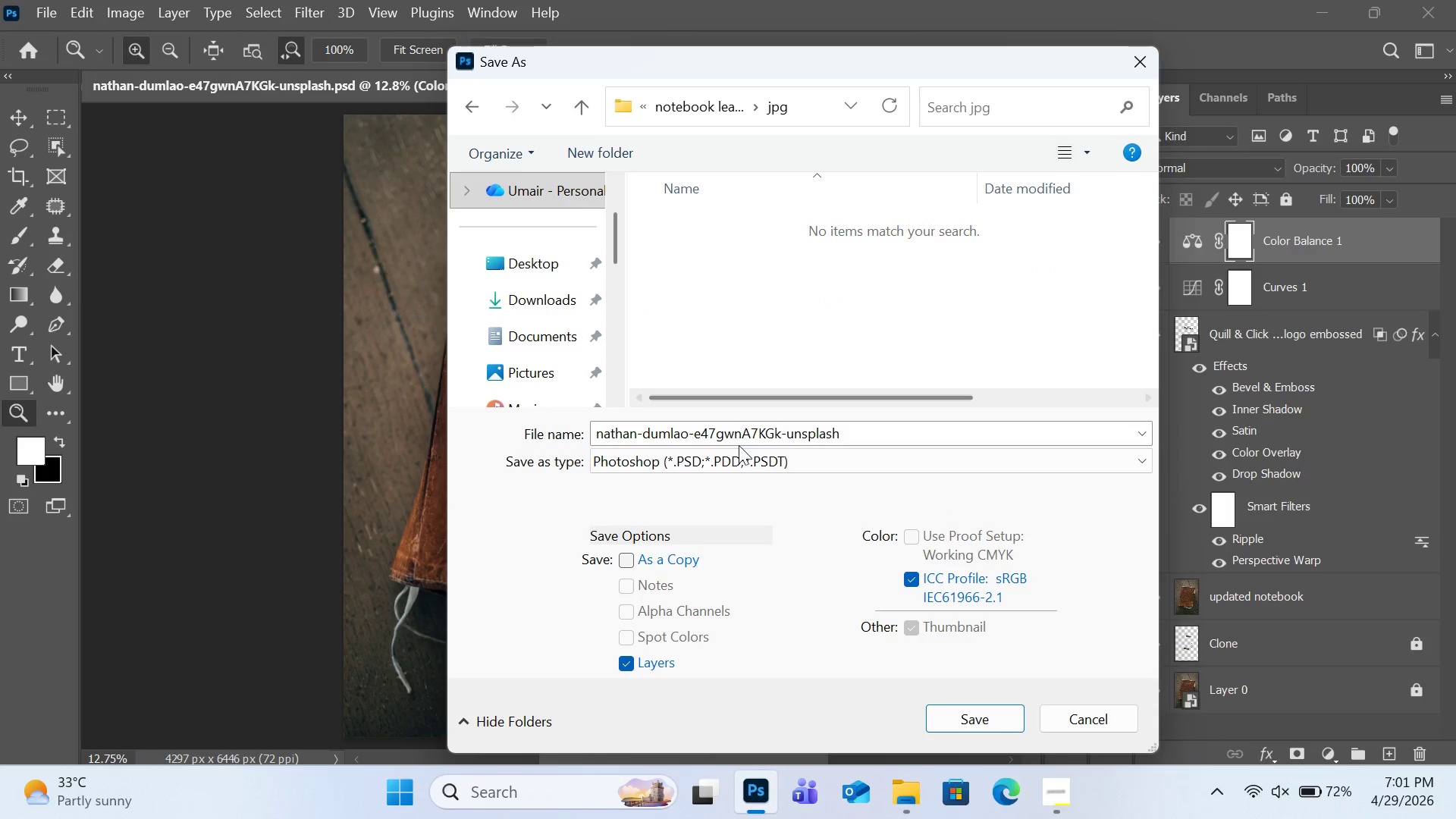 
left_click([739, 453])
 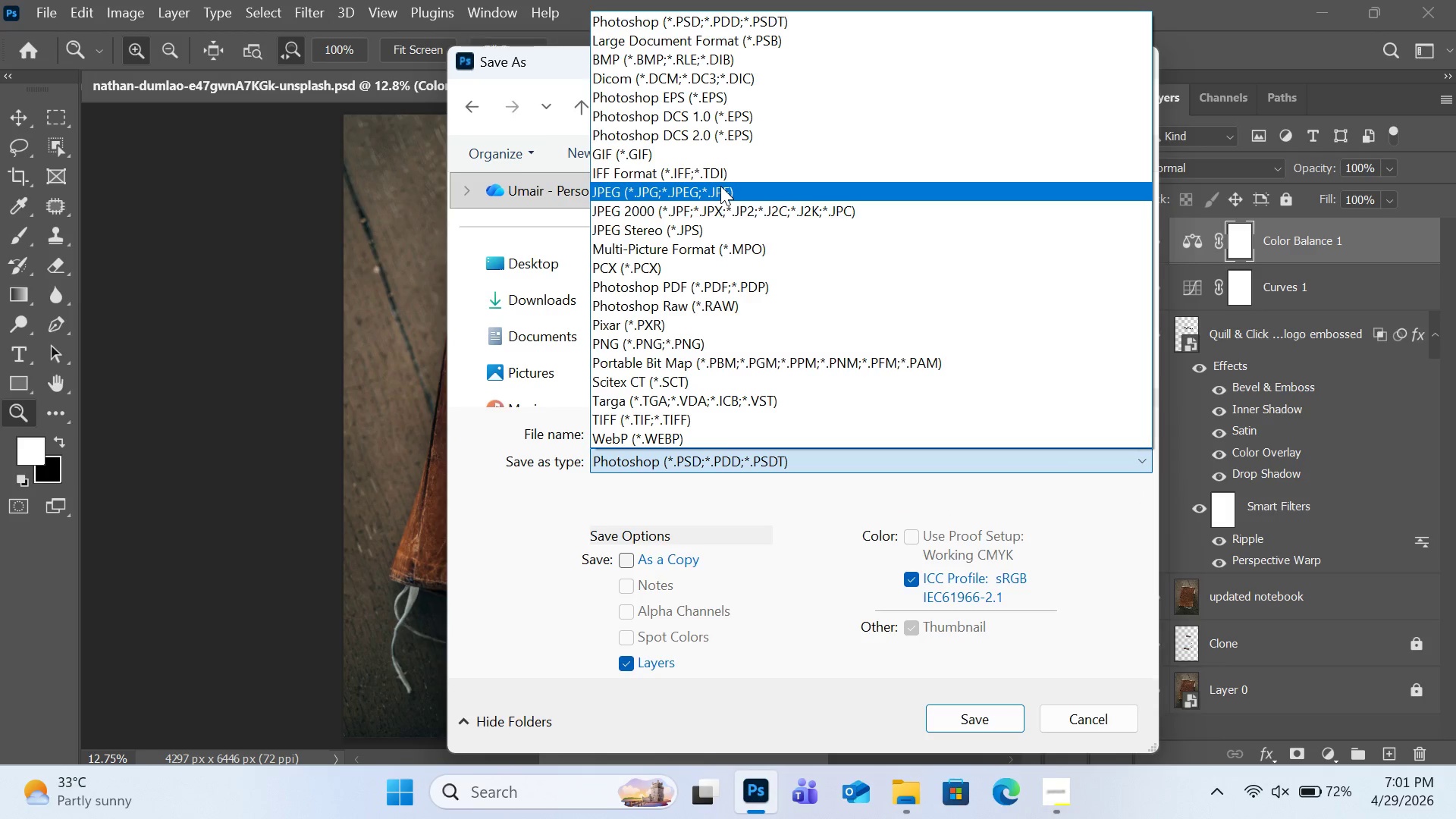 
left_click([720, 186])
 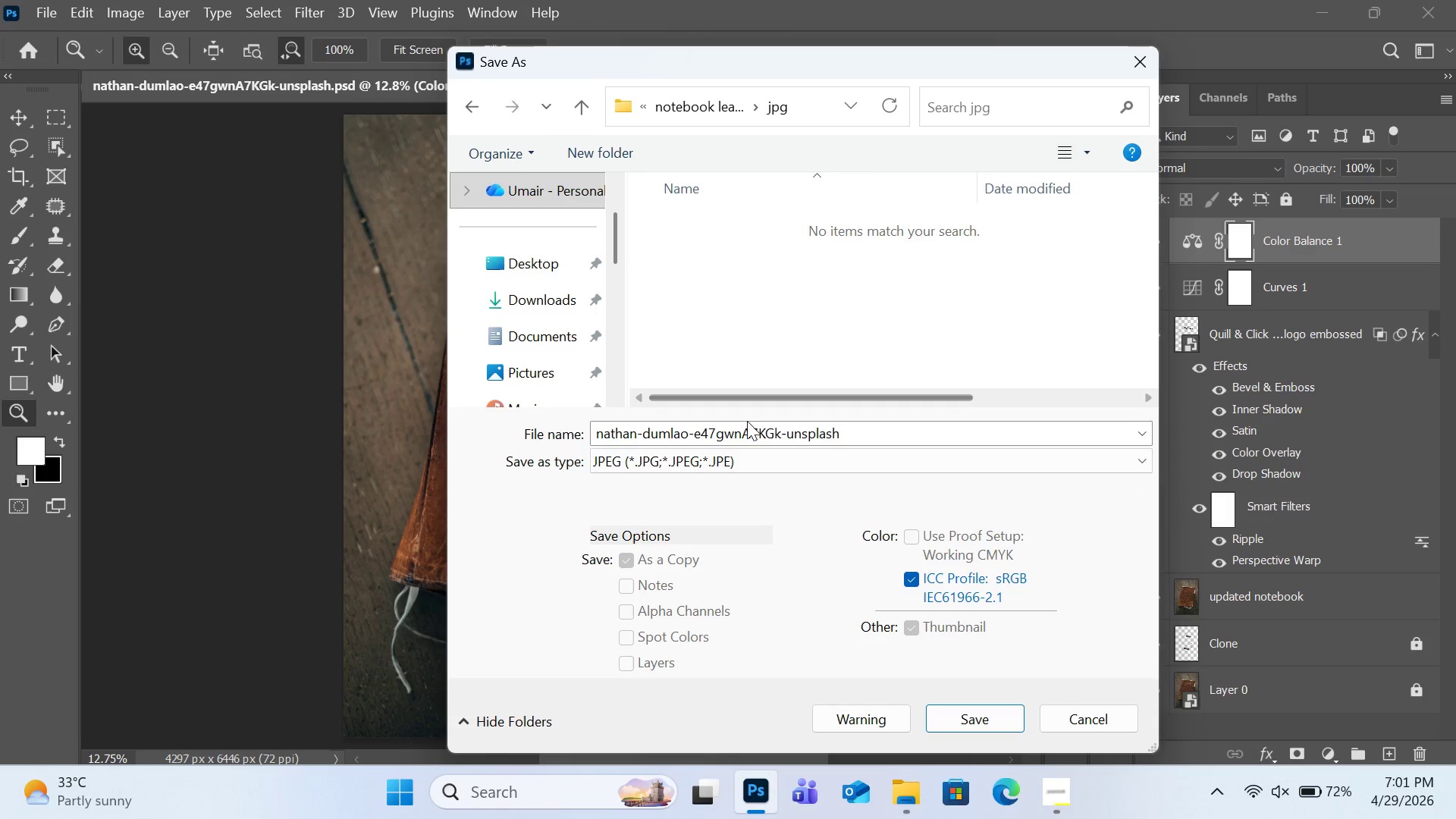 
left_click([747, 425])
 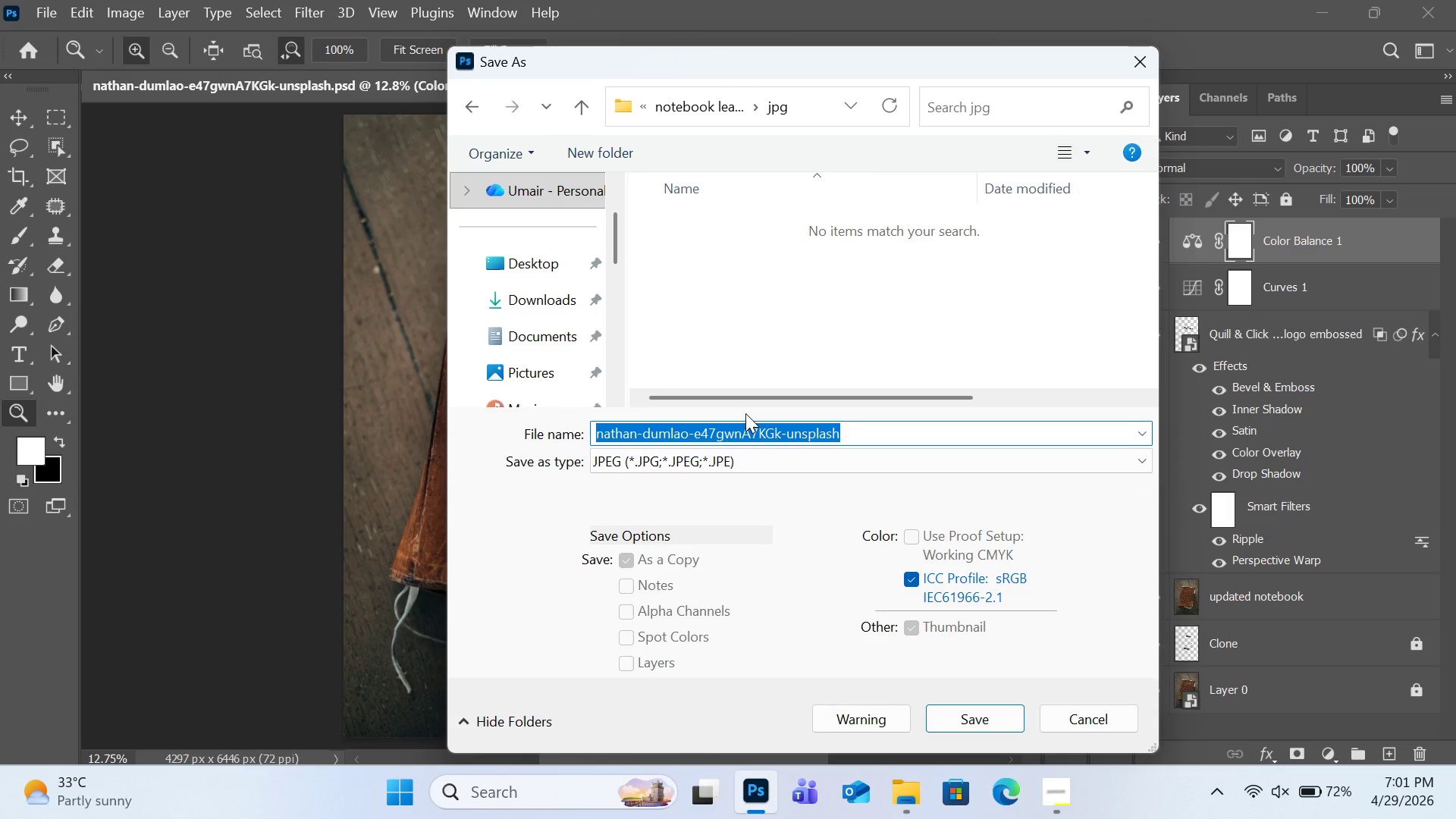 
type(Lean)
key(Backspace)
type(ther notebook1)
 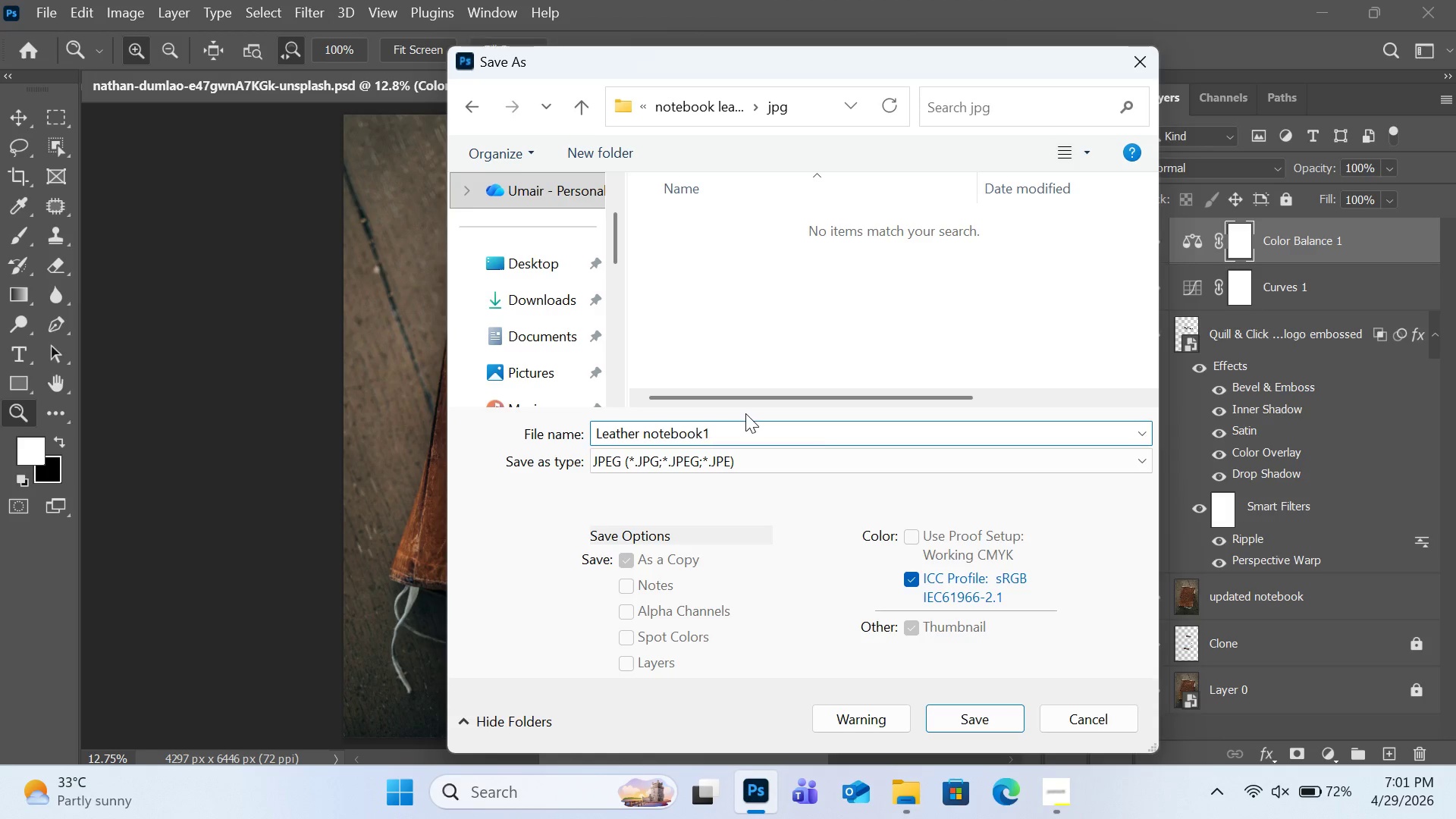 
key(Enter)
 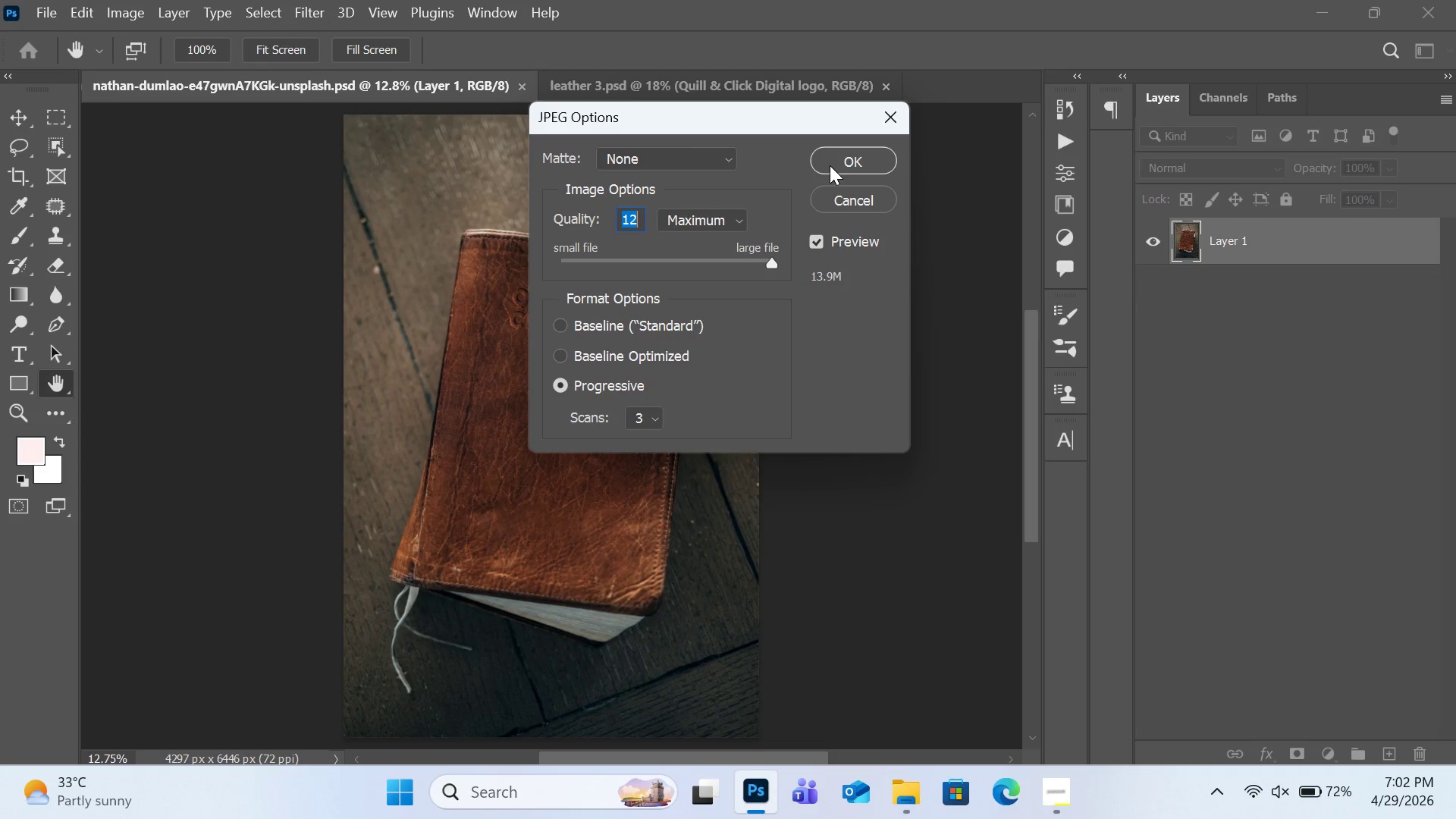 
wait(8.59)
 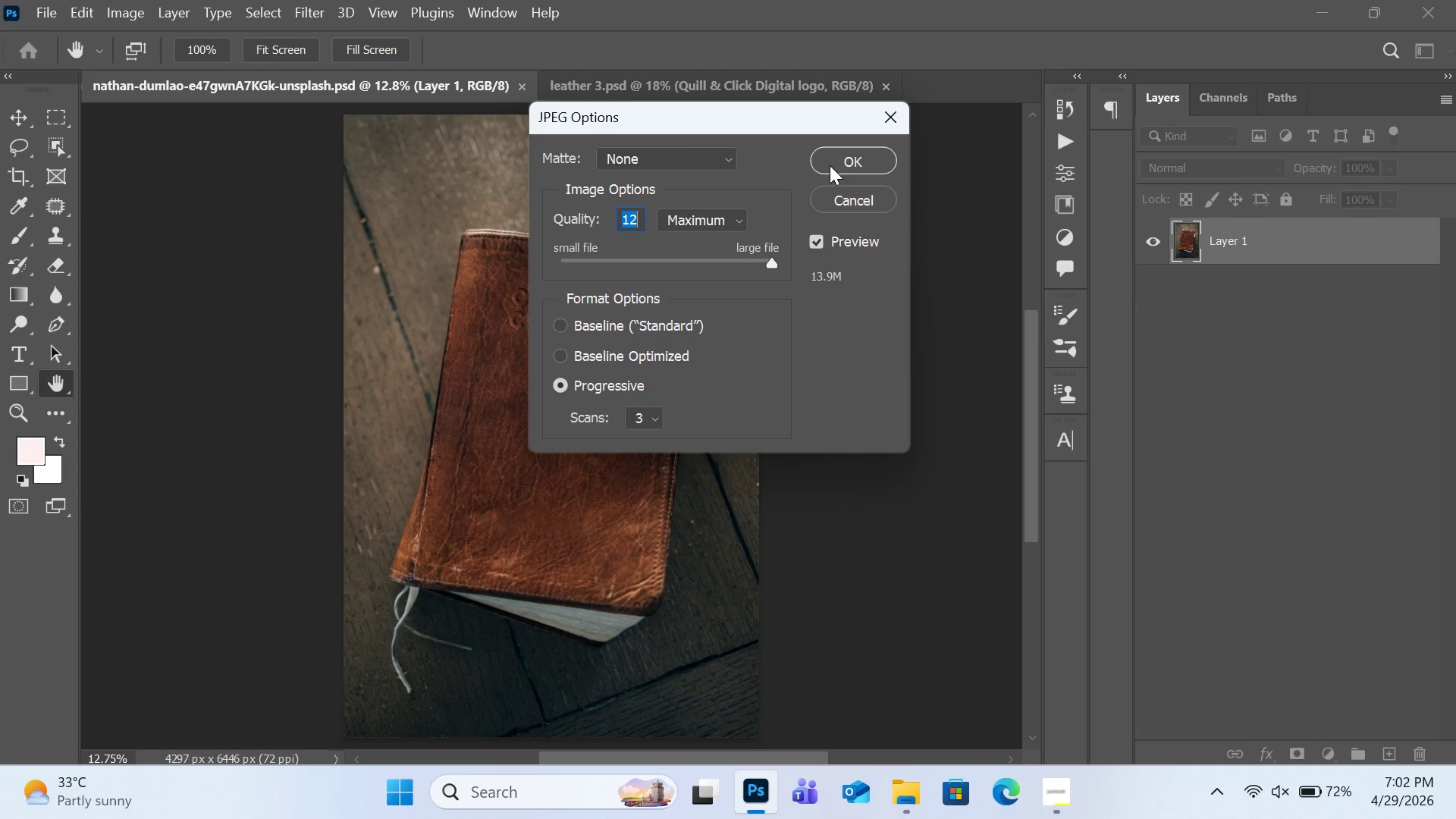 
left_click([833, 208])
 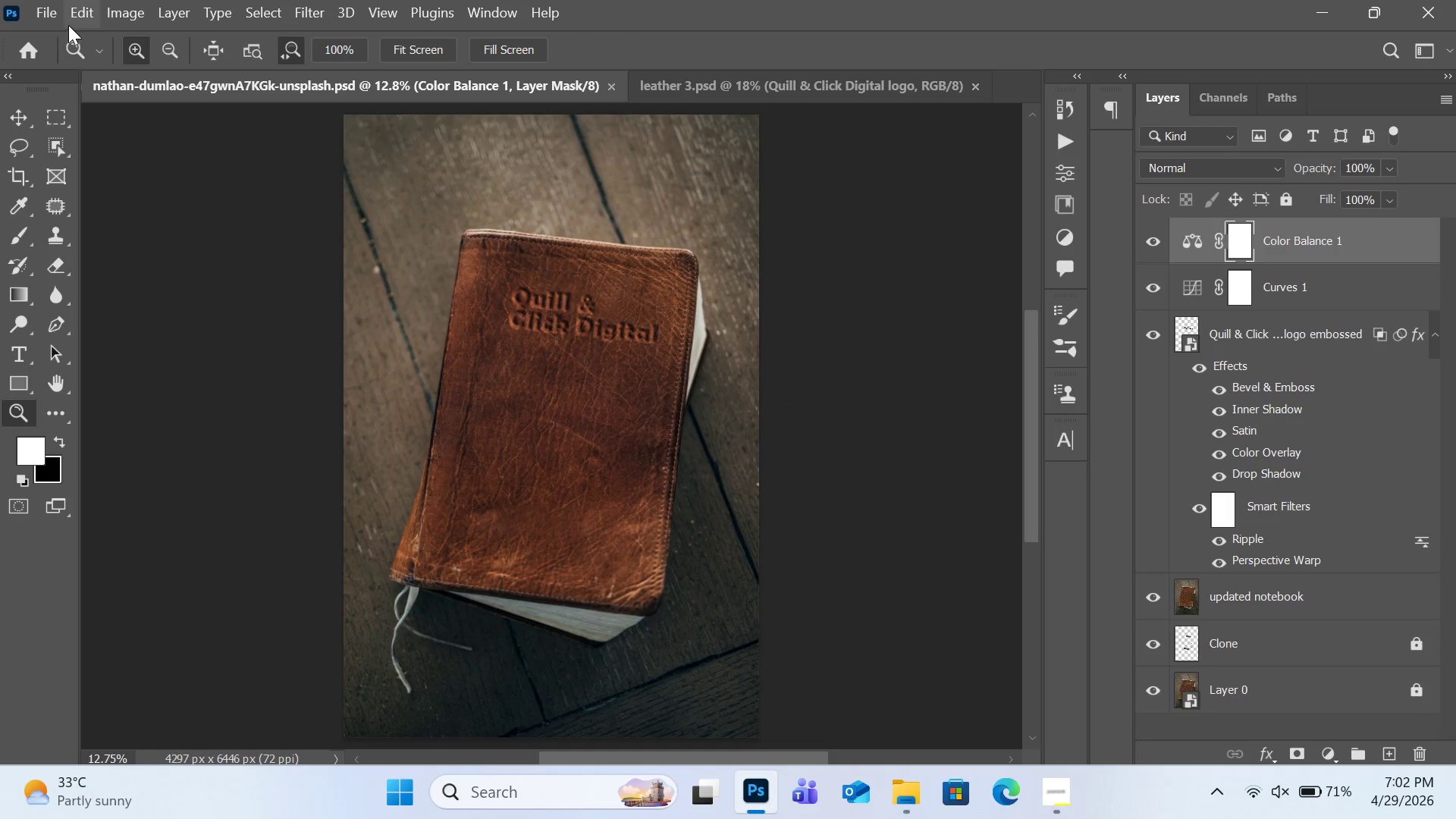 
left_click([60, 22])
 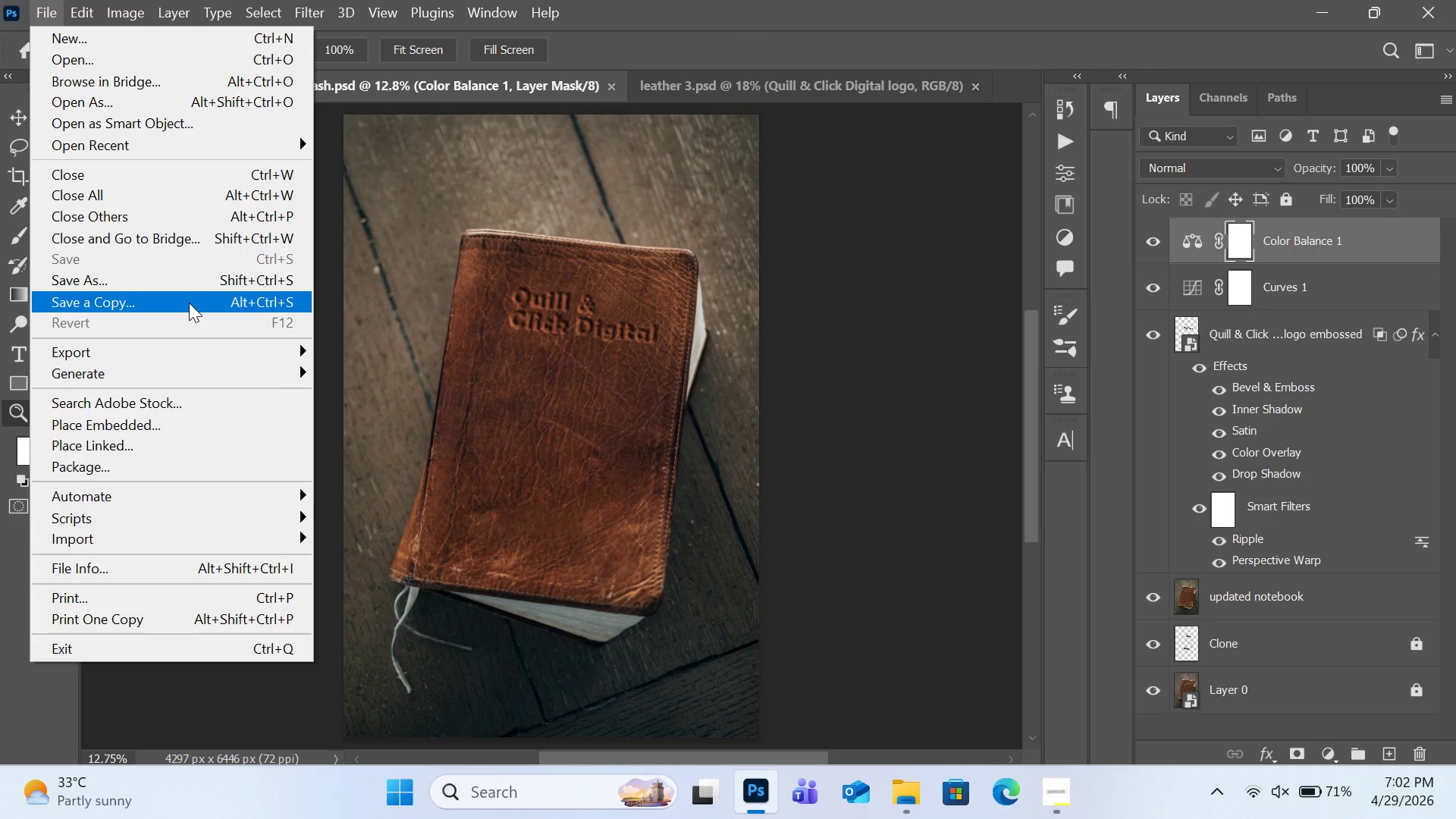 
left_click([202, 283])
 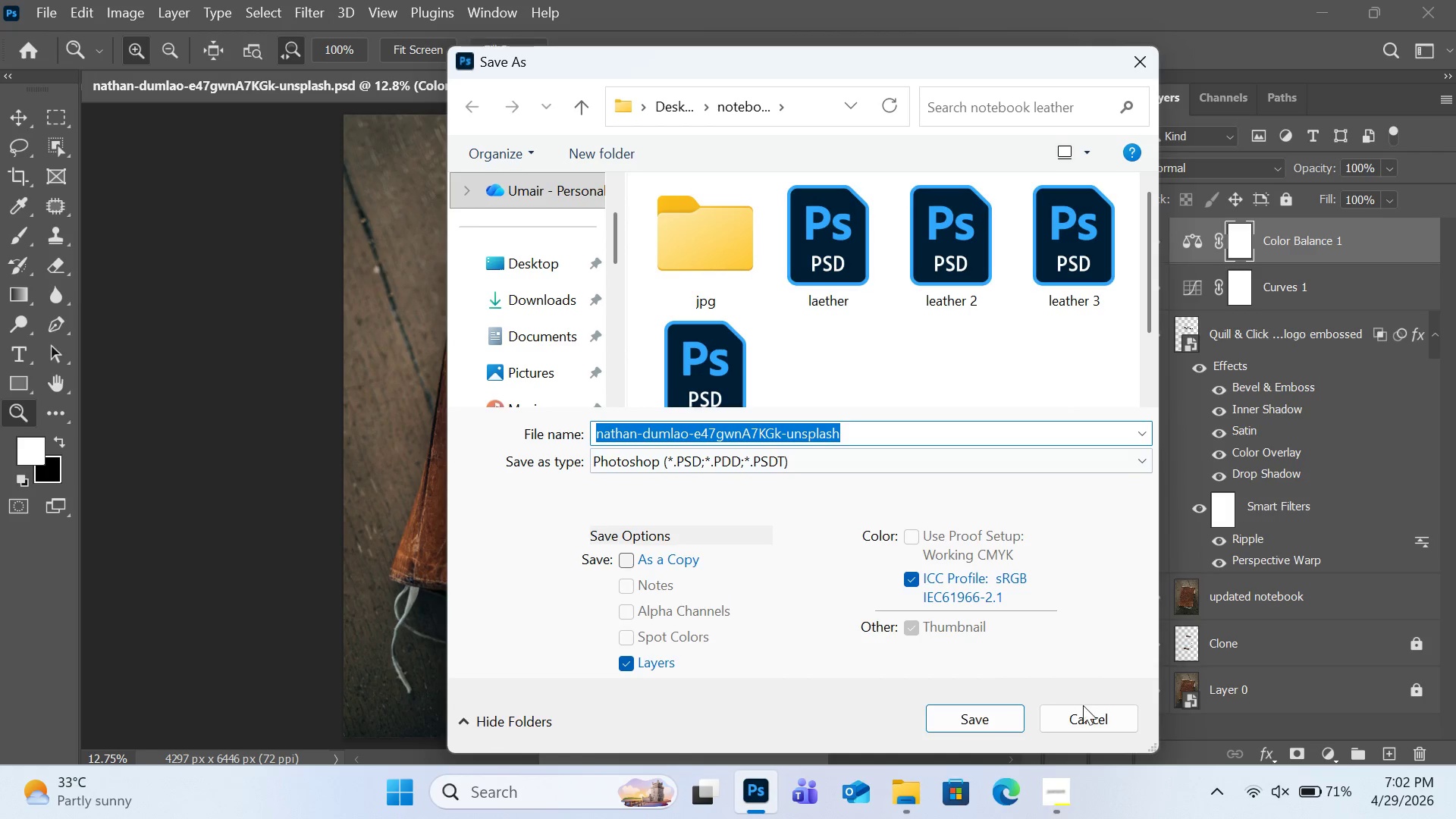 
left_click([861, 468])
 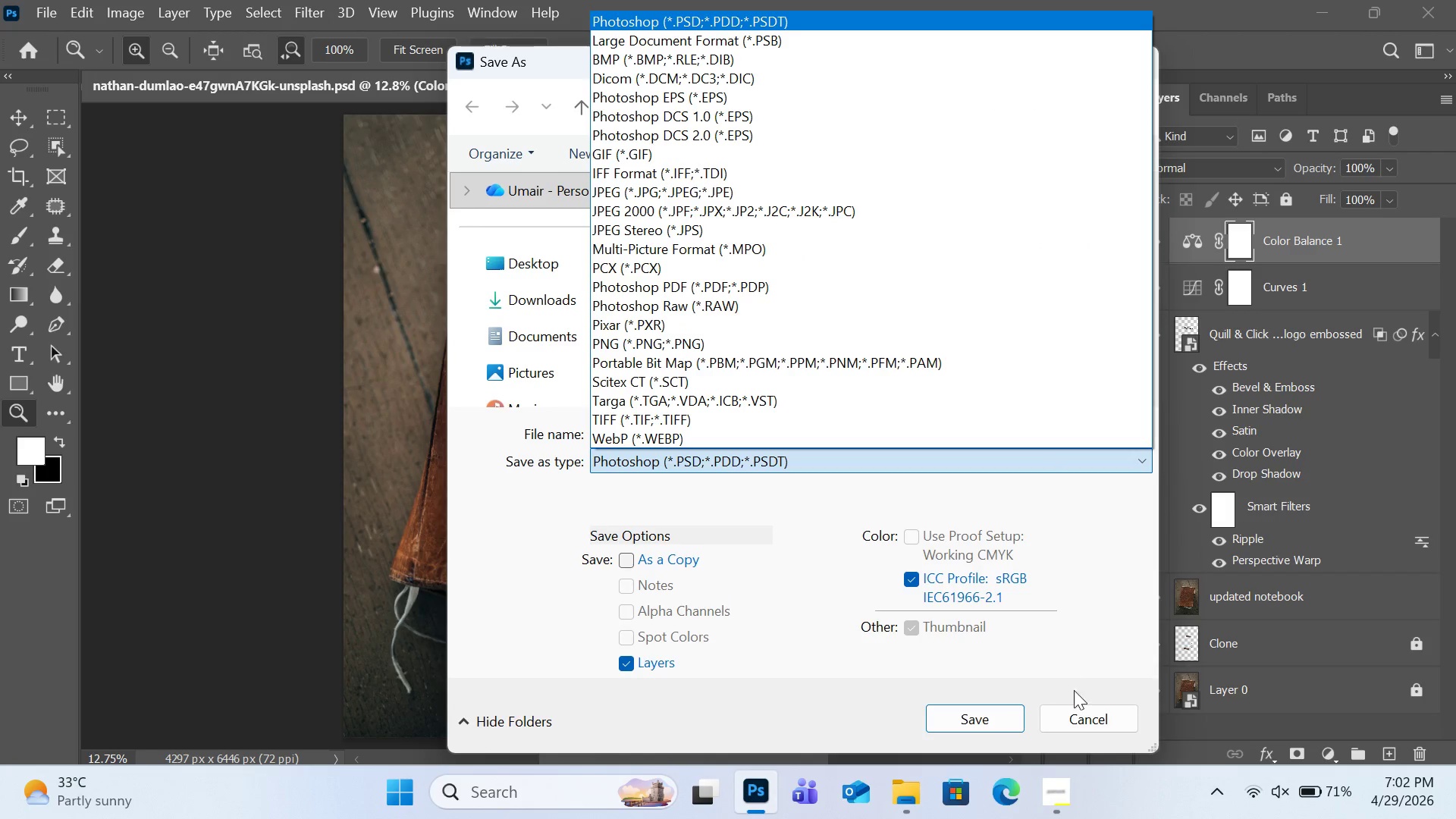 
left_click([1083, 709])
 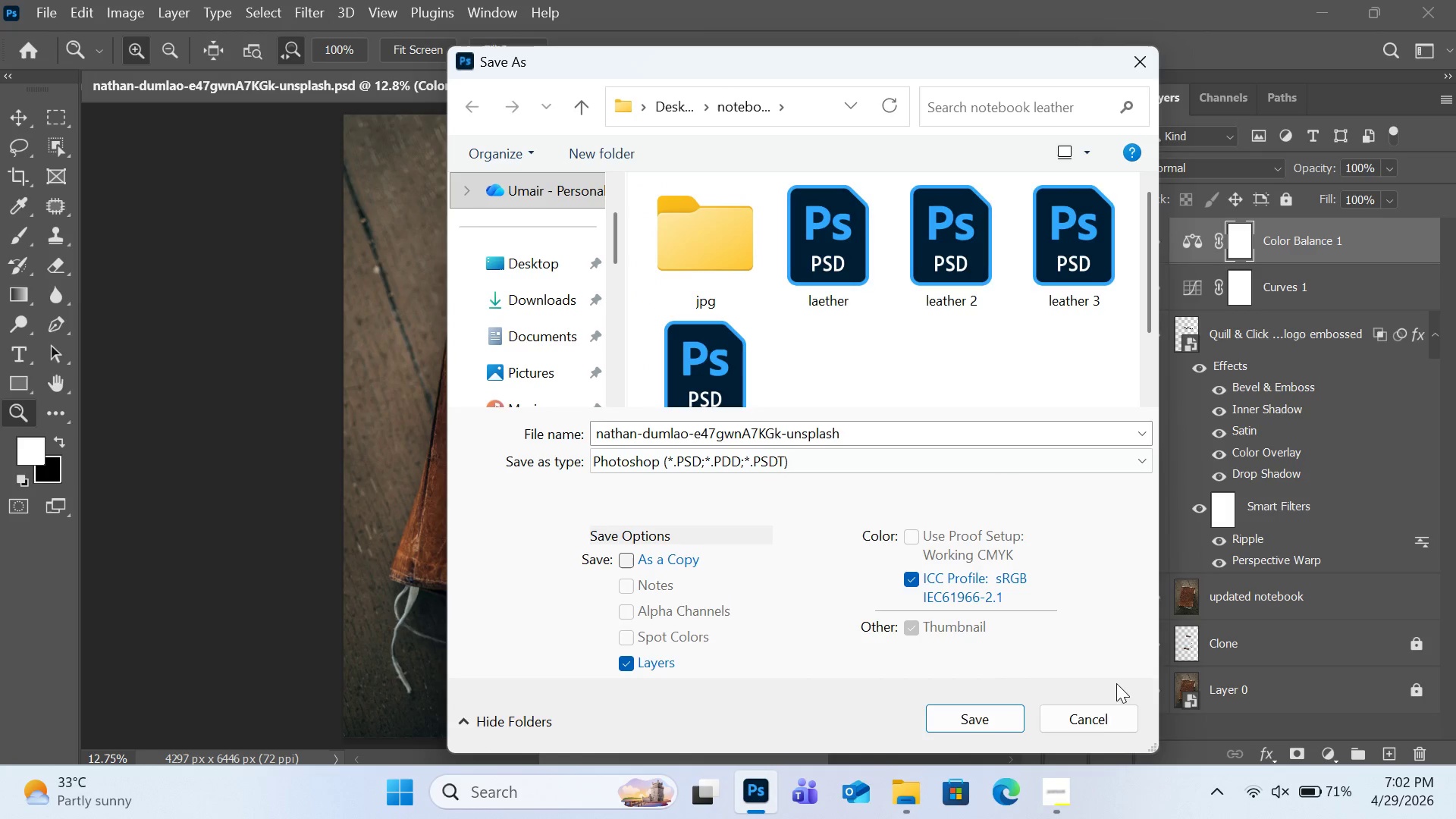 
left_click([1096, 714])
 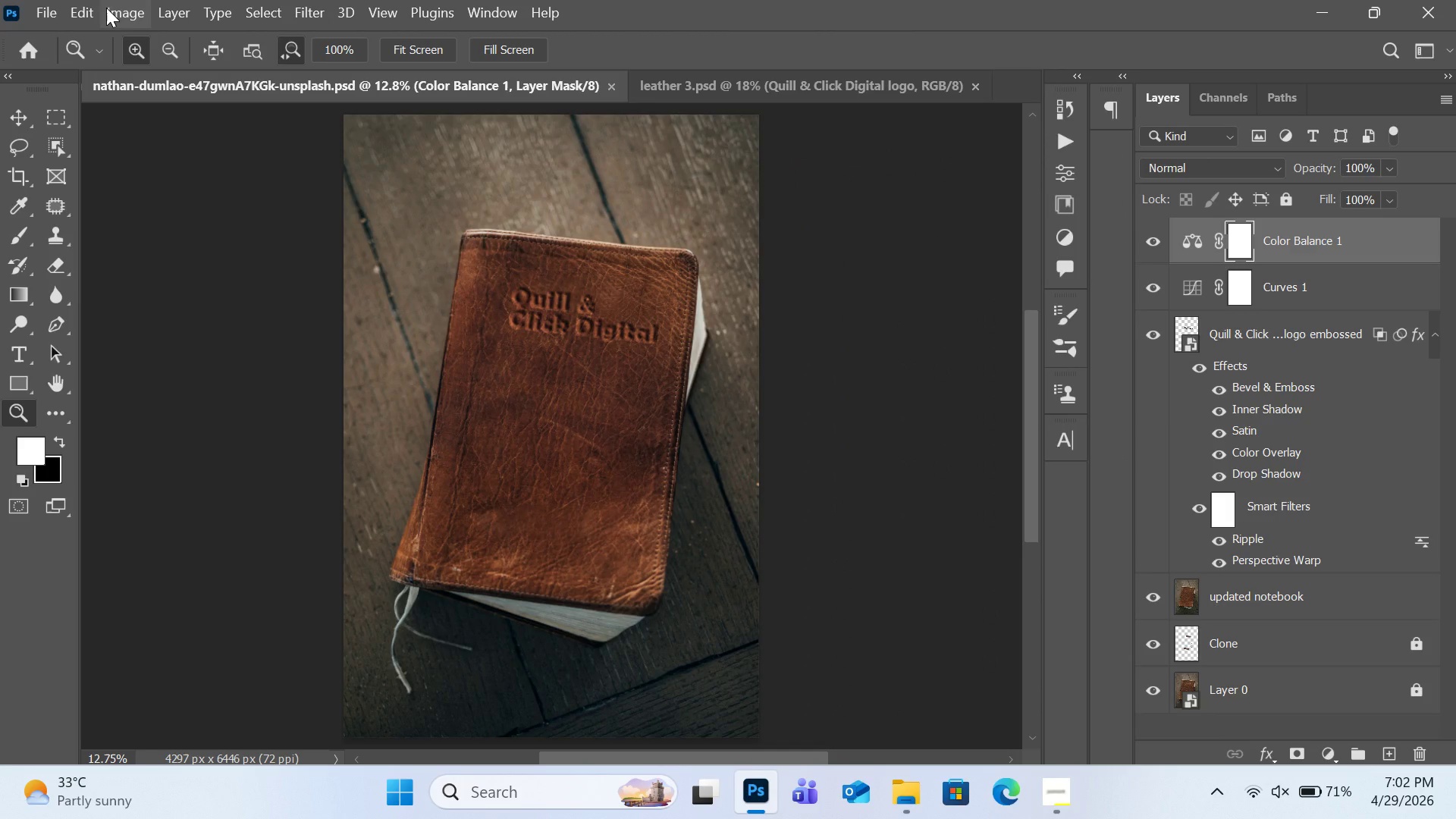 
left_click([106, 8])
 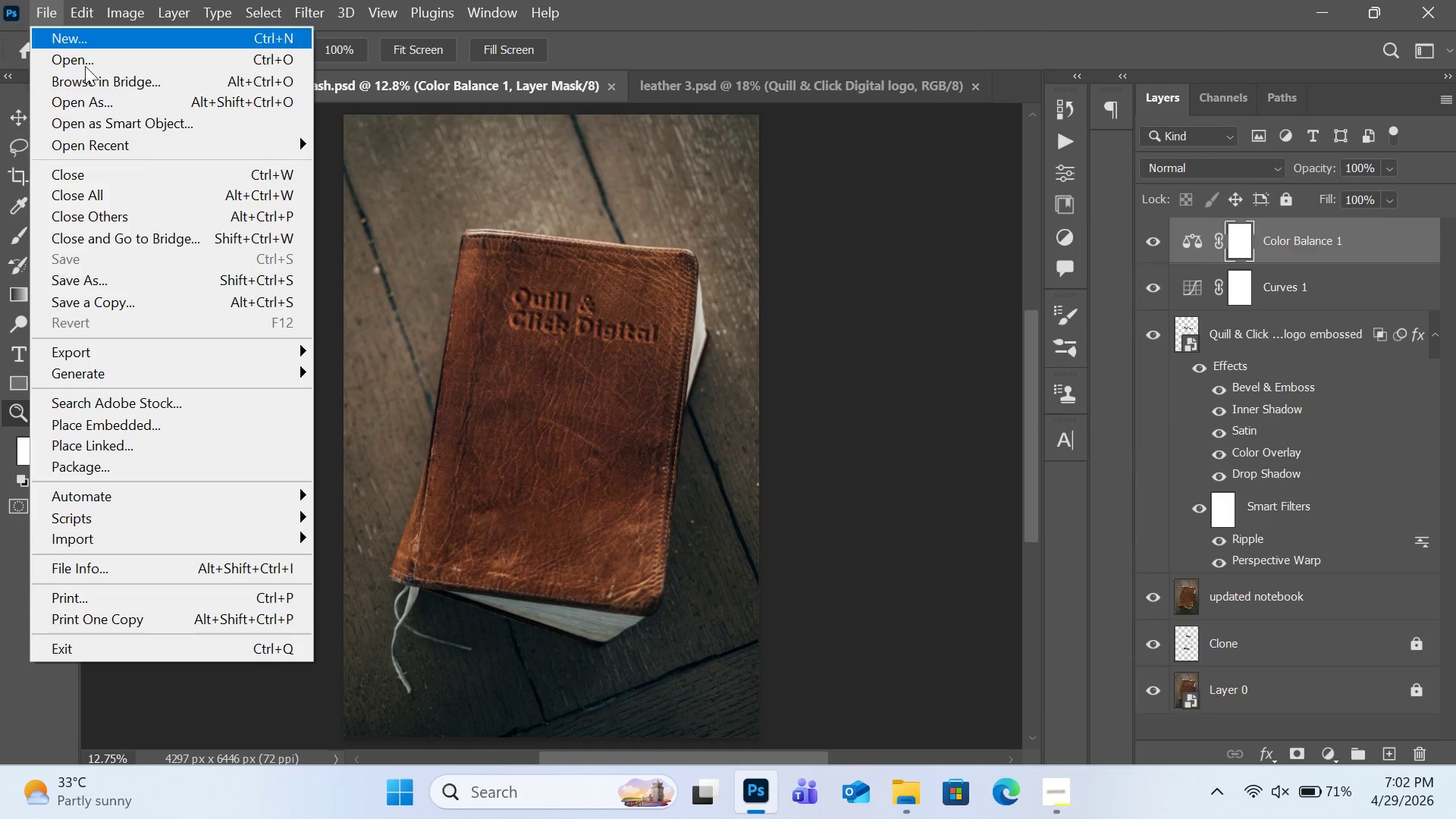 
wait(7.75)
 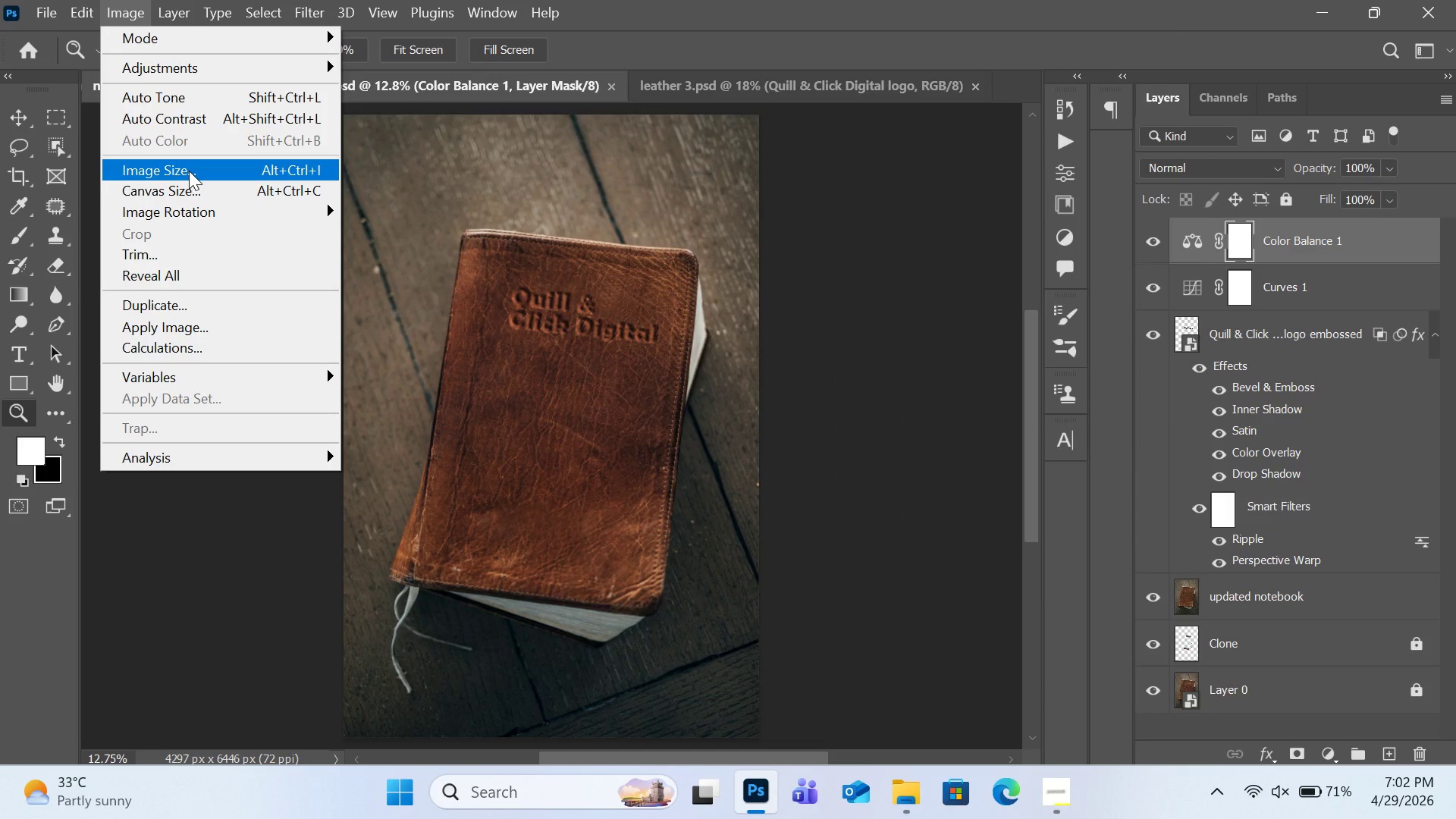 
left_click([445, 375])
 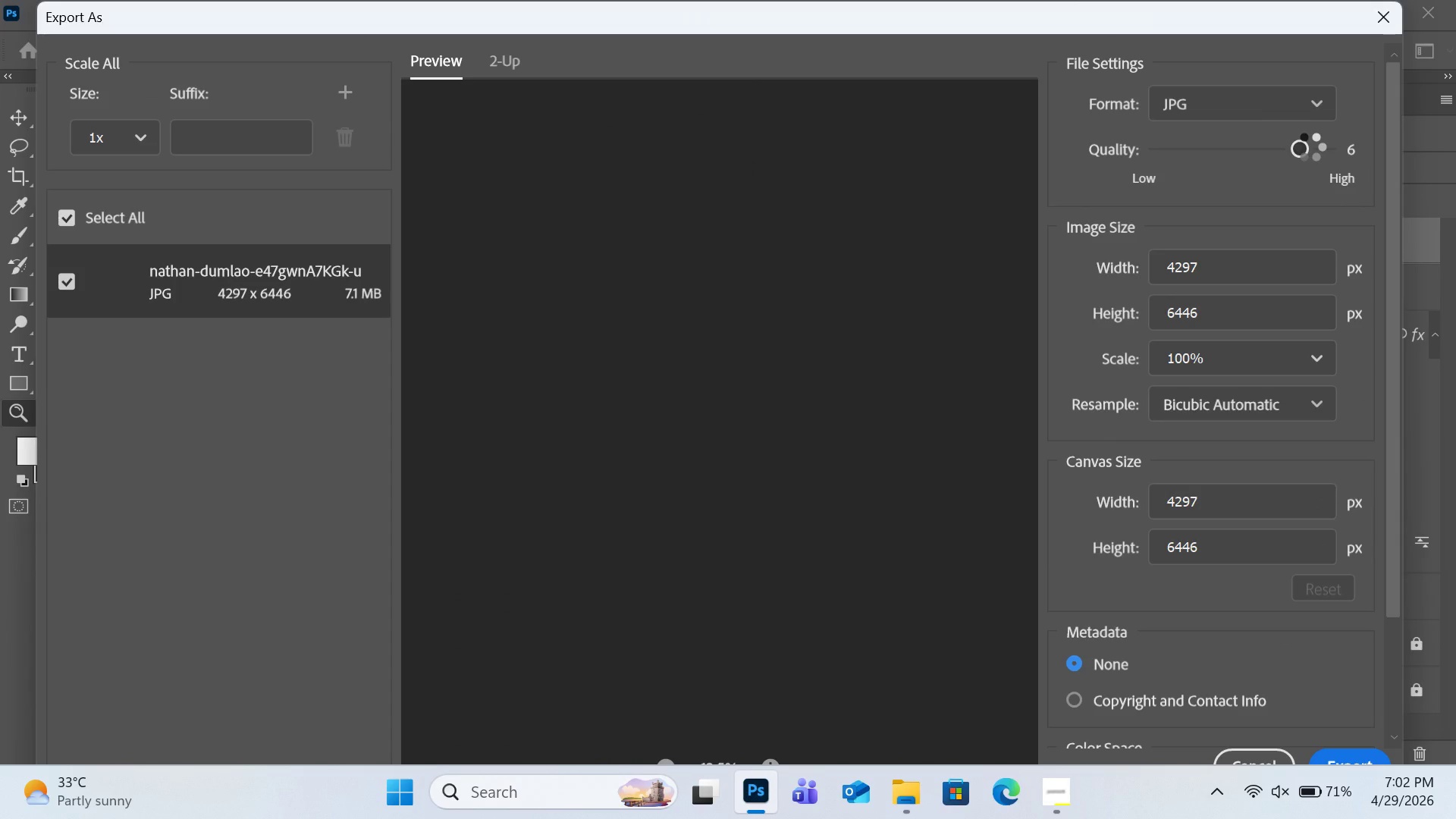 
wait(17.34)
 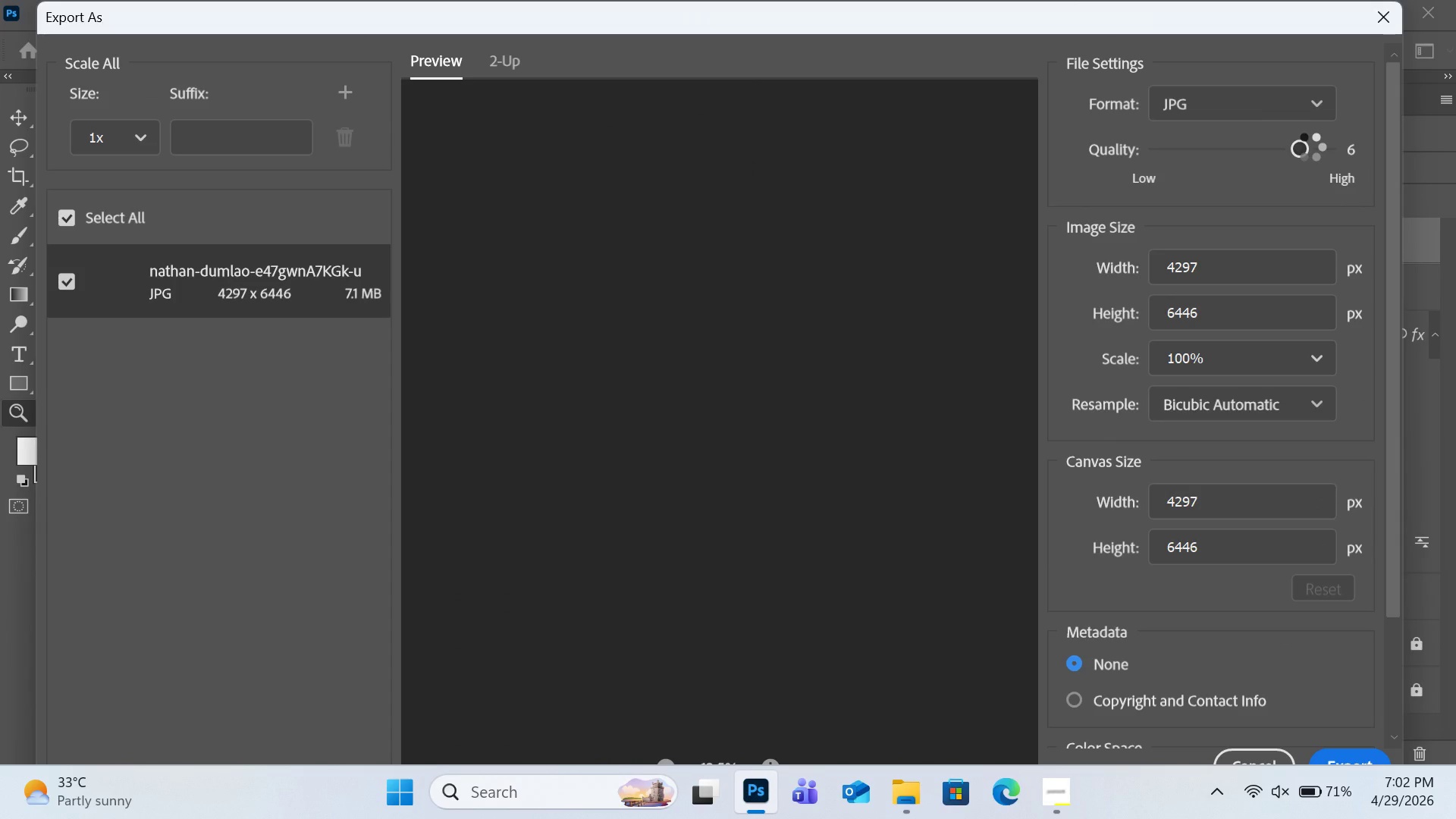 
left_click_drag(start_coordinate=[1310, 152], to_coordinate=[1360, 147])
 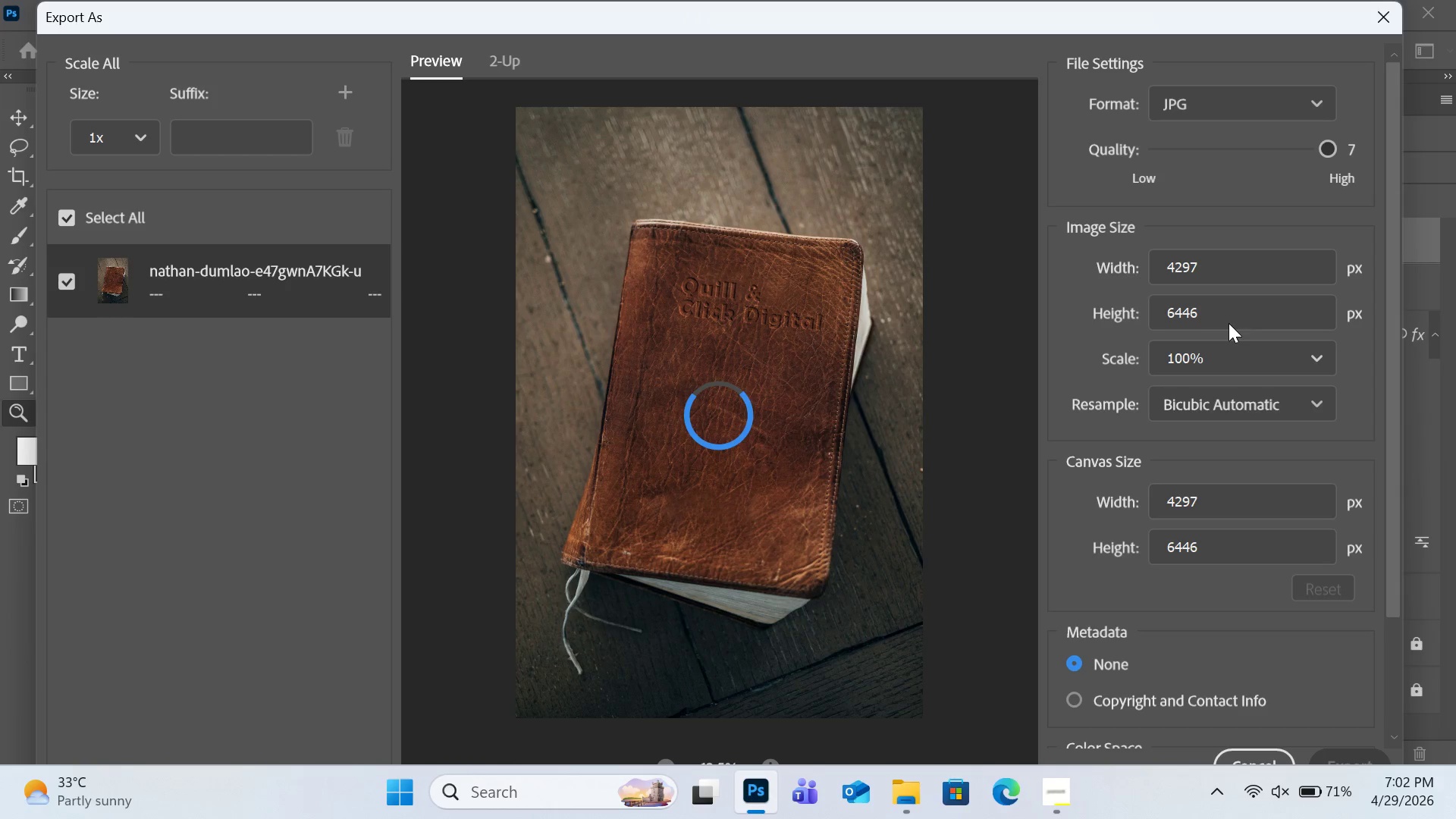 
wait(13.67)
 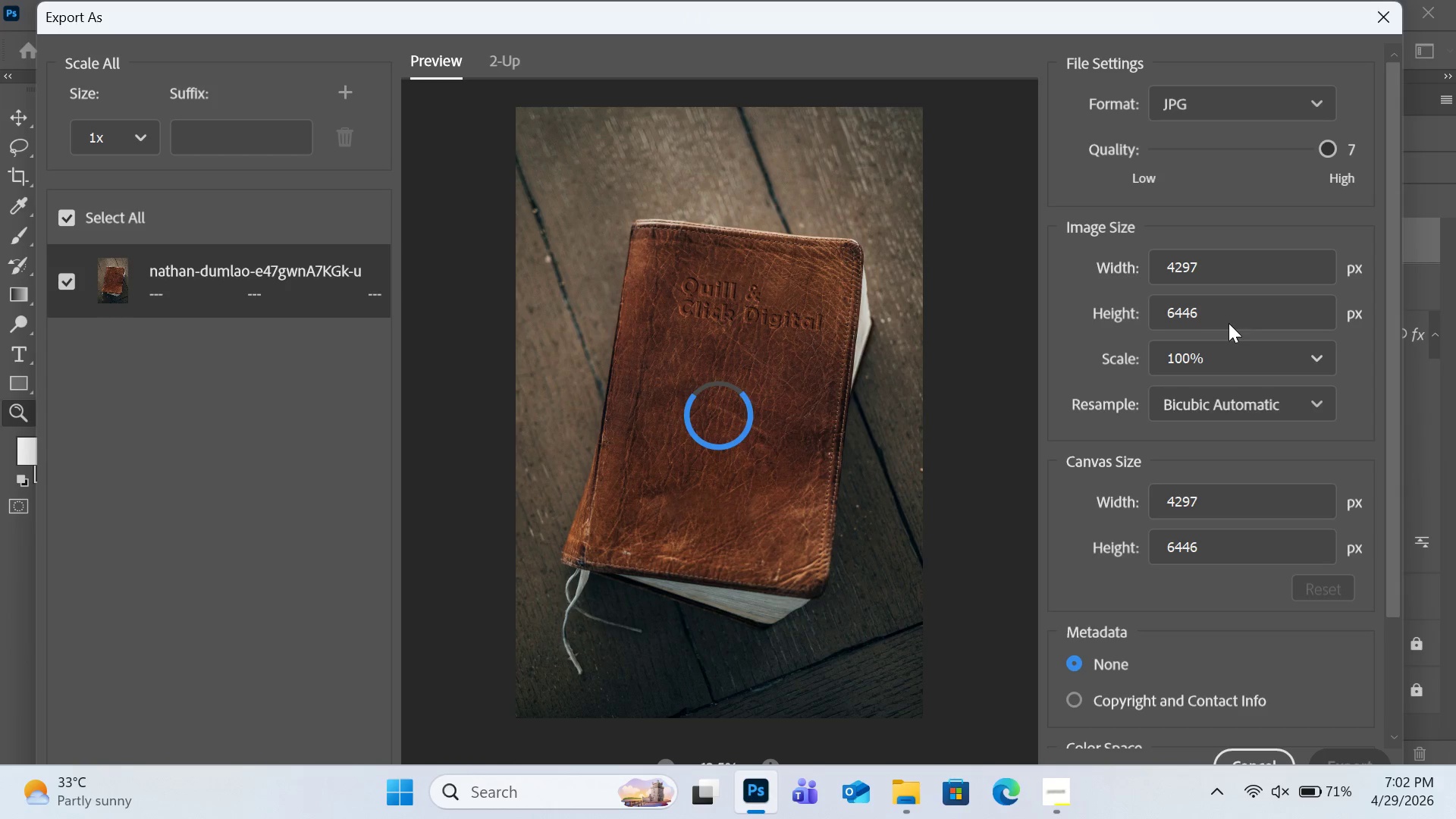 
left_click([1210, 306])
 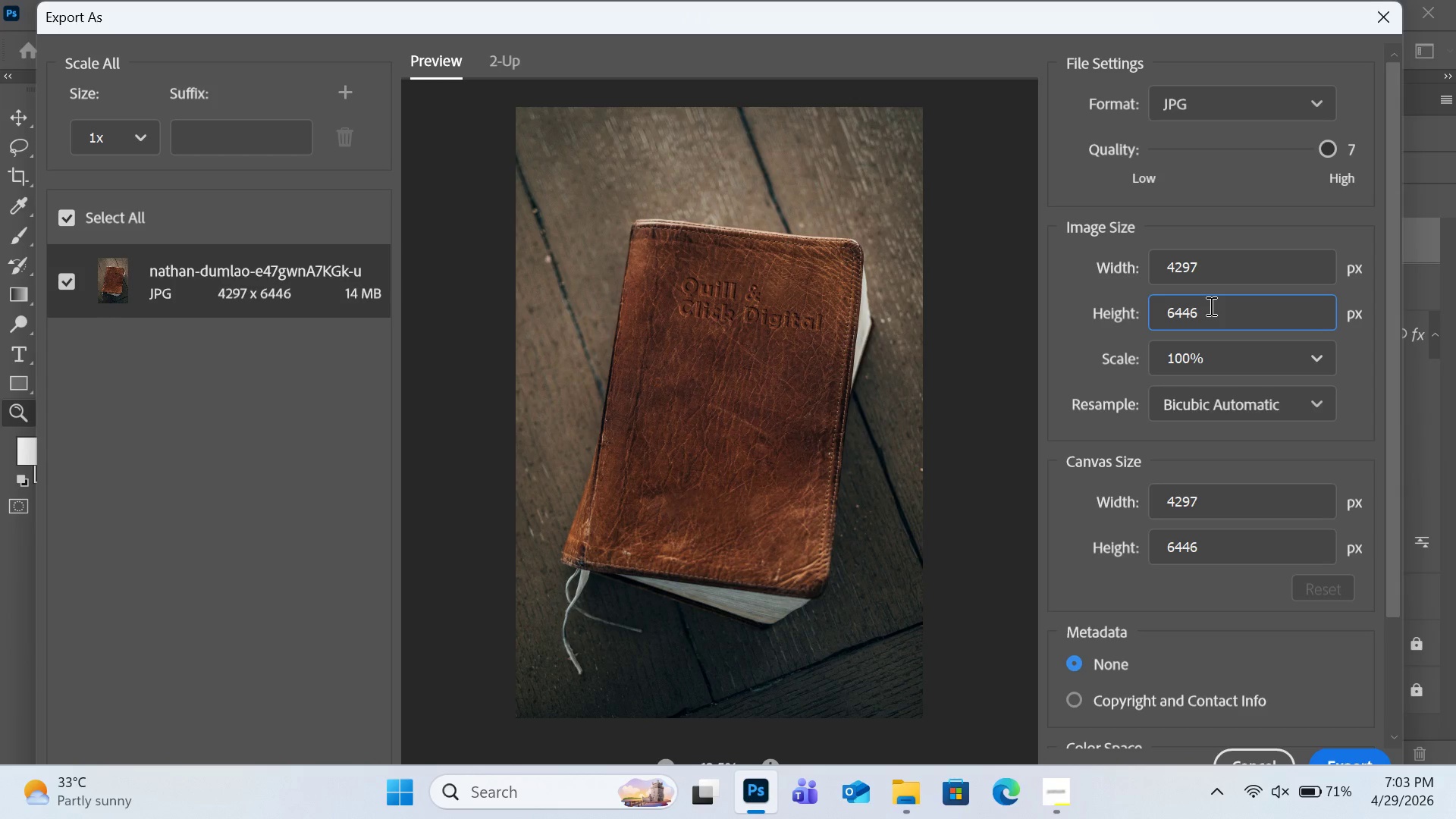 
key(Control+A)
 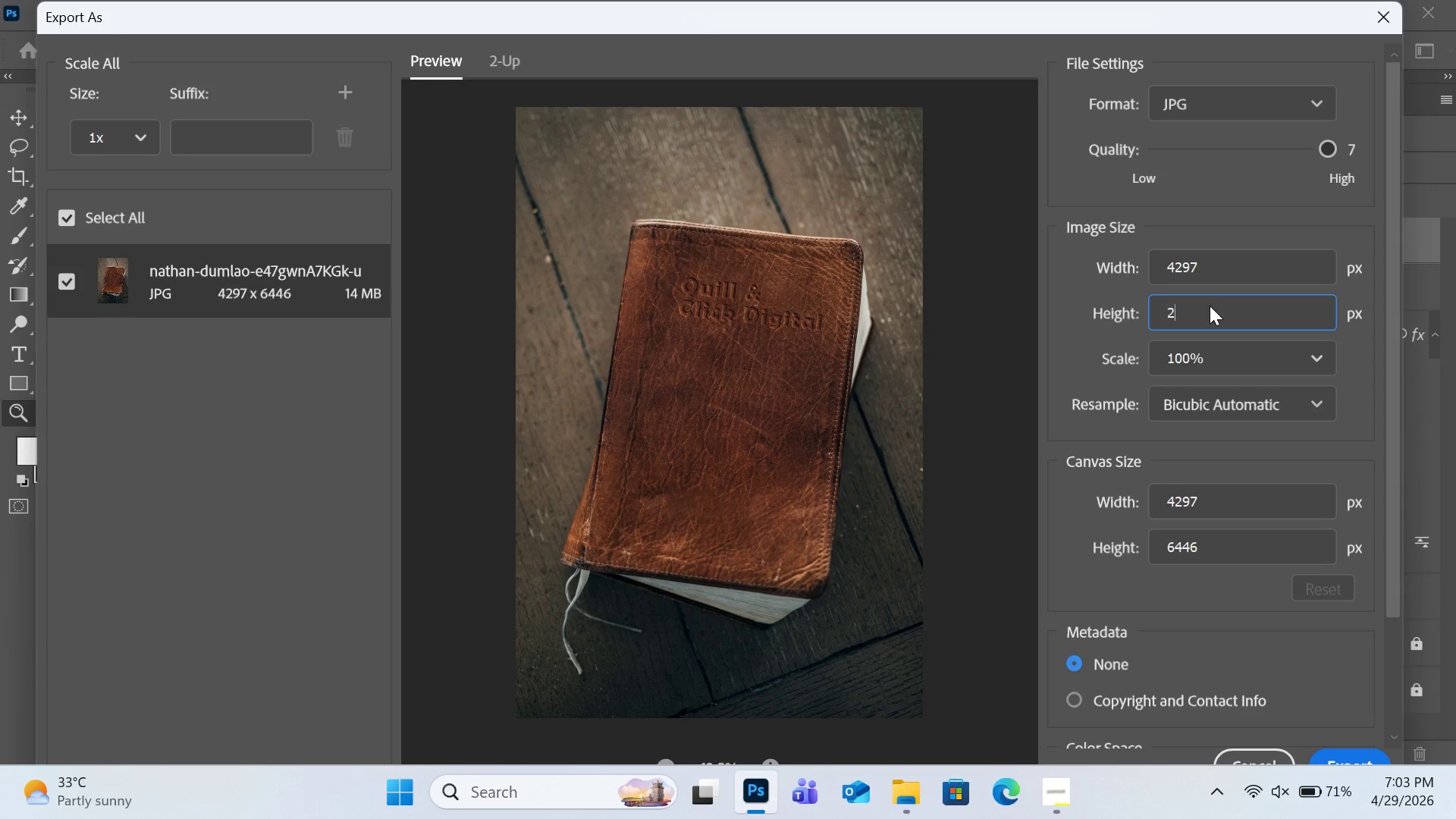 
type(2000)
 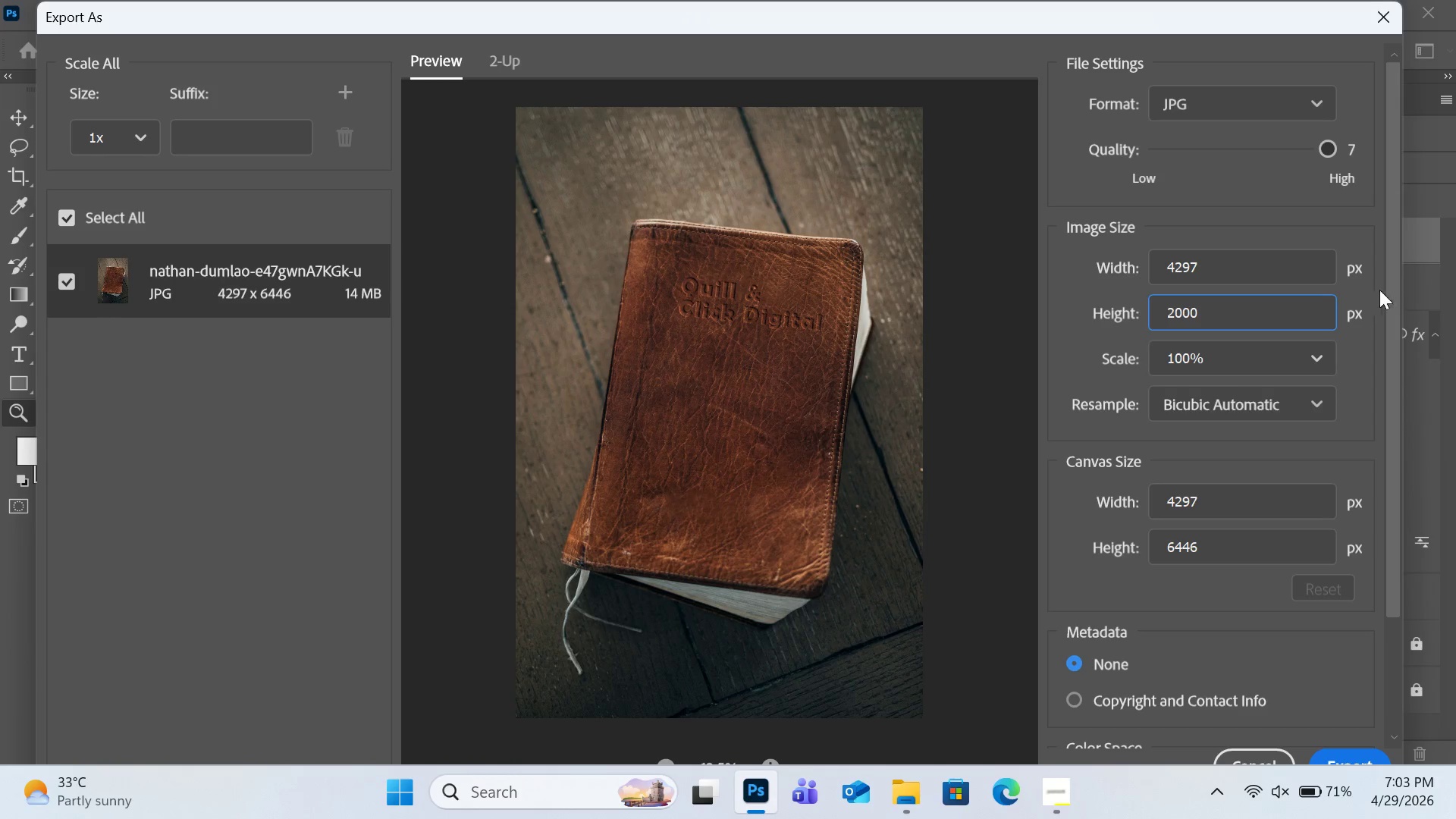 
left_click([1356, 229])
 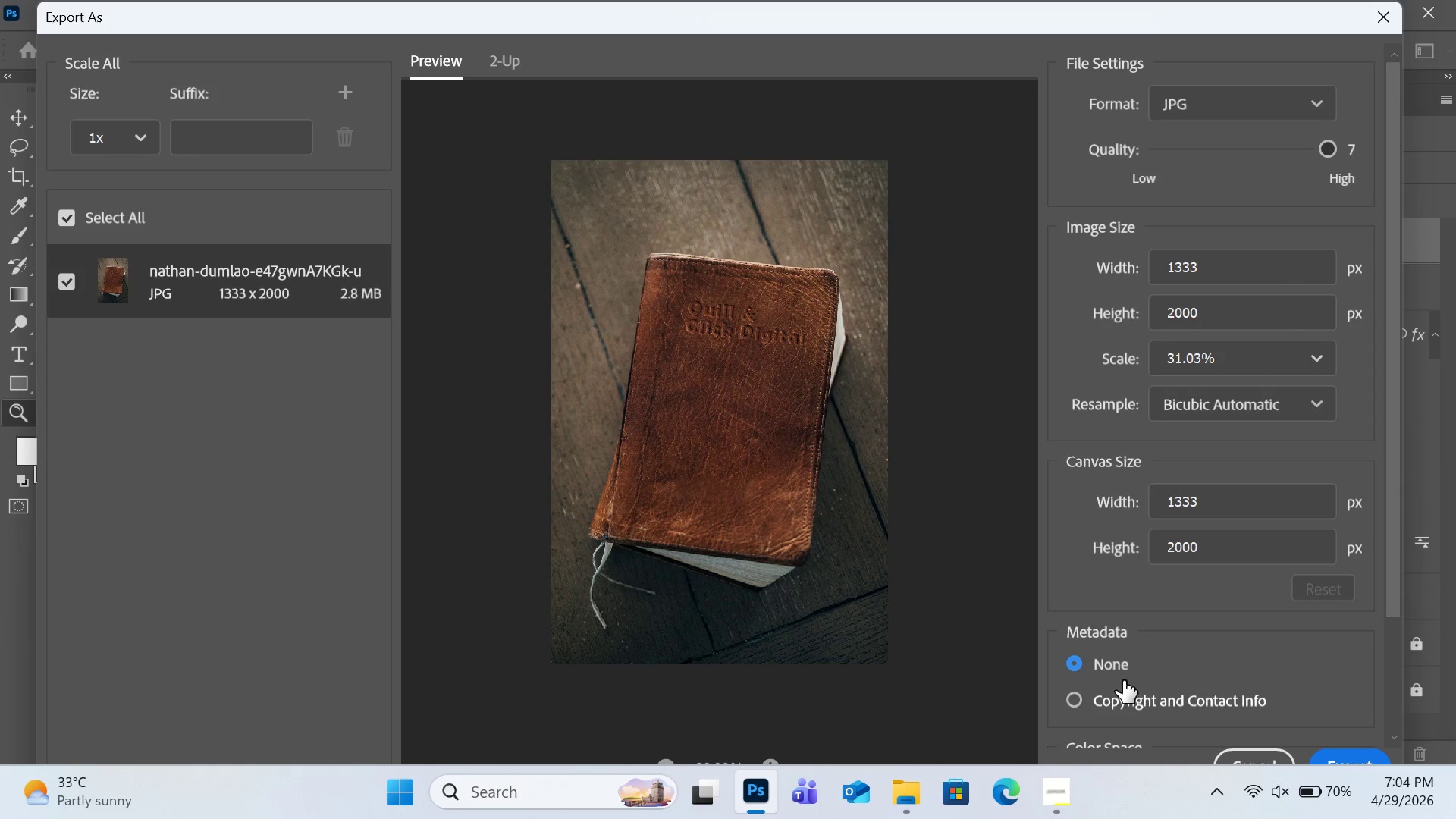 
wait(59.84)
 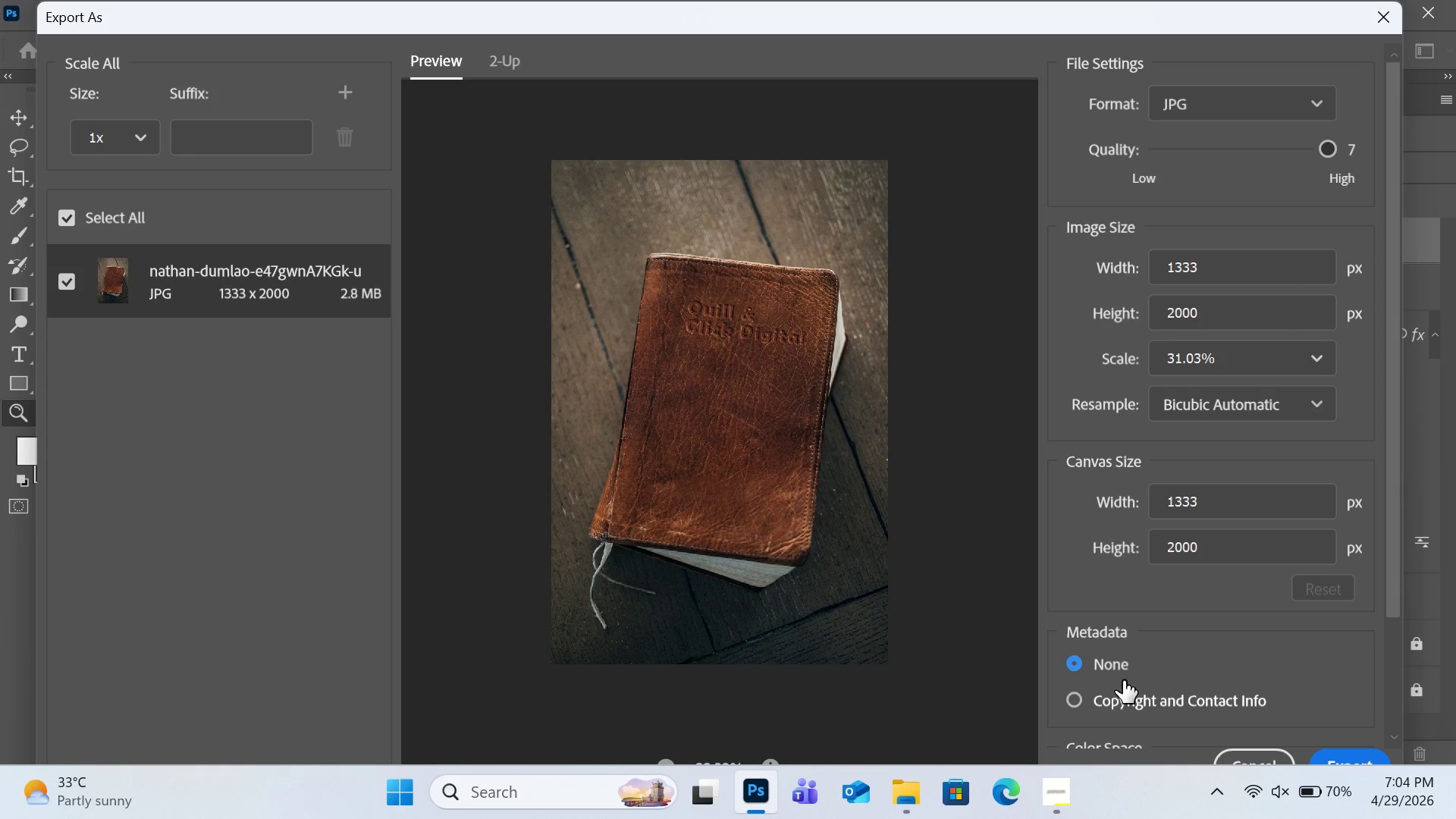 
left_click_drag(start_coordinate=[1042, 27], to_coordinate=[1053, 0])
 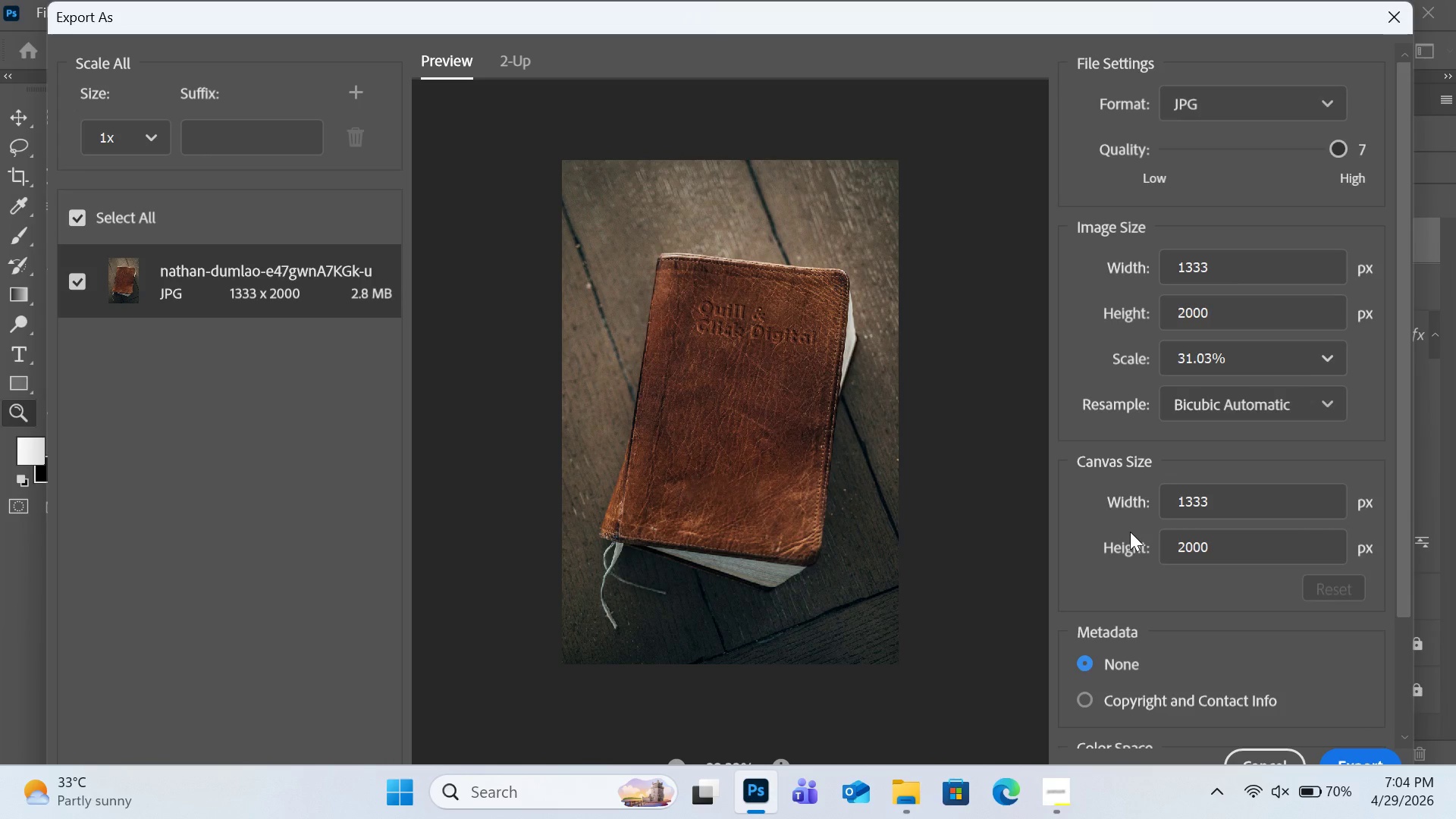 
scroll: coordinate [1130, 532], scroll_direction: down, amount: 4.0
 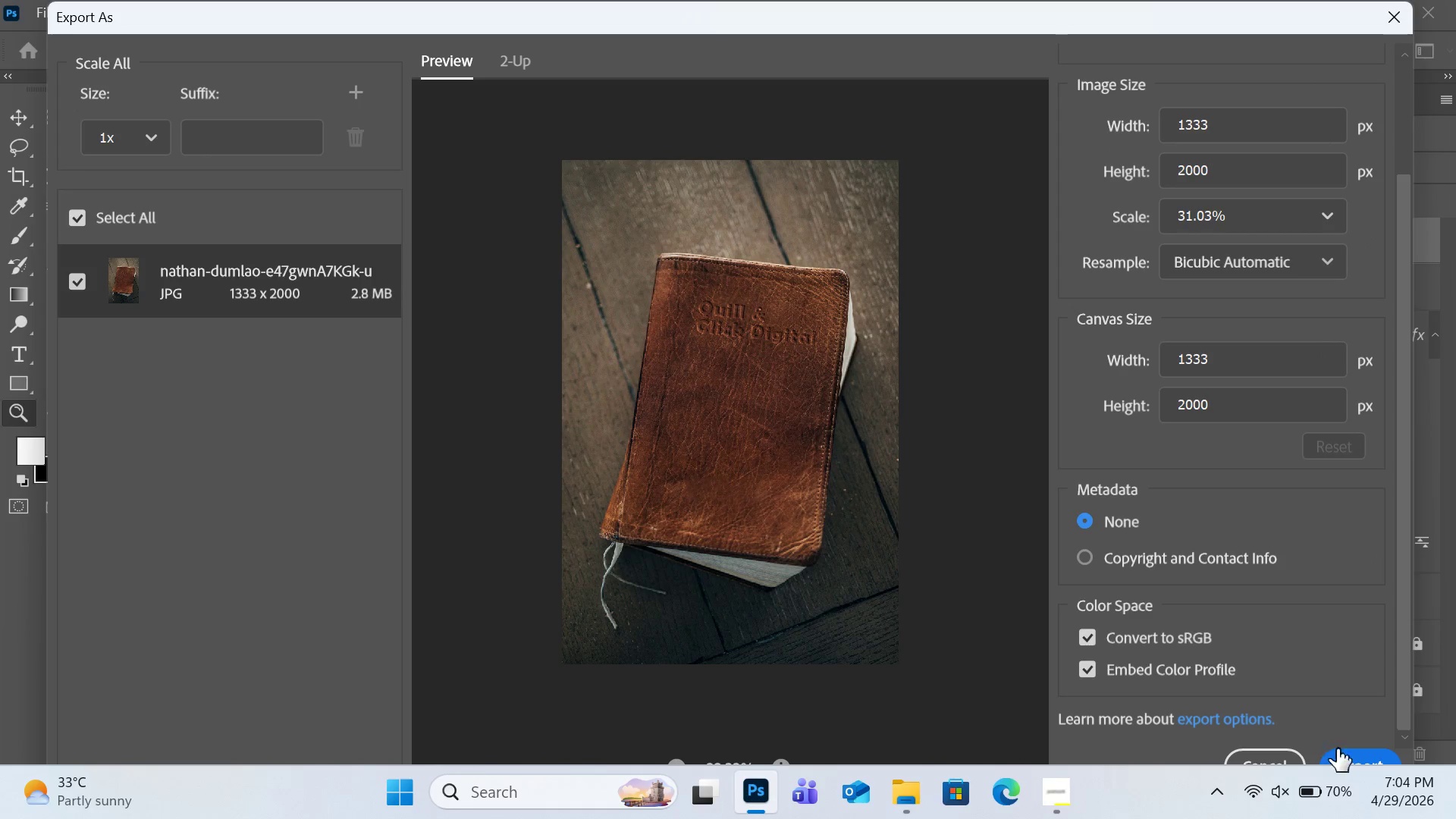 
left_click([1348, 761])
 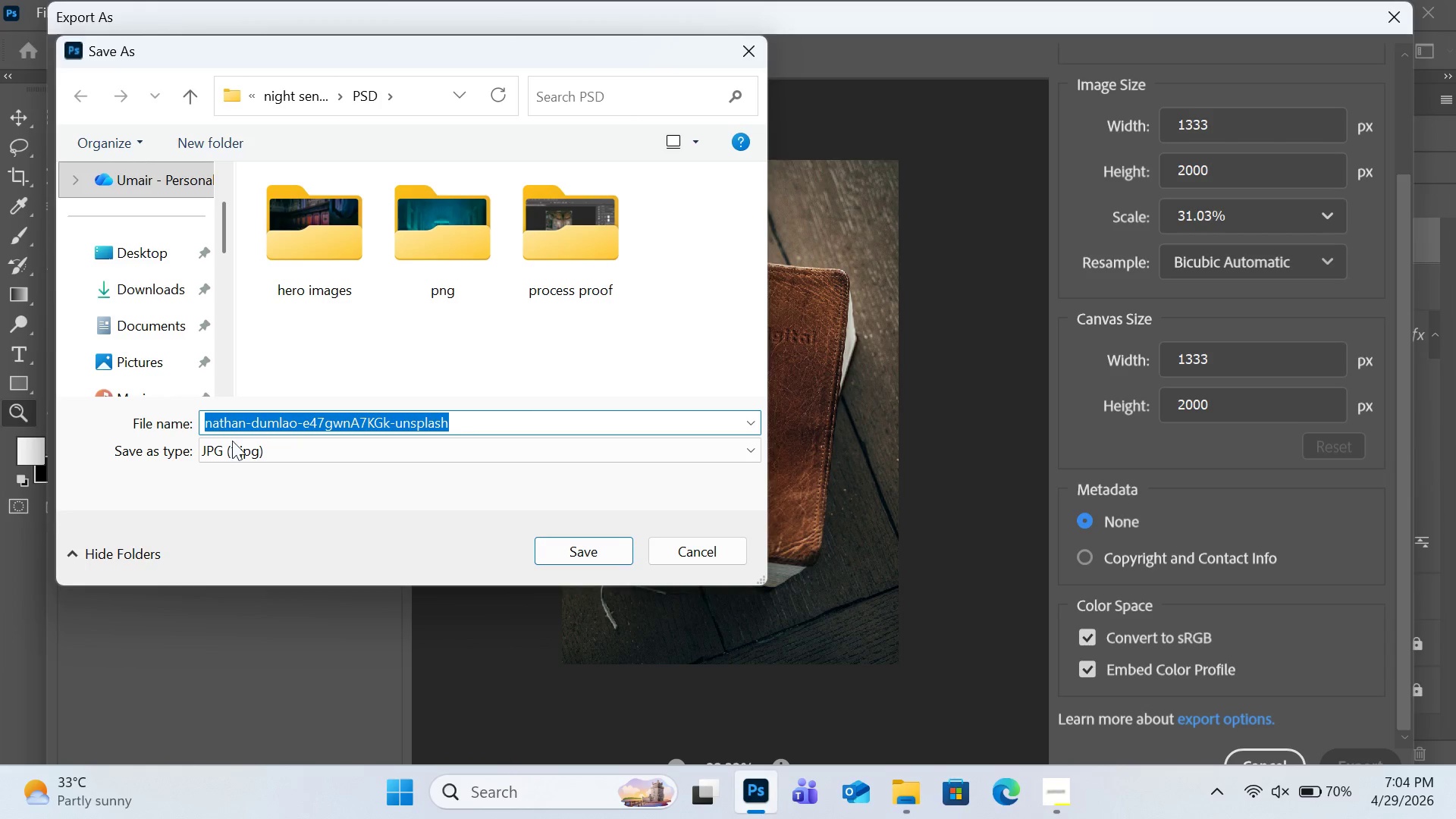 
left_click([189, 93])
 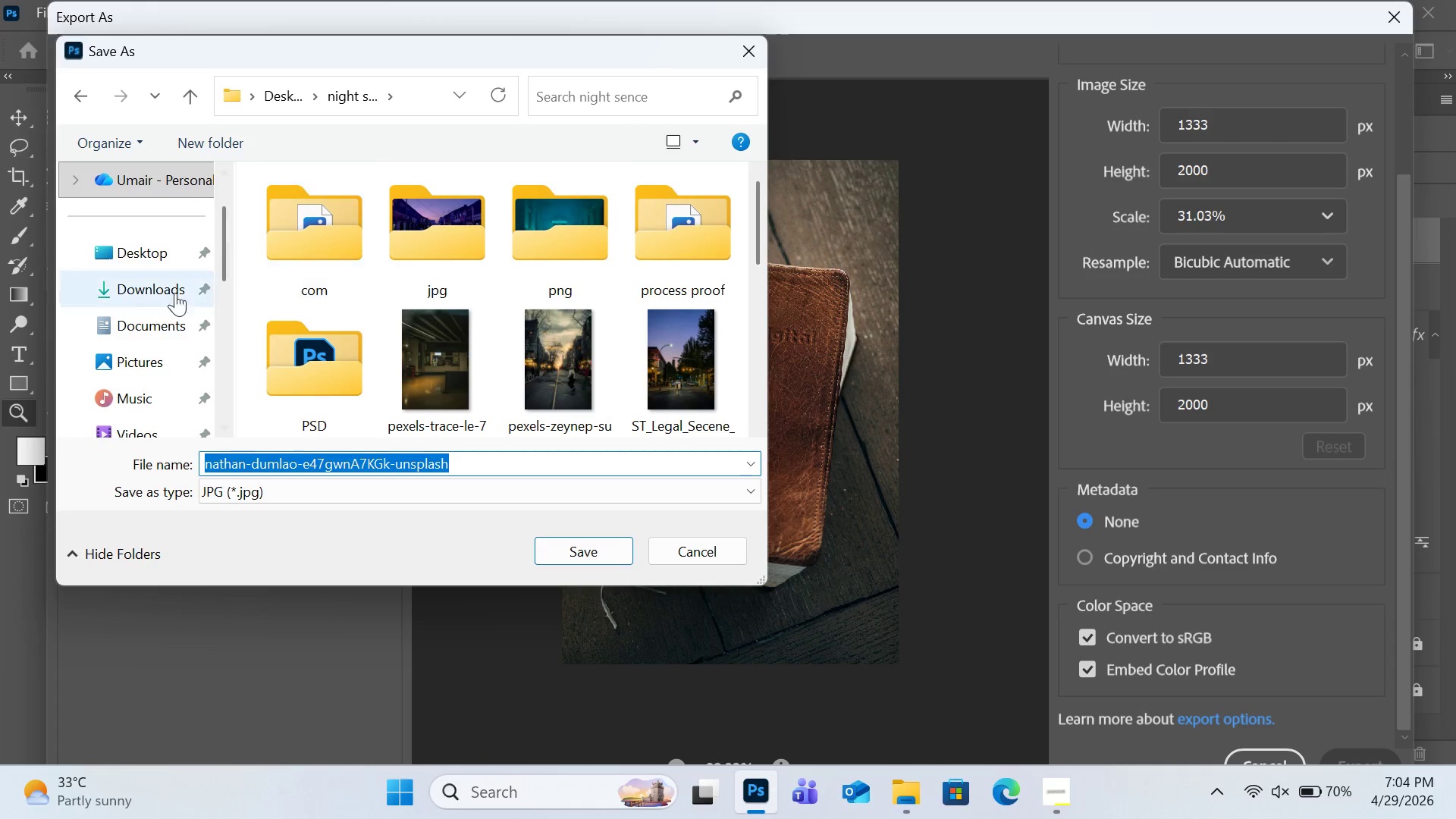 
left_click([142, 259])
 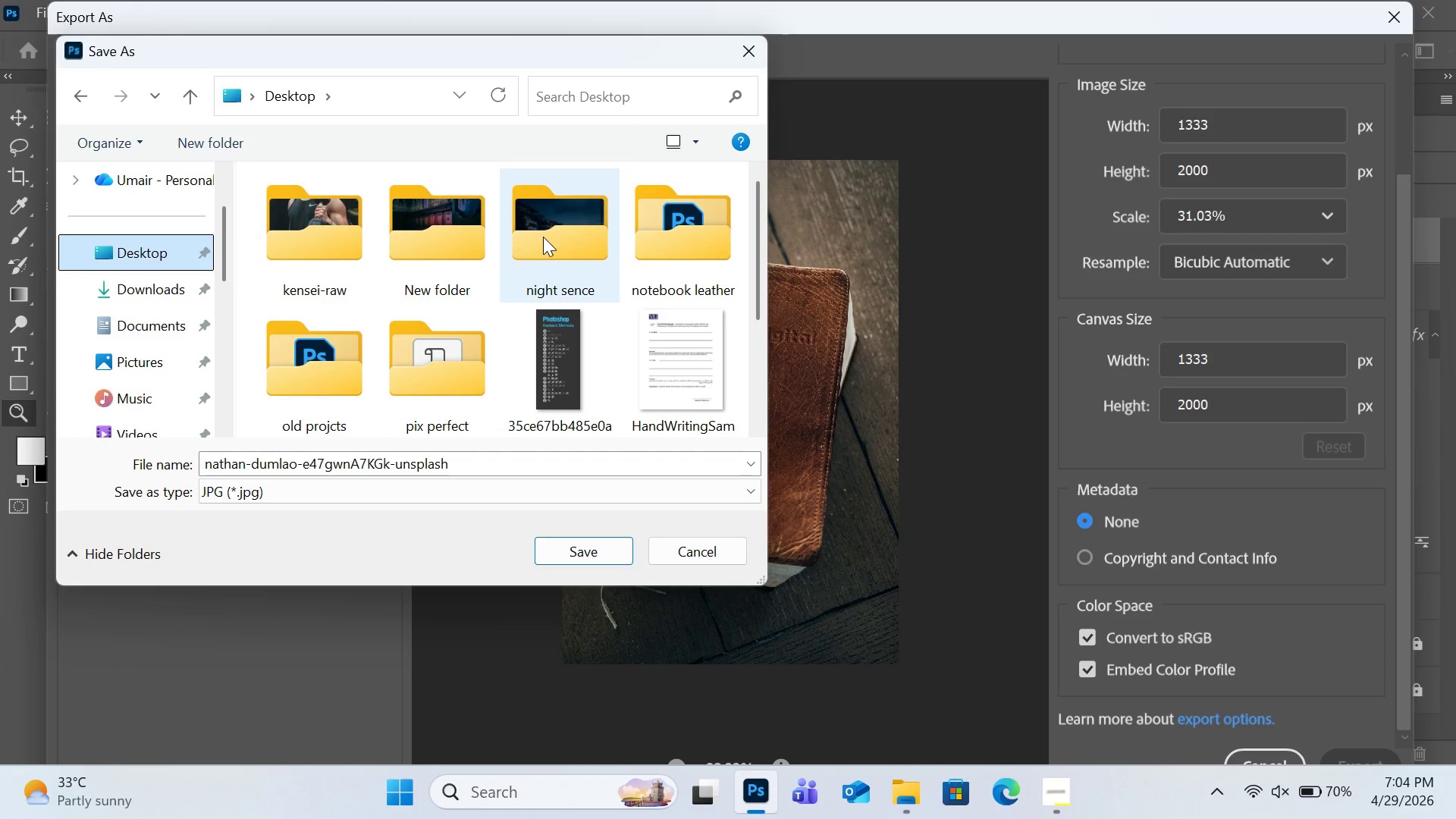 
double_click([661, 234])
 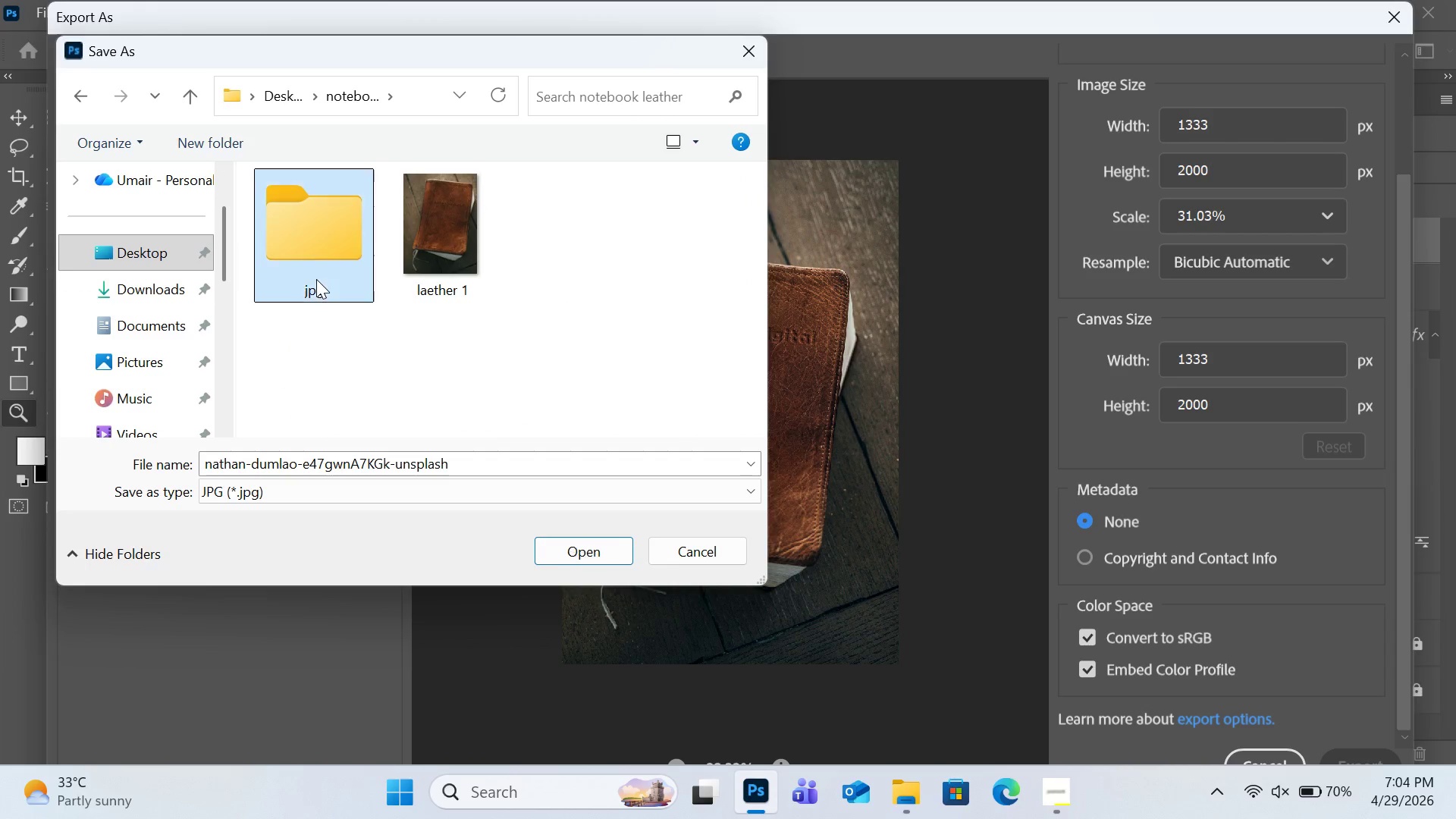 
double_click([316, 279])
 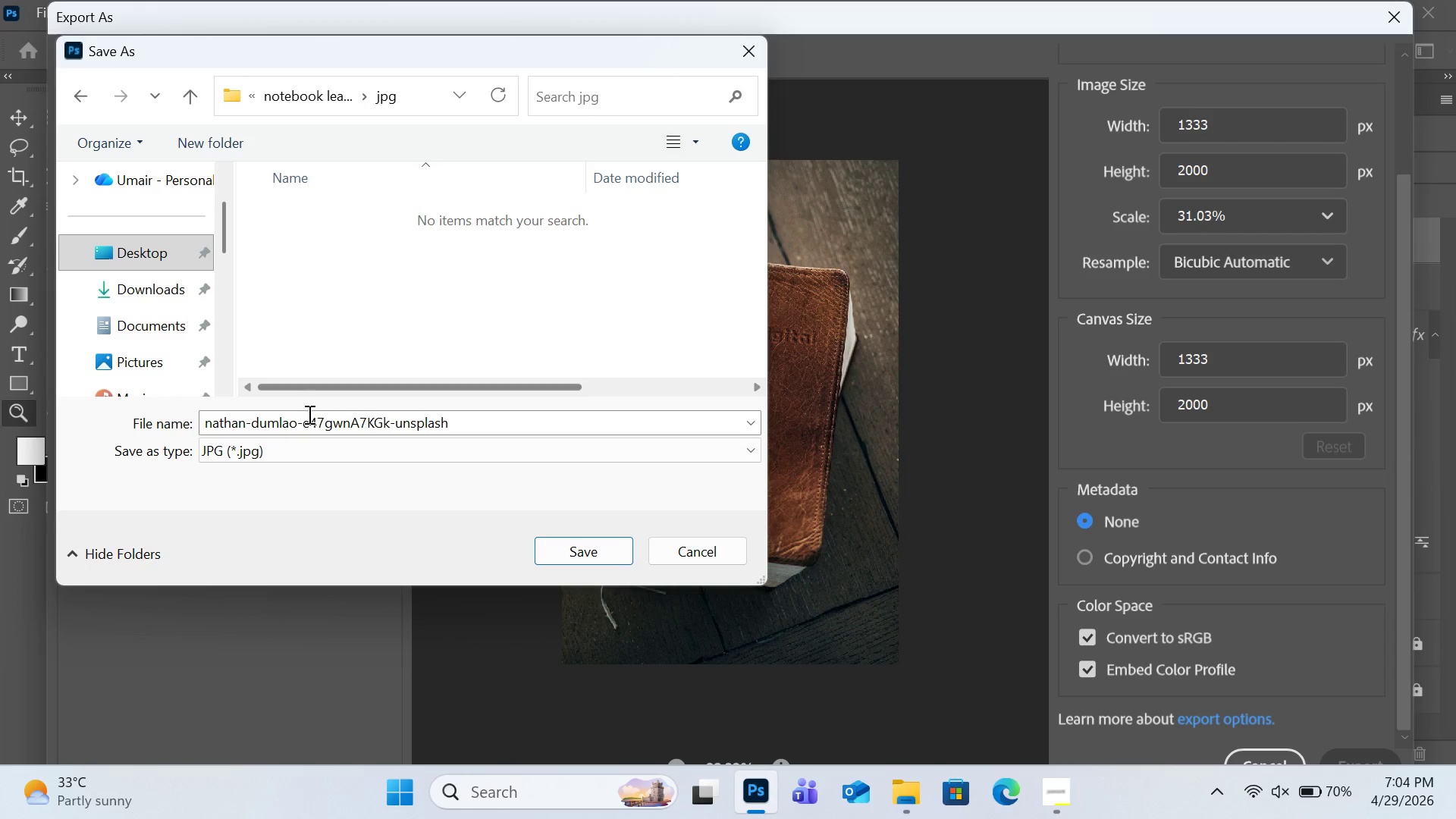 
left_click([308, 415])
 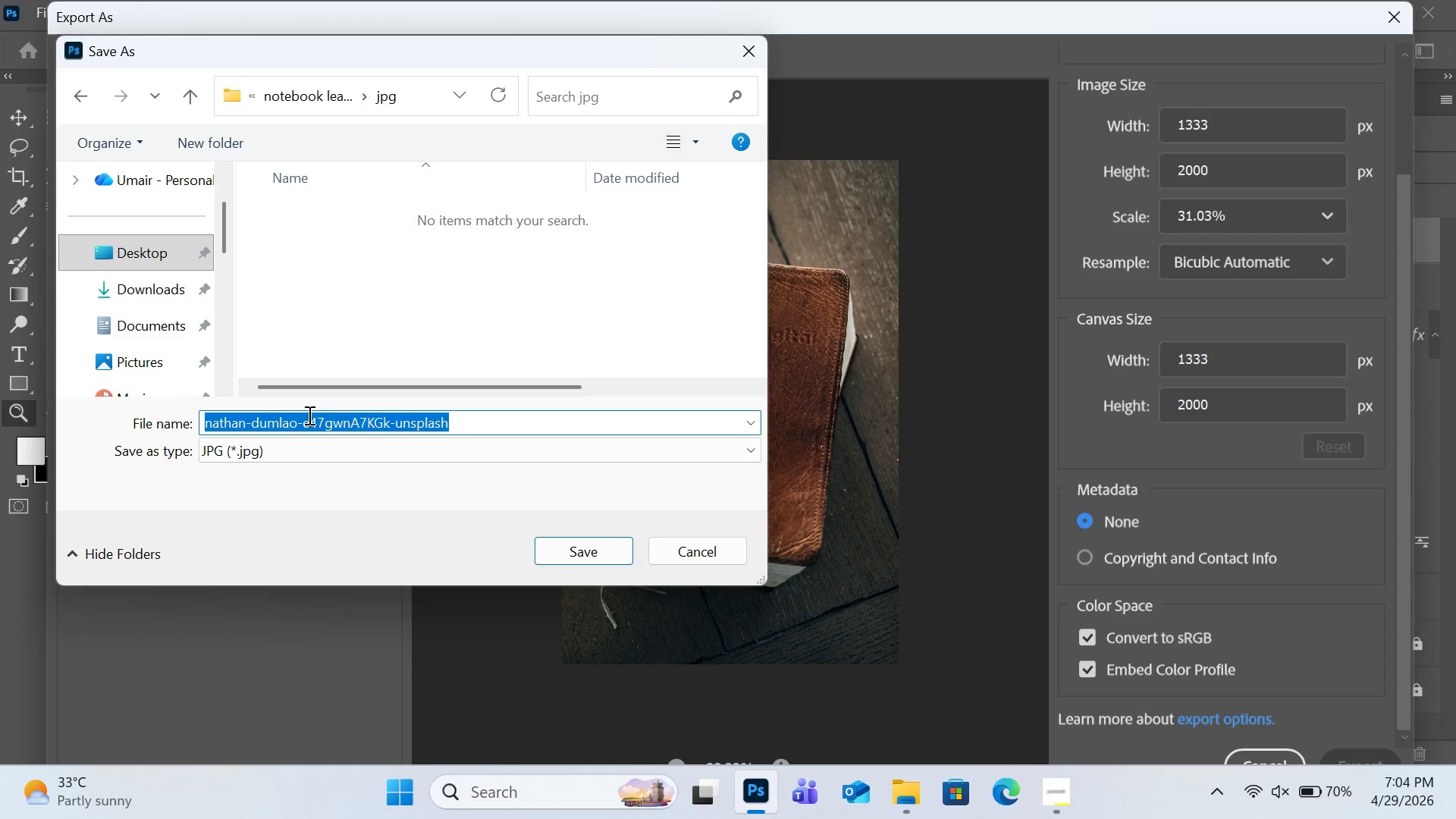 
type(Leather notebook 1)
 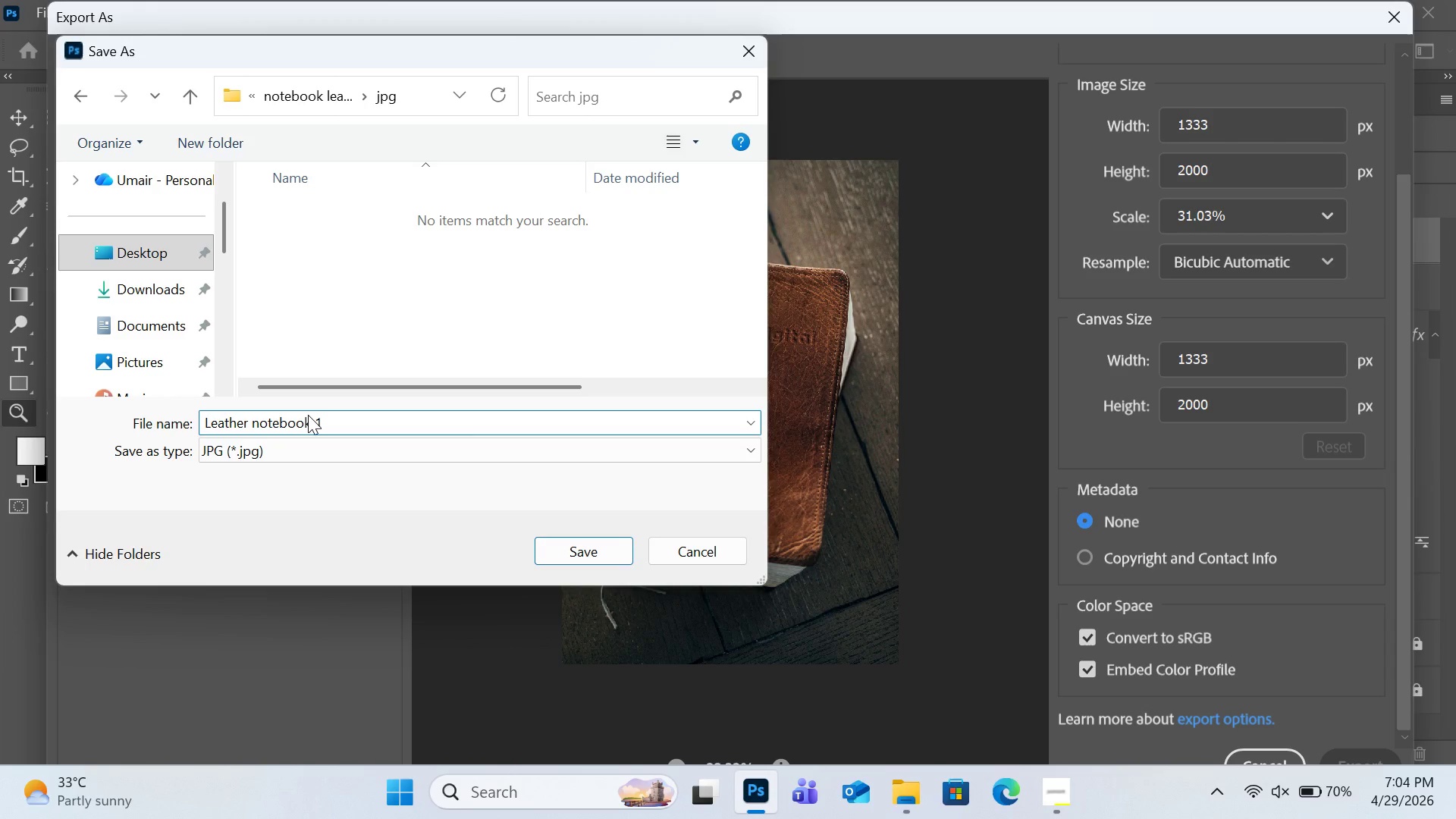 
key(Enter)
 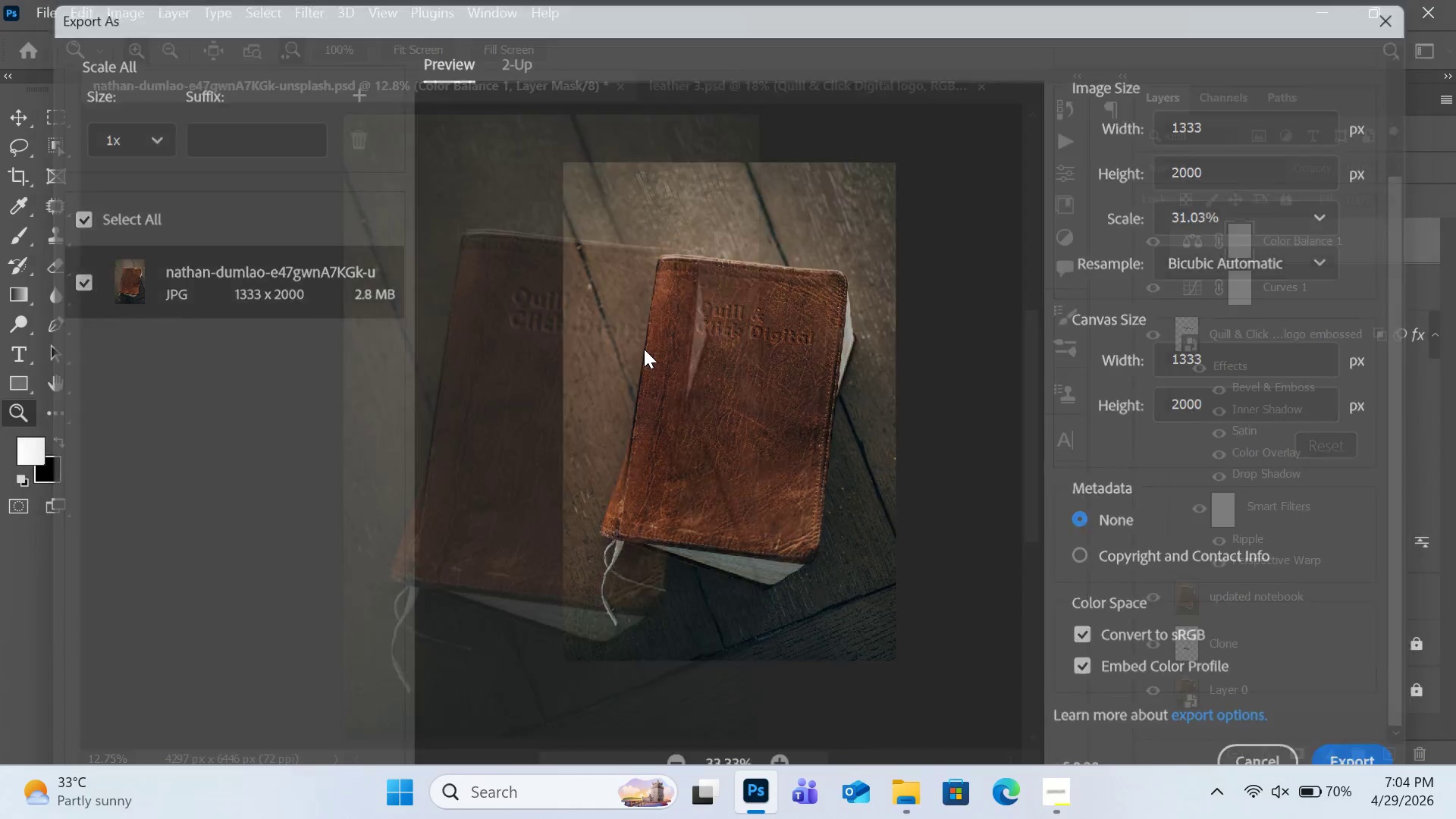 
wait(13.05)
 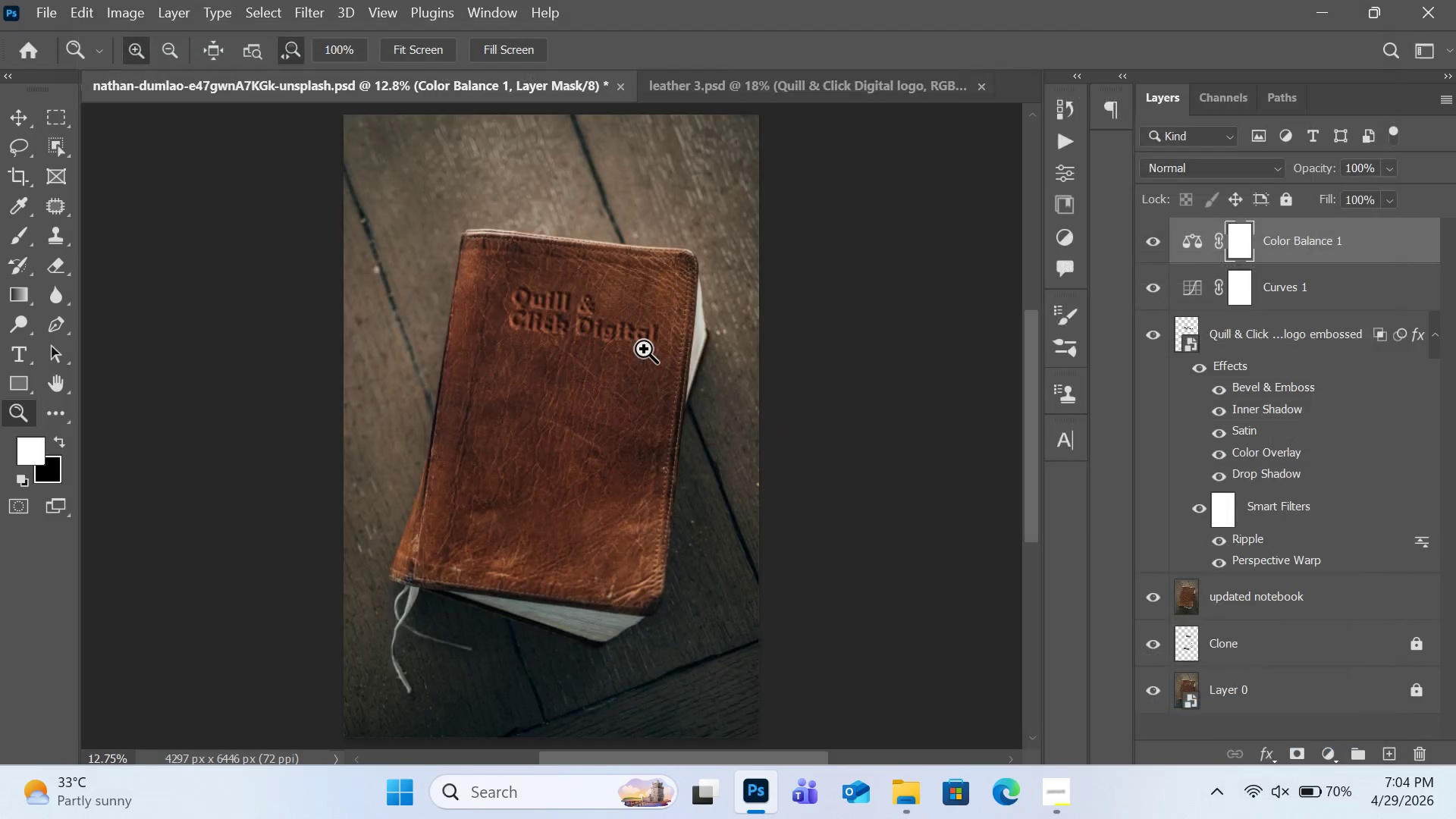 
key(Control+S)
 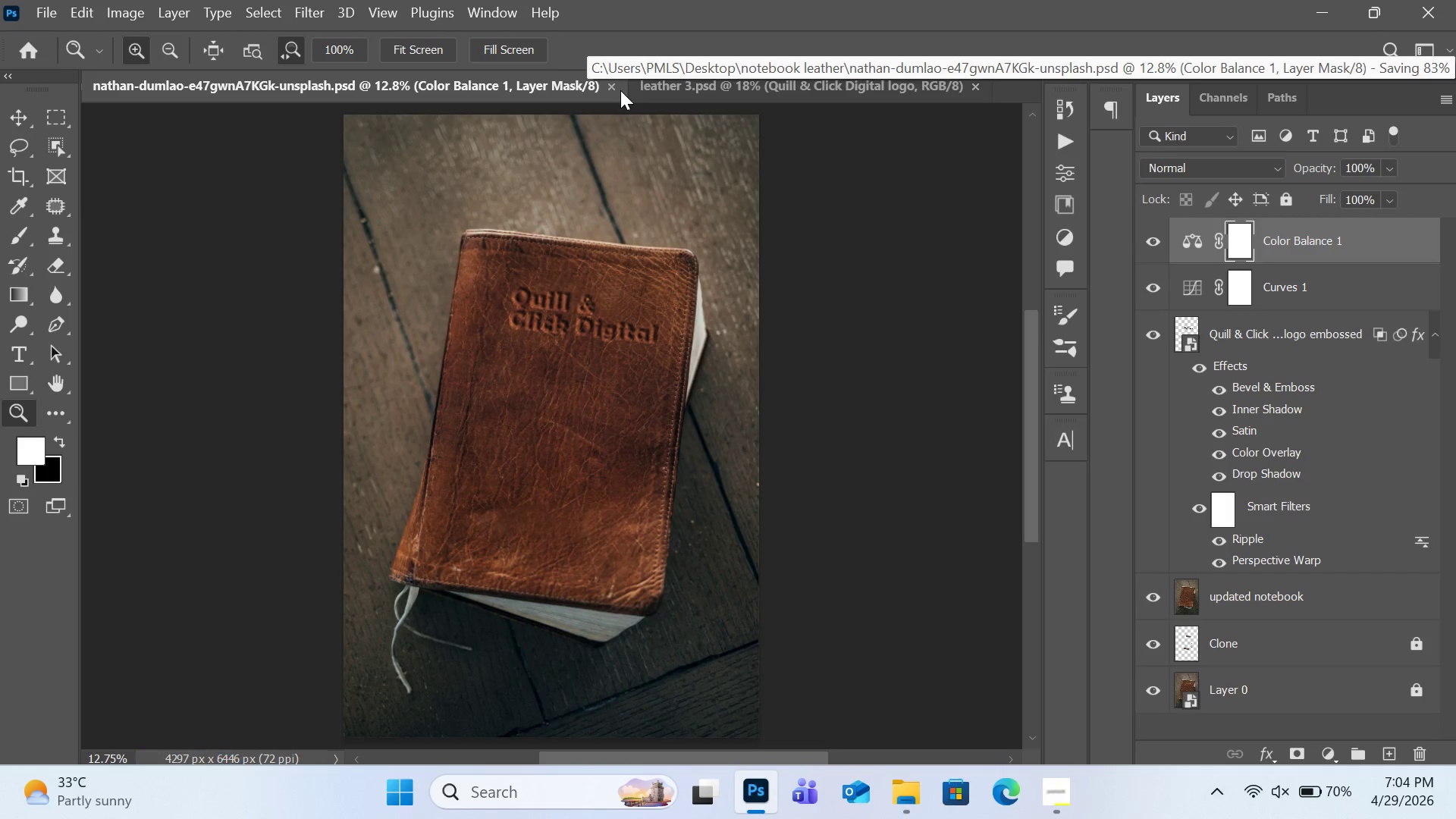 
wait(7.77)
 